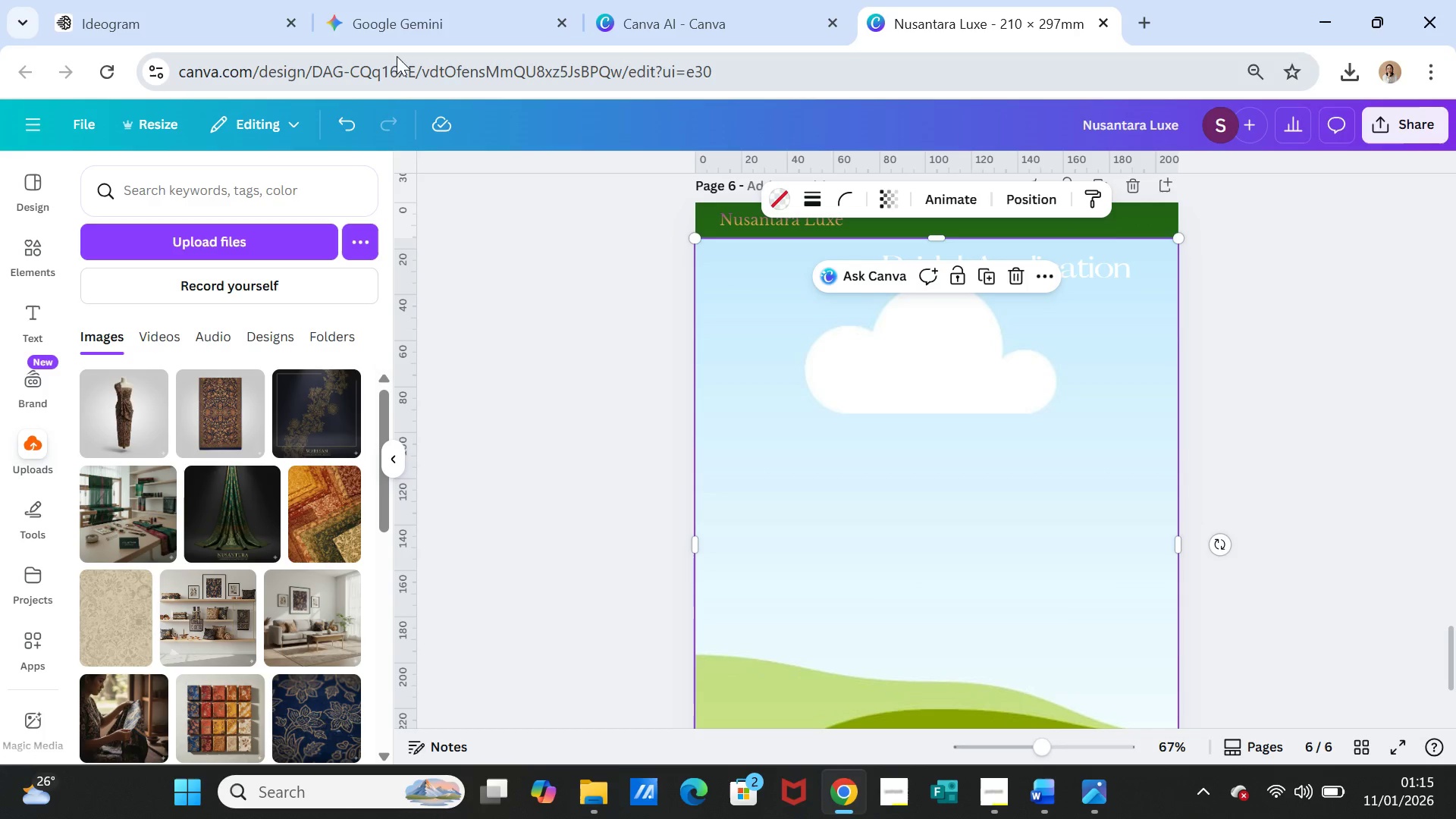 
left_click([401, 23])
 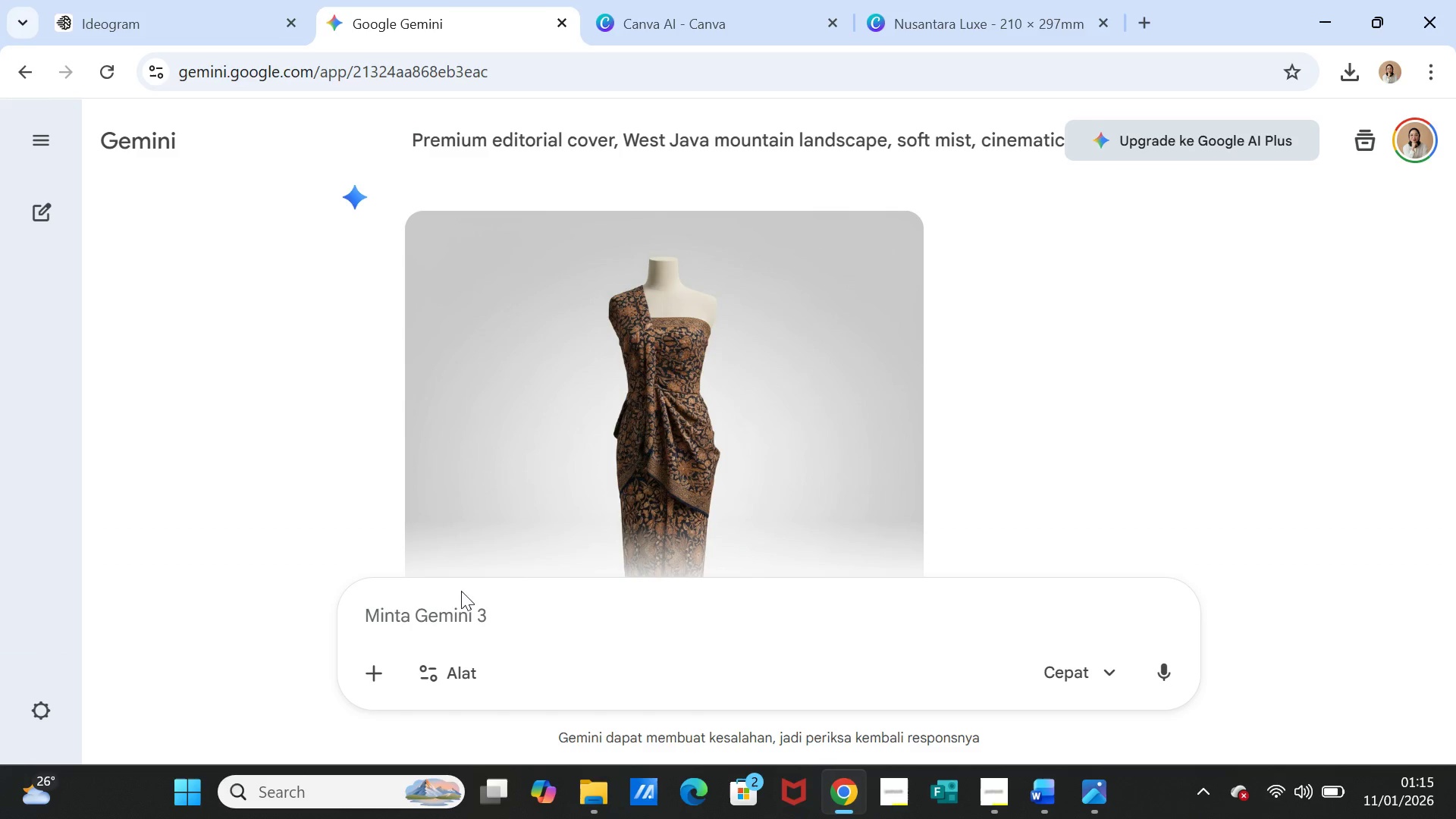 
left_click([460, 607])
 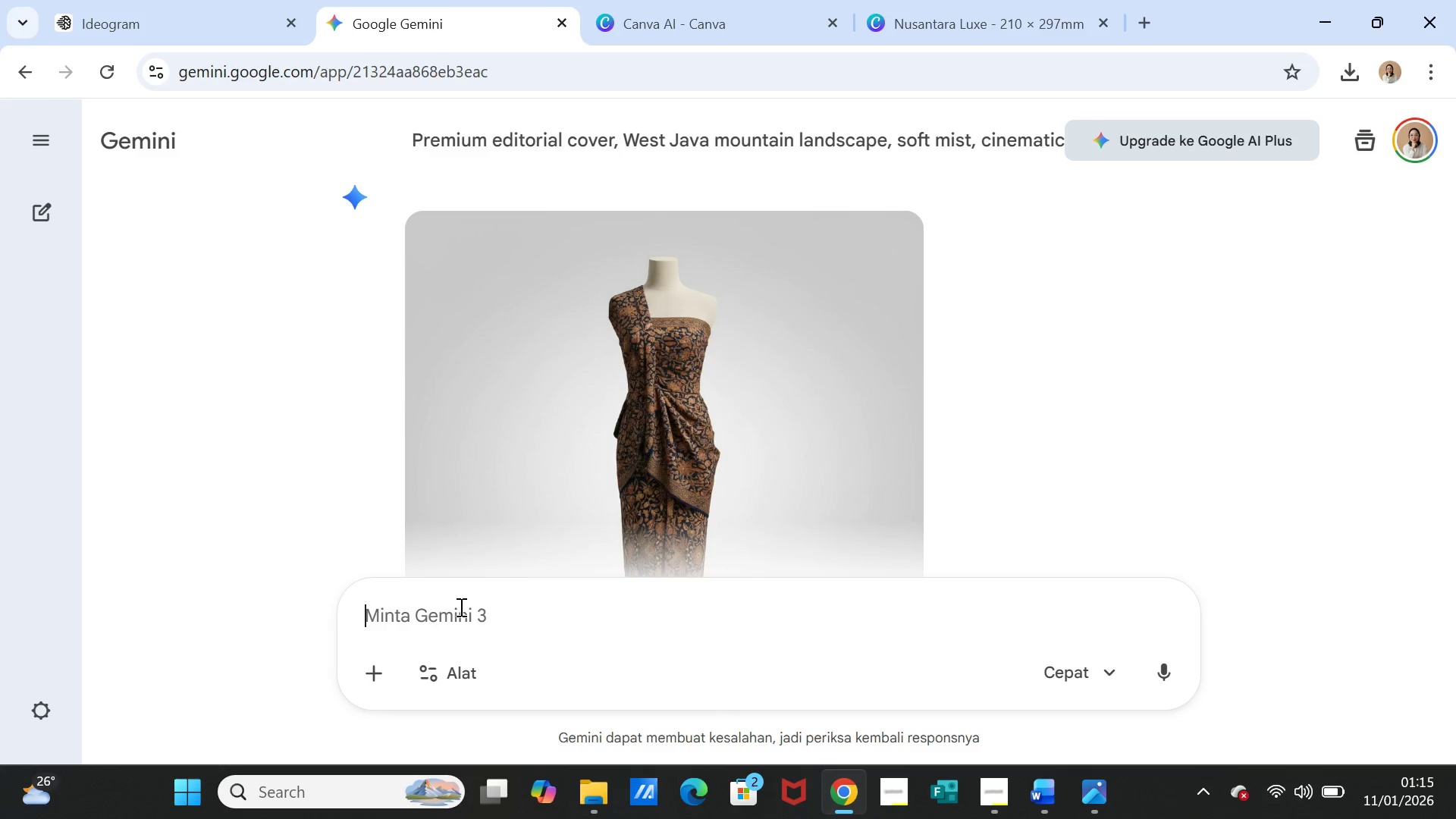 
key(Control+ControlLeft)
 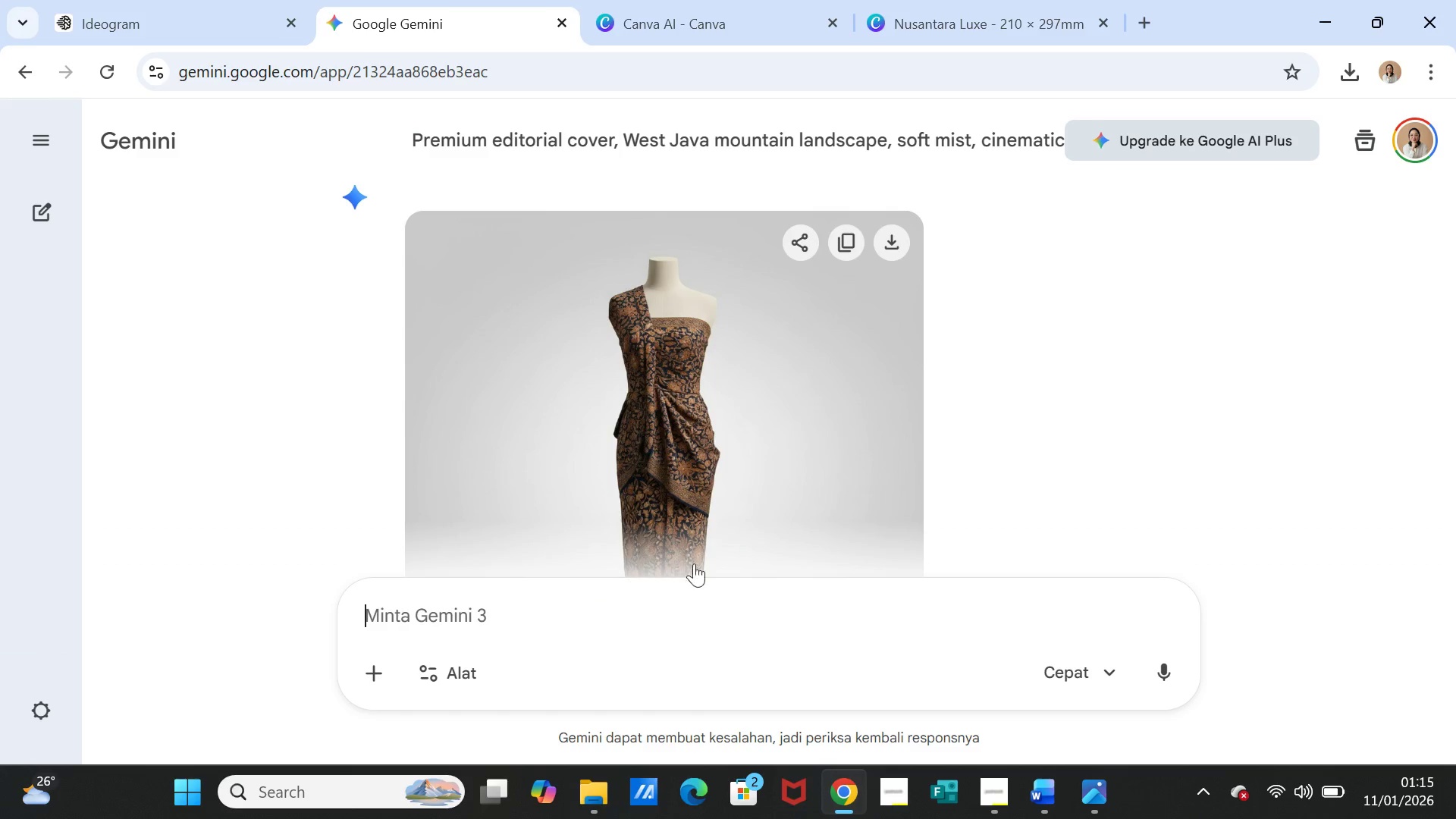 
key(Control+V)
 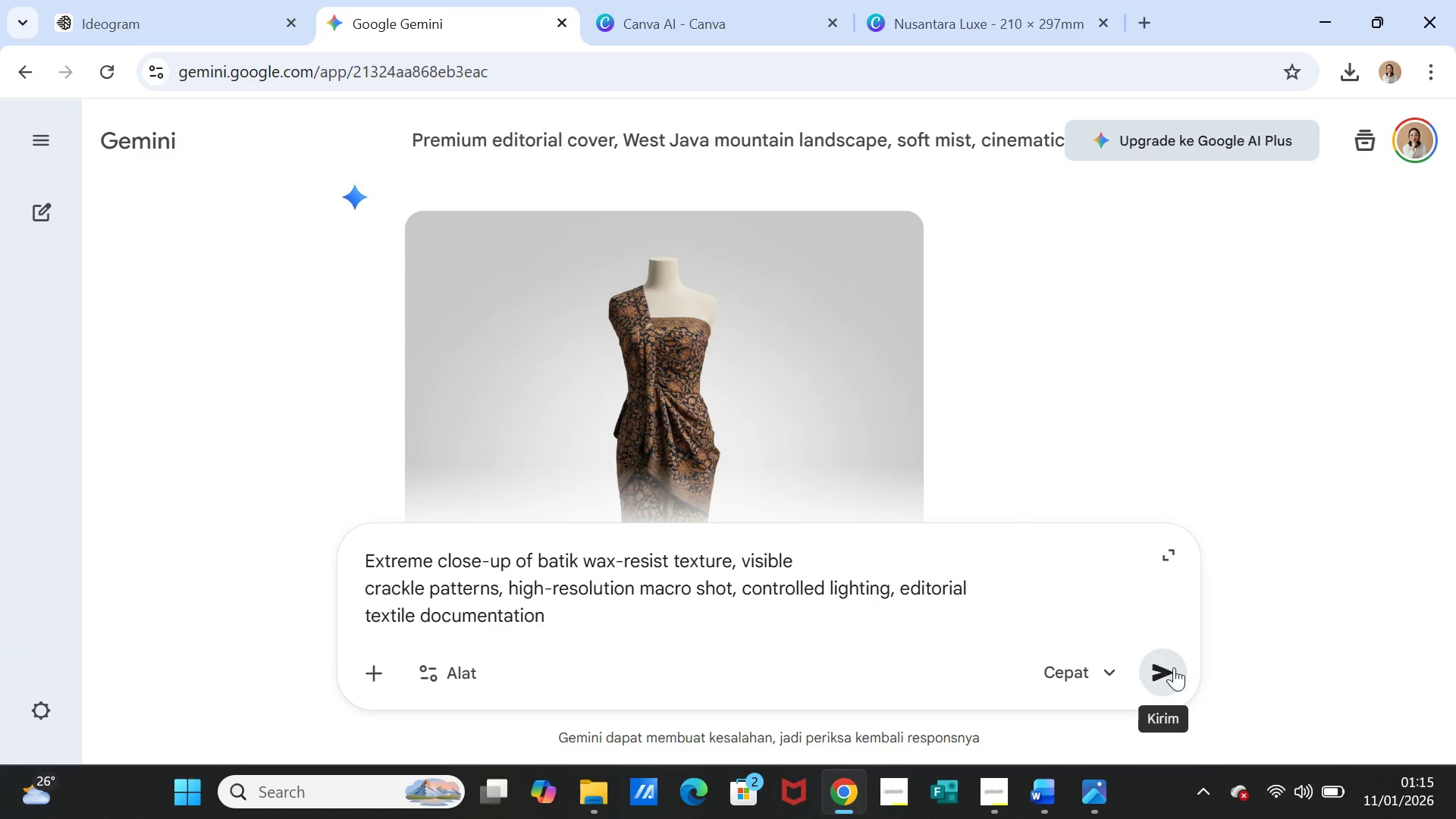 
left_click([1176, 676])
 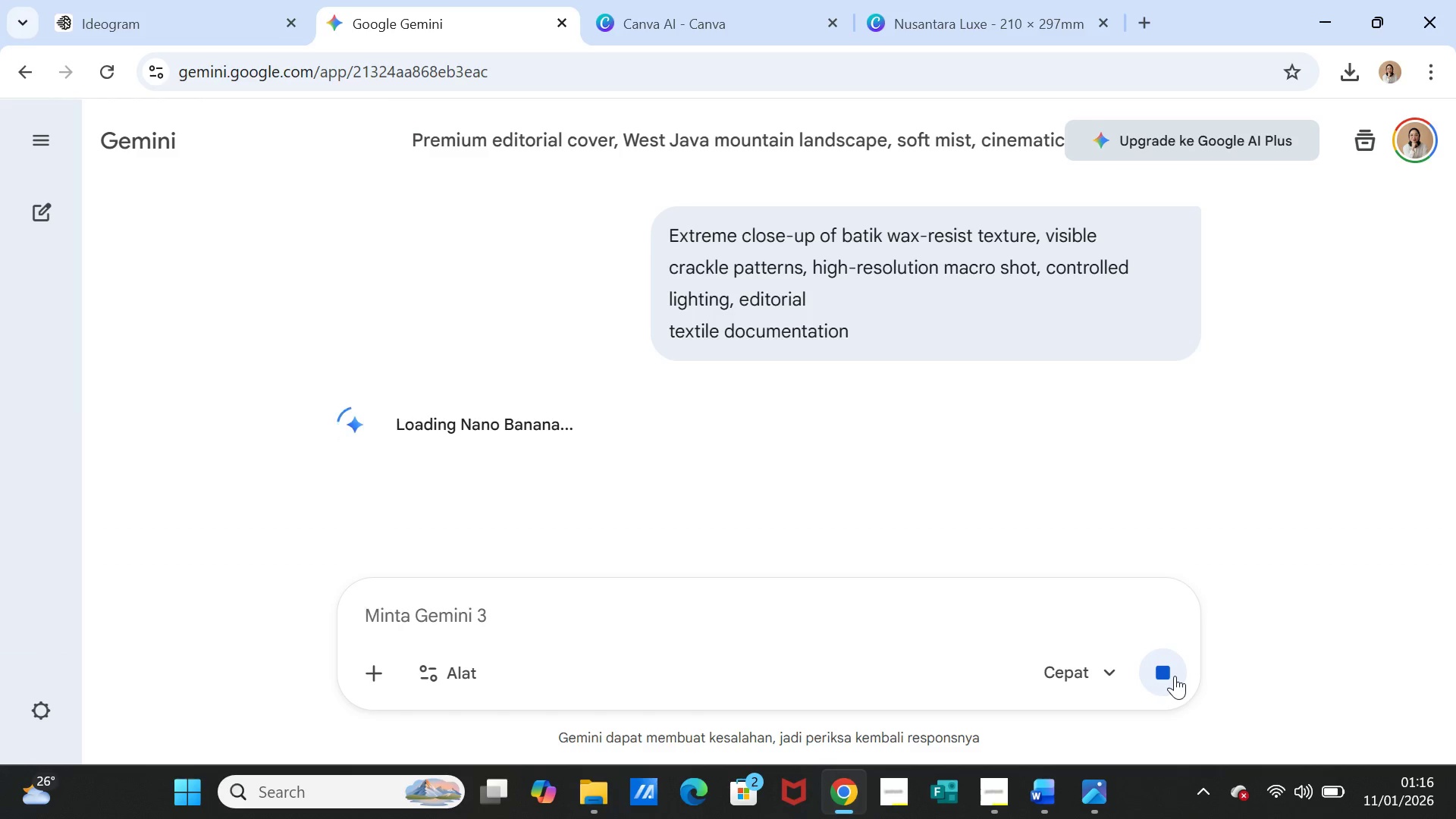 
wait(12.3)
 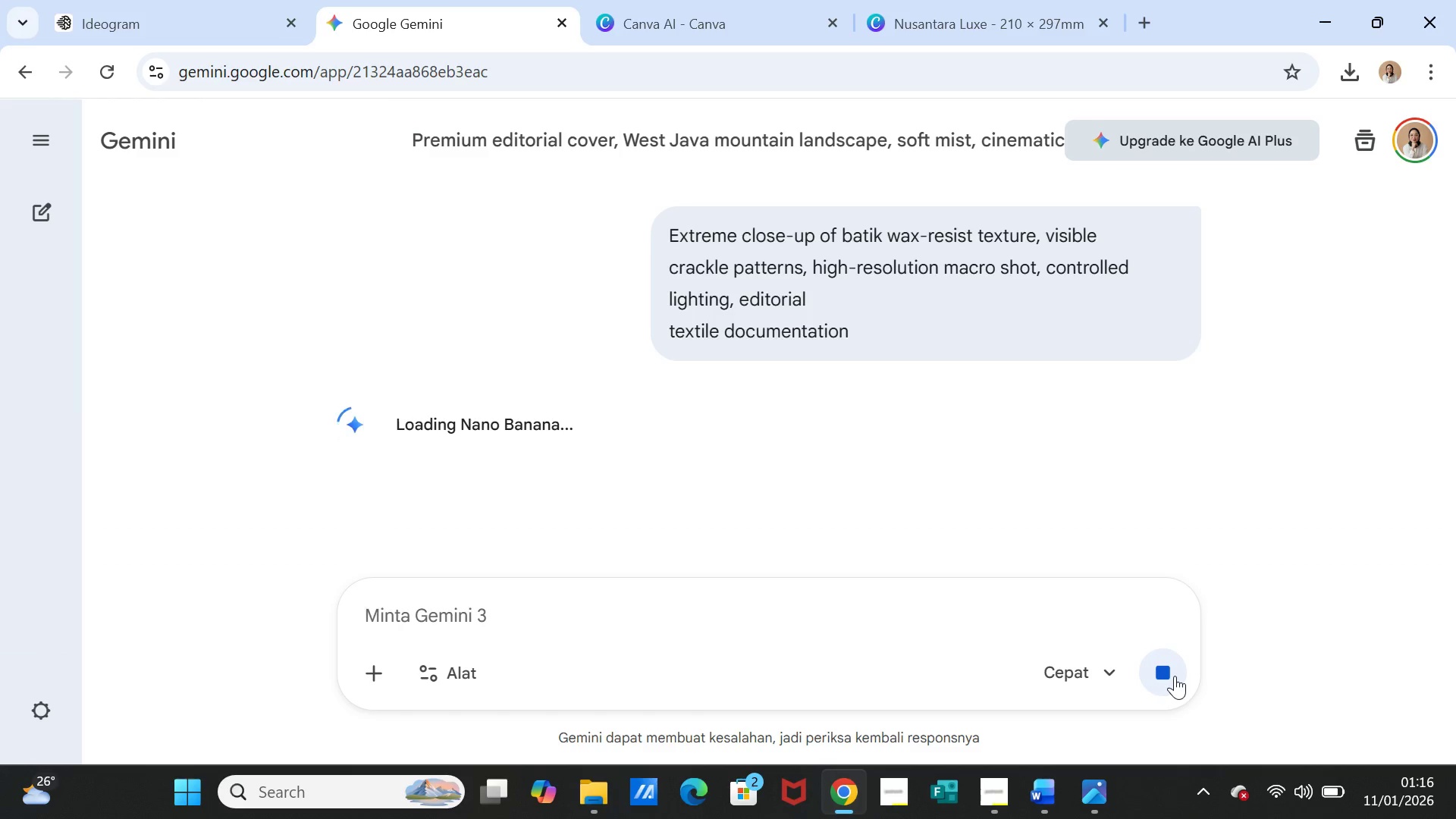 
scroll: coordinate [1053, 394], scroll_direction: down, amount: 3.0
 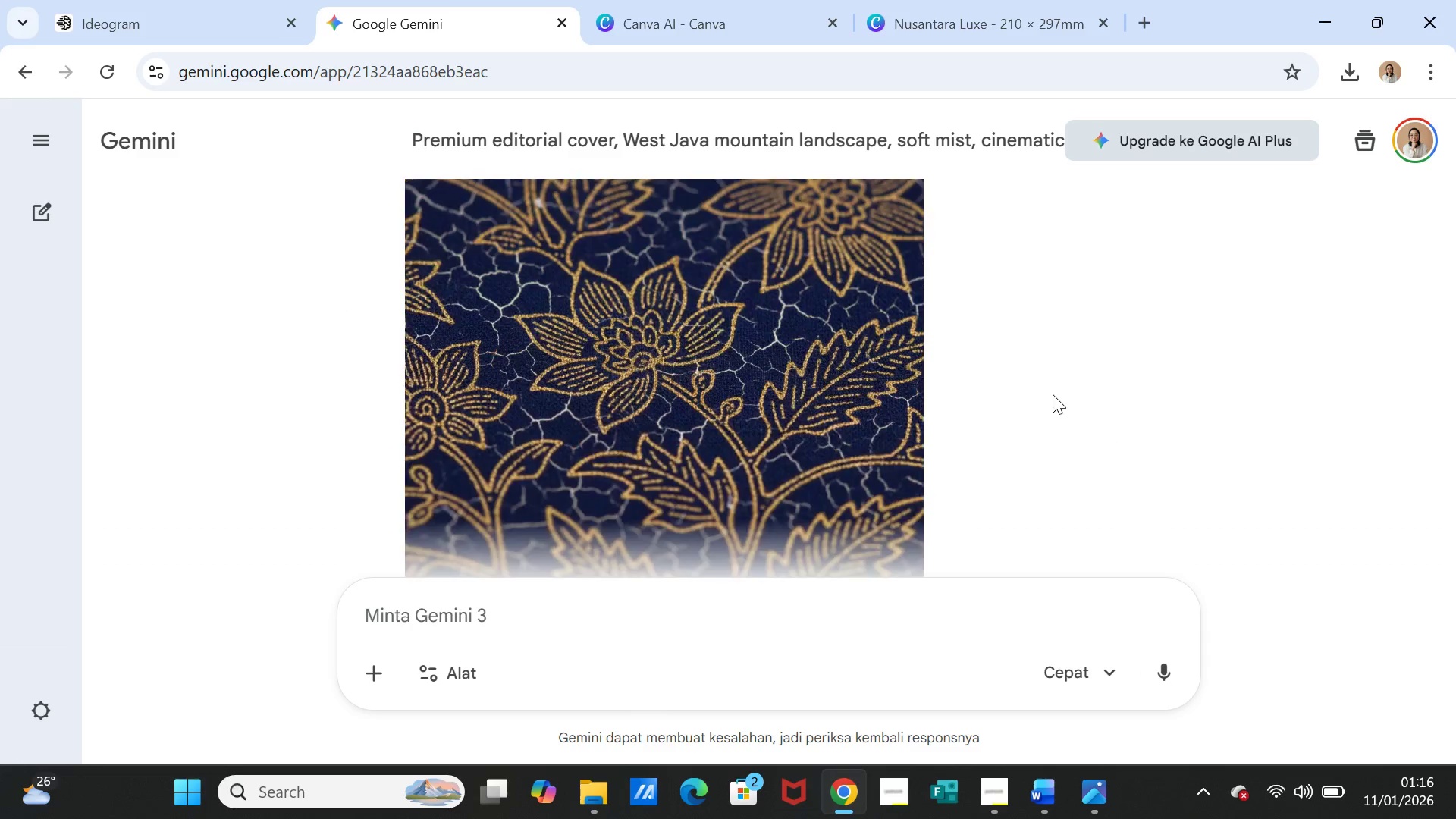 
scroll: coordinate [1053, 394], scroll_direction: up, amount: 1.0
 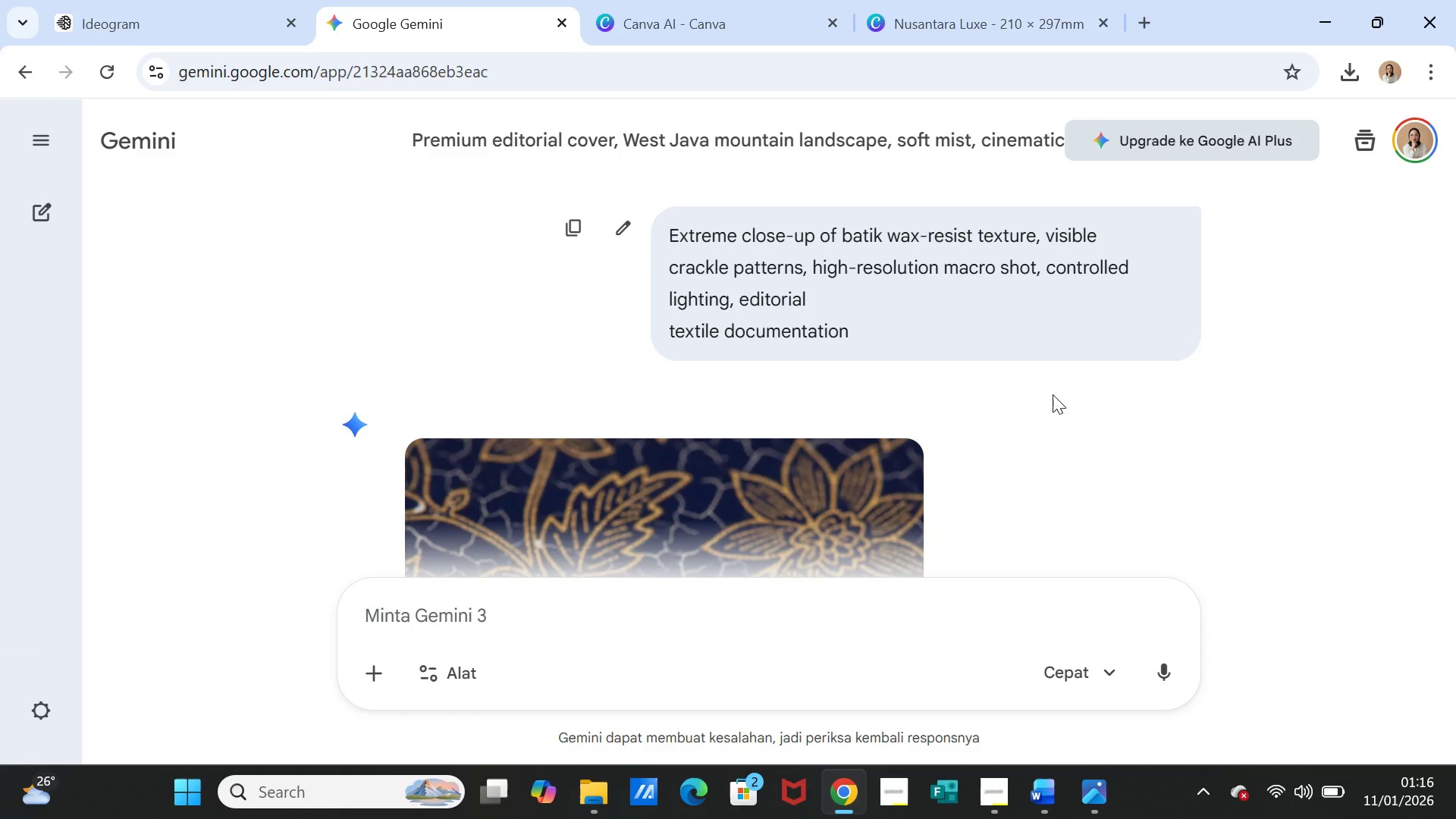 
scroll: coordinate [1053, 394], scroll_direction: down, amount: 1.0
 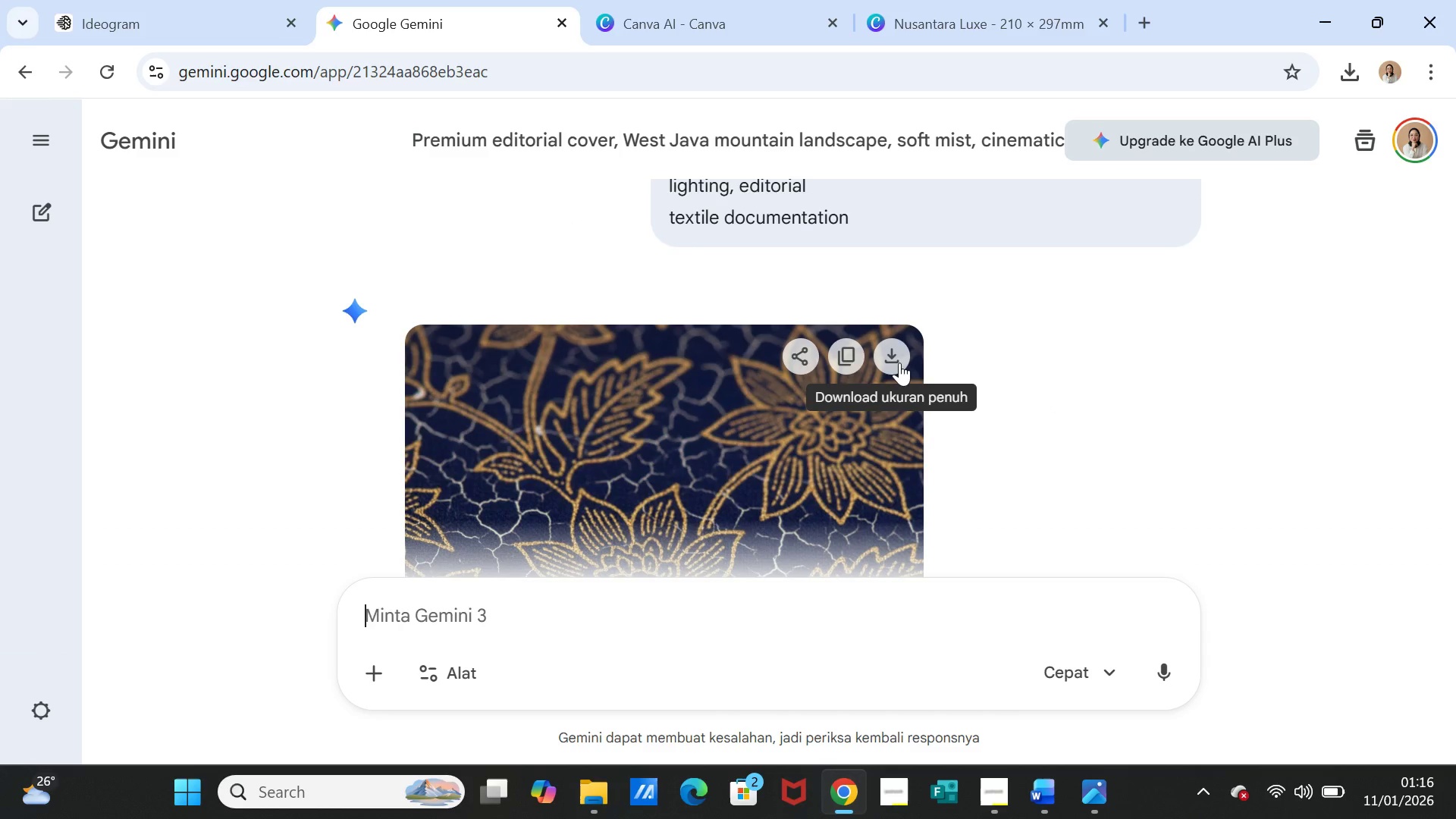 
left_click([899, 360])
 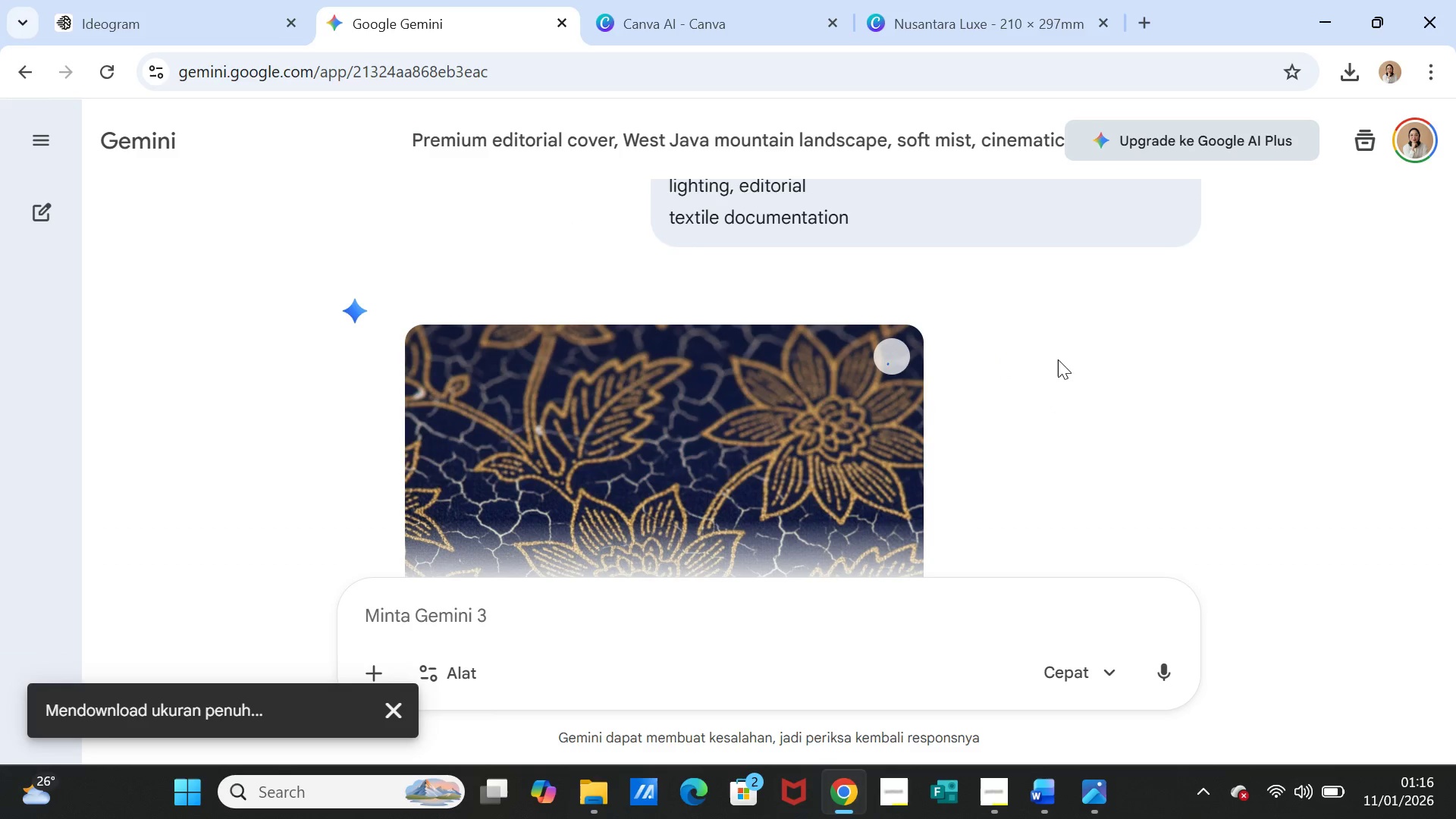 
mouse_move([1067, 367])
 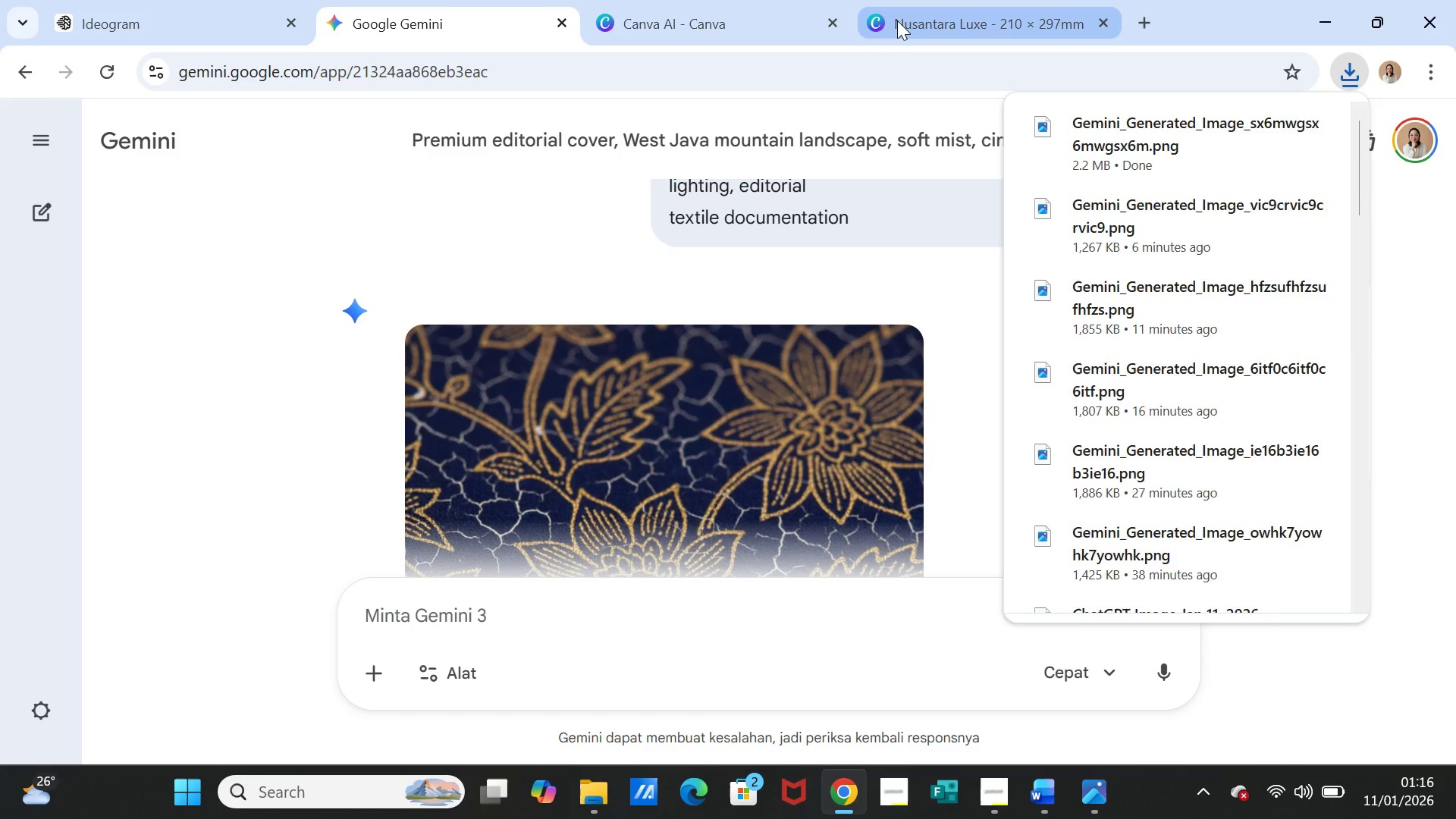 
left_click([898, 21])
 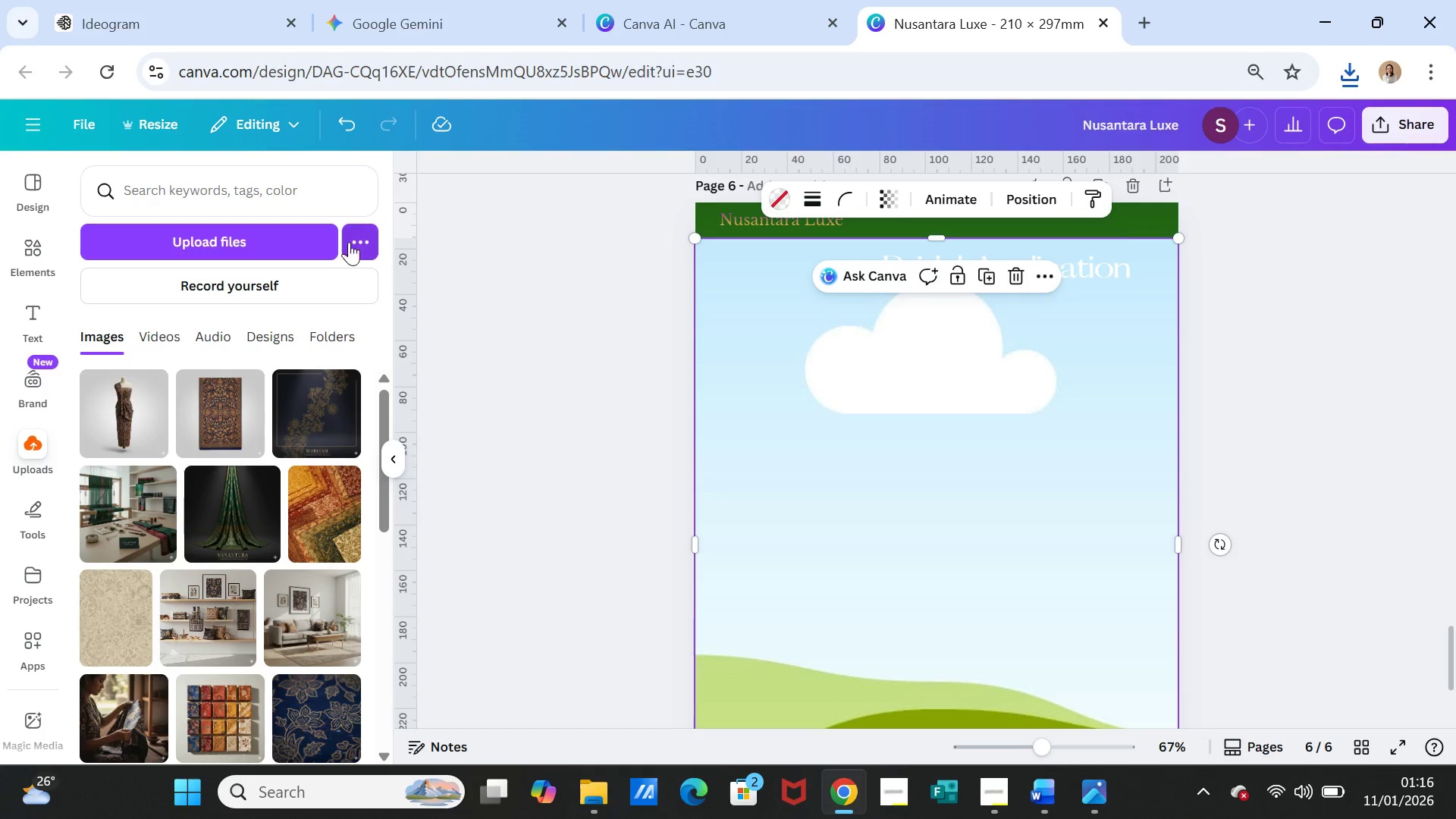 
left_click([257, 253])
 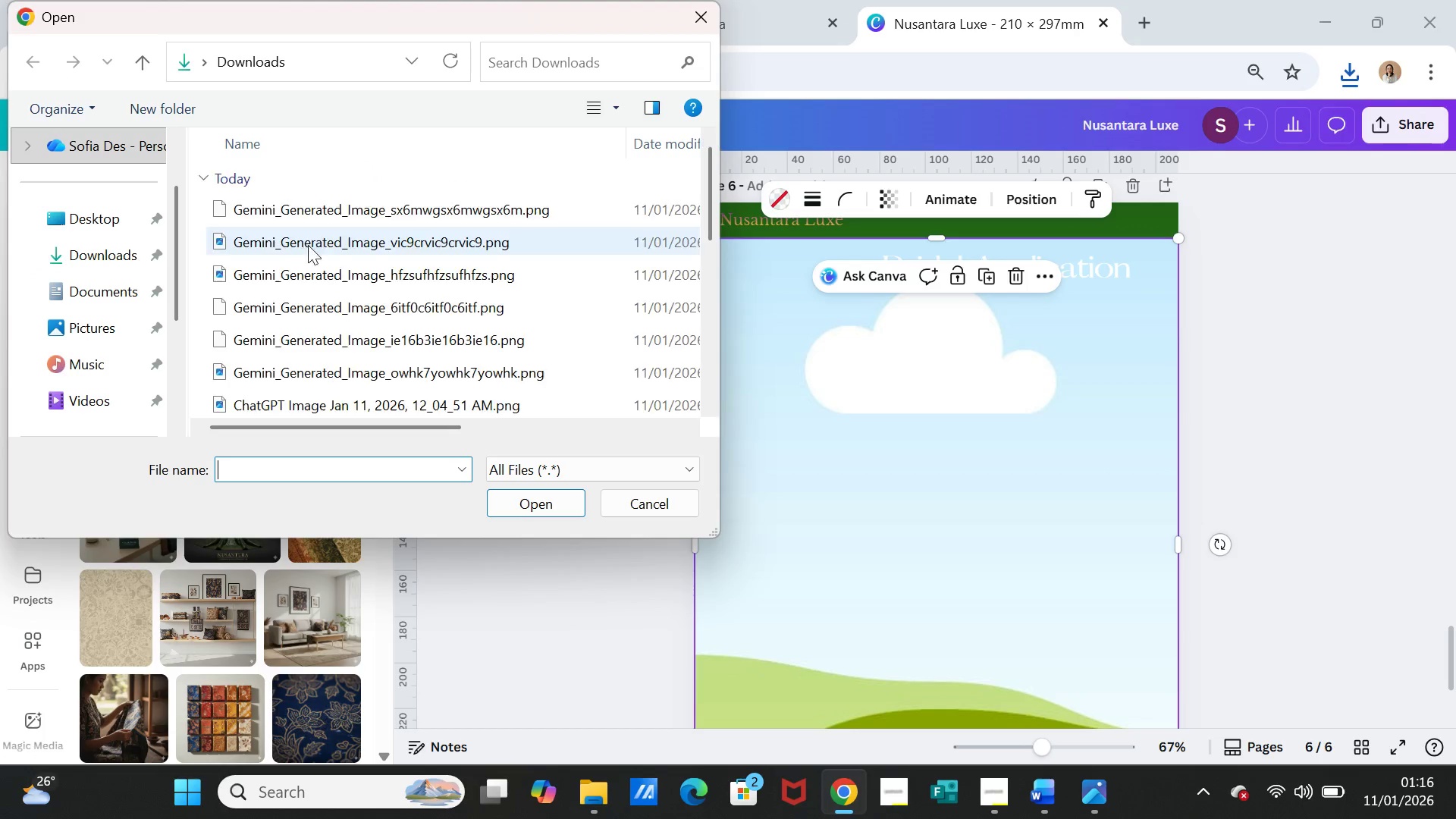 
left_click([310, 213])
 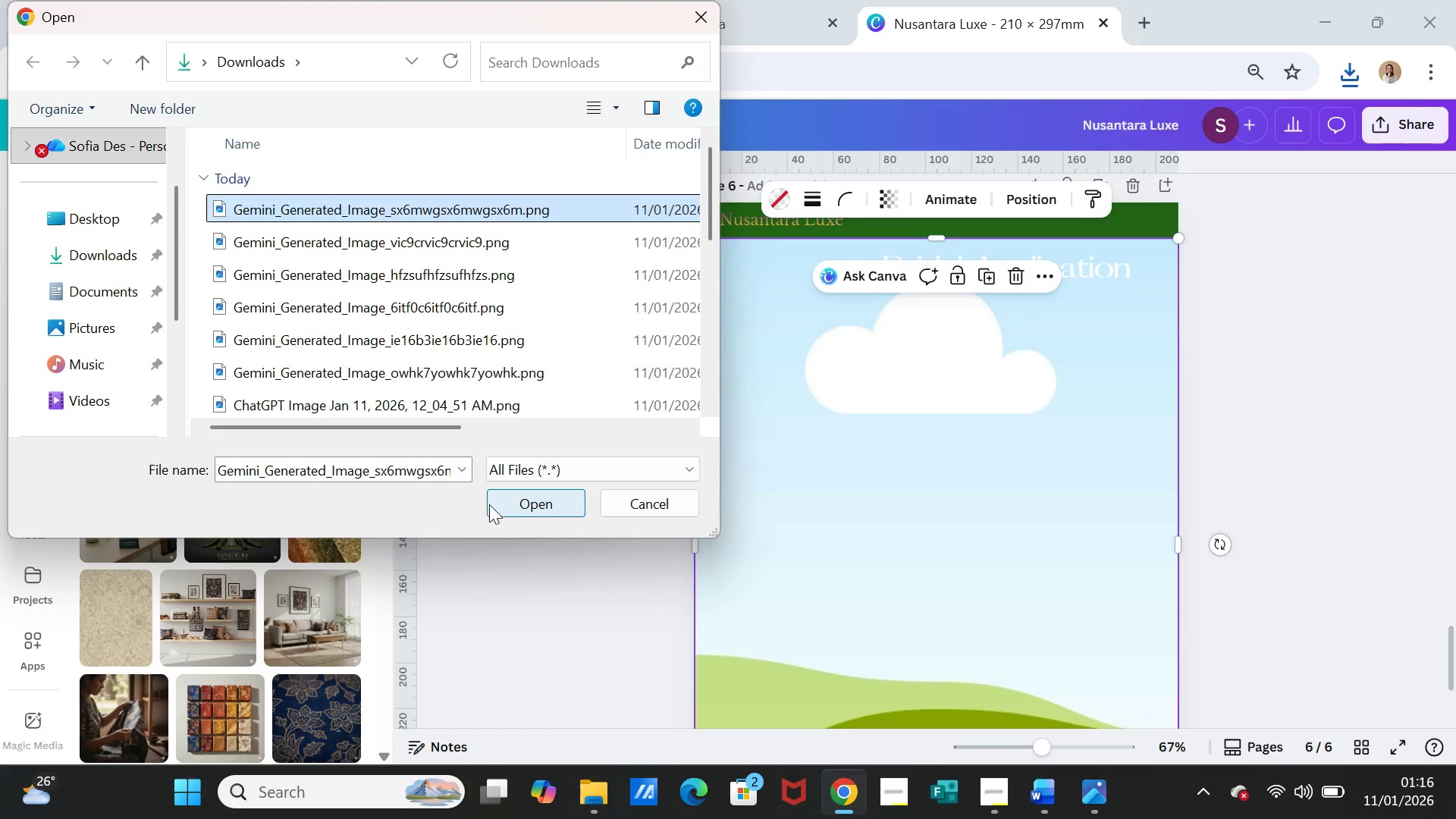 
left_click([496, 498])
 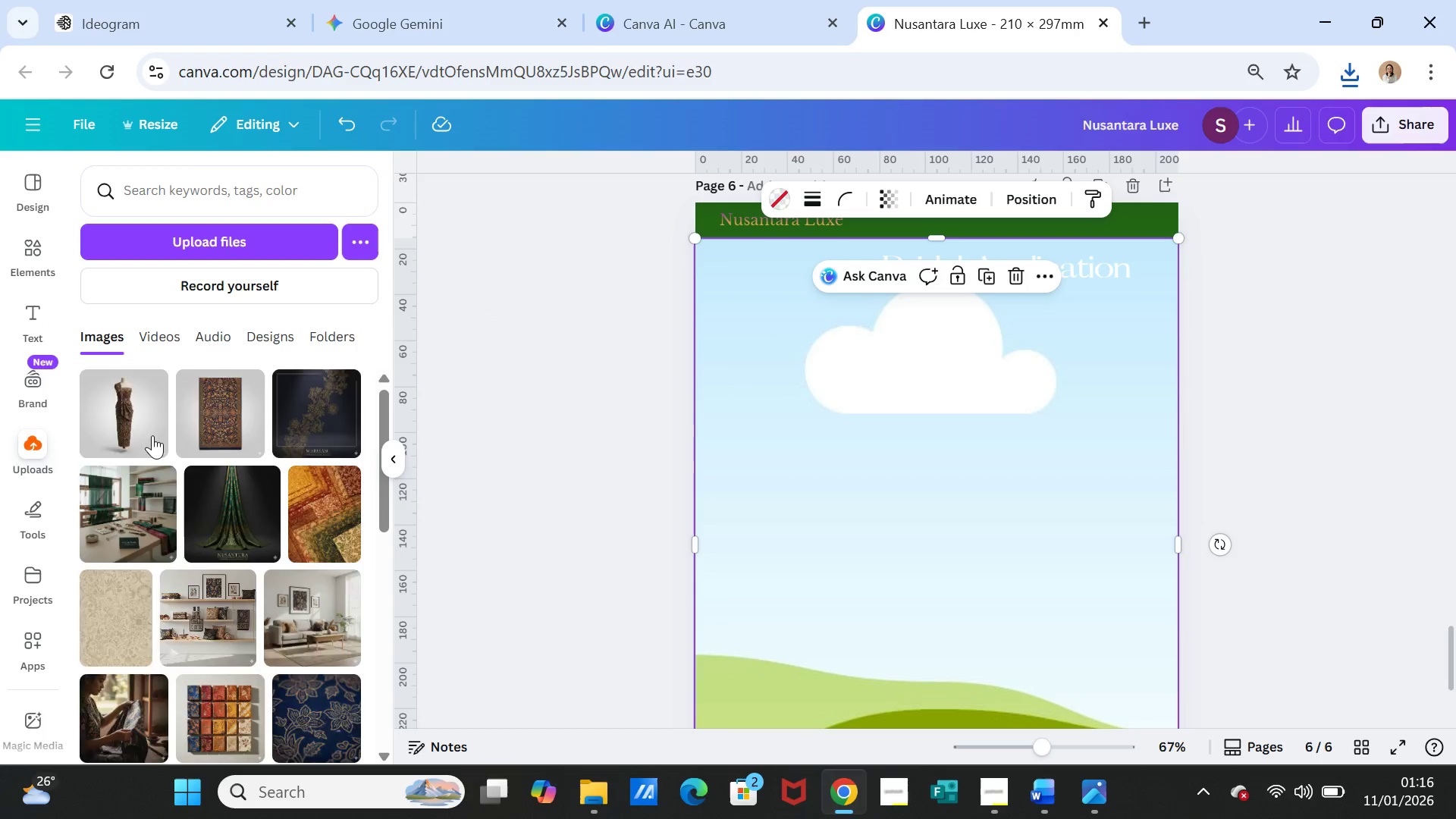 
left_click([138, 428])
 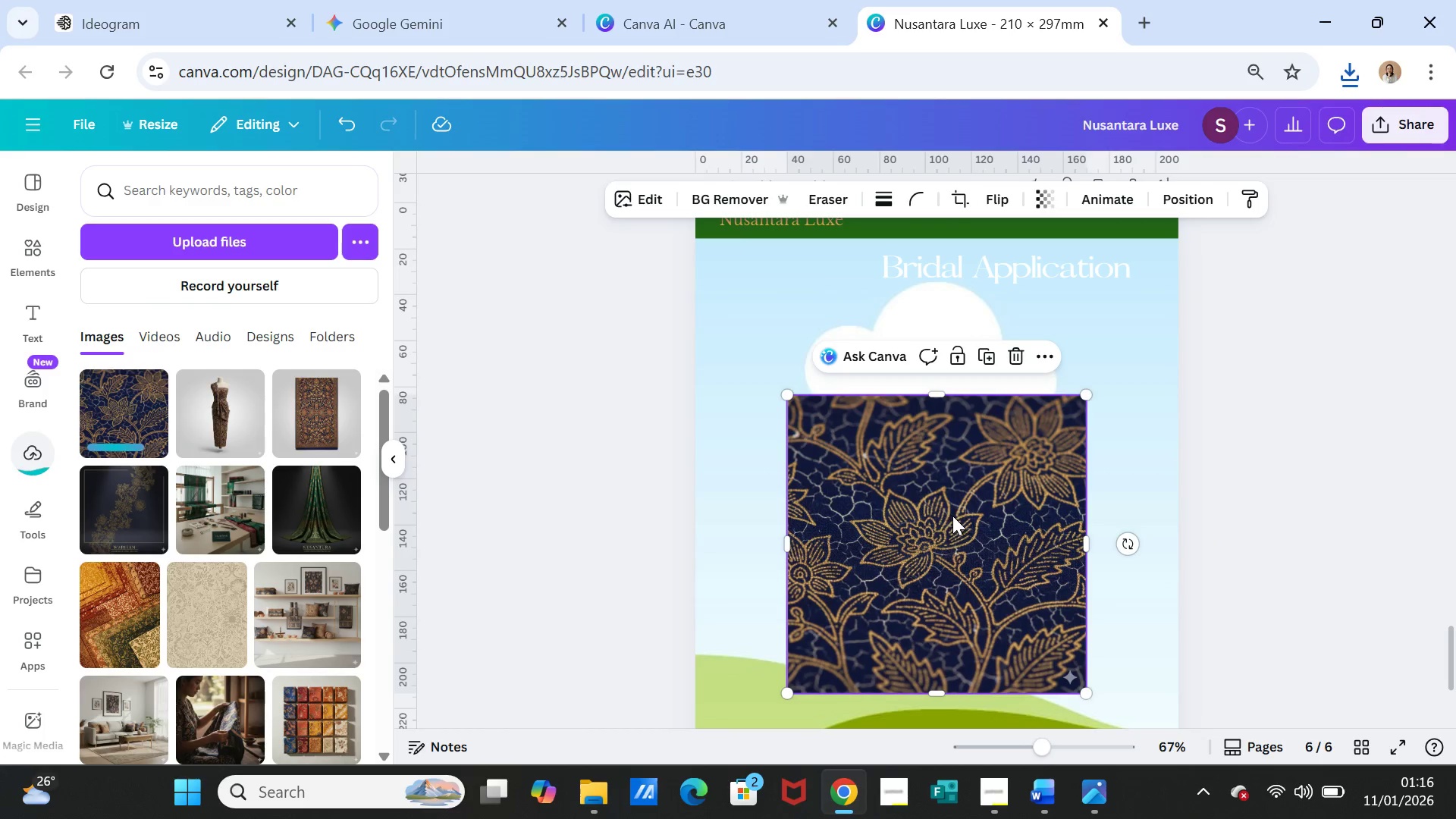 
left_click_drag(start_coordinate=[952, 516], to_coordinate=[952, 504])
 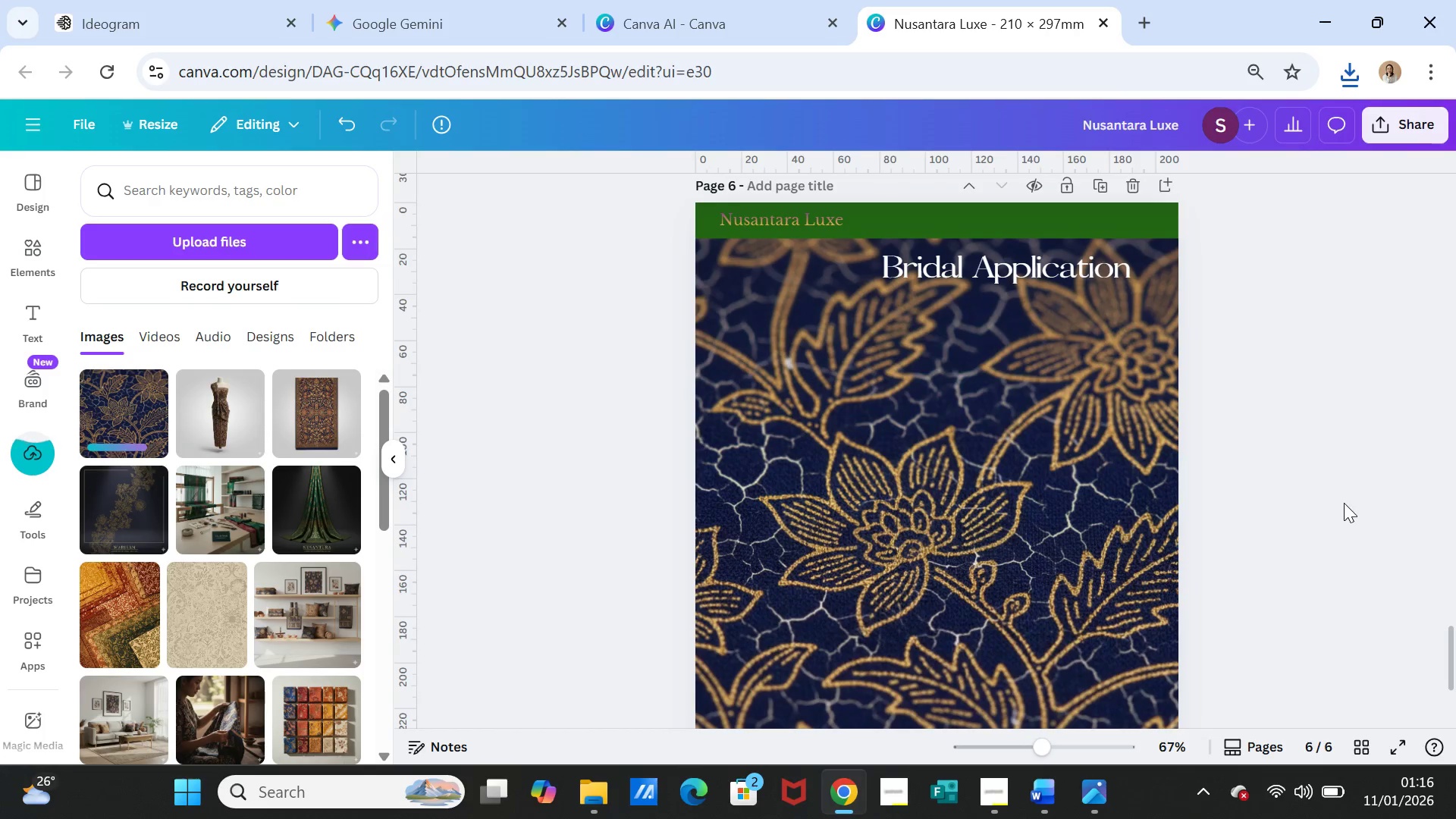 
left_click([1347, 504])
 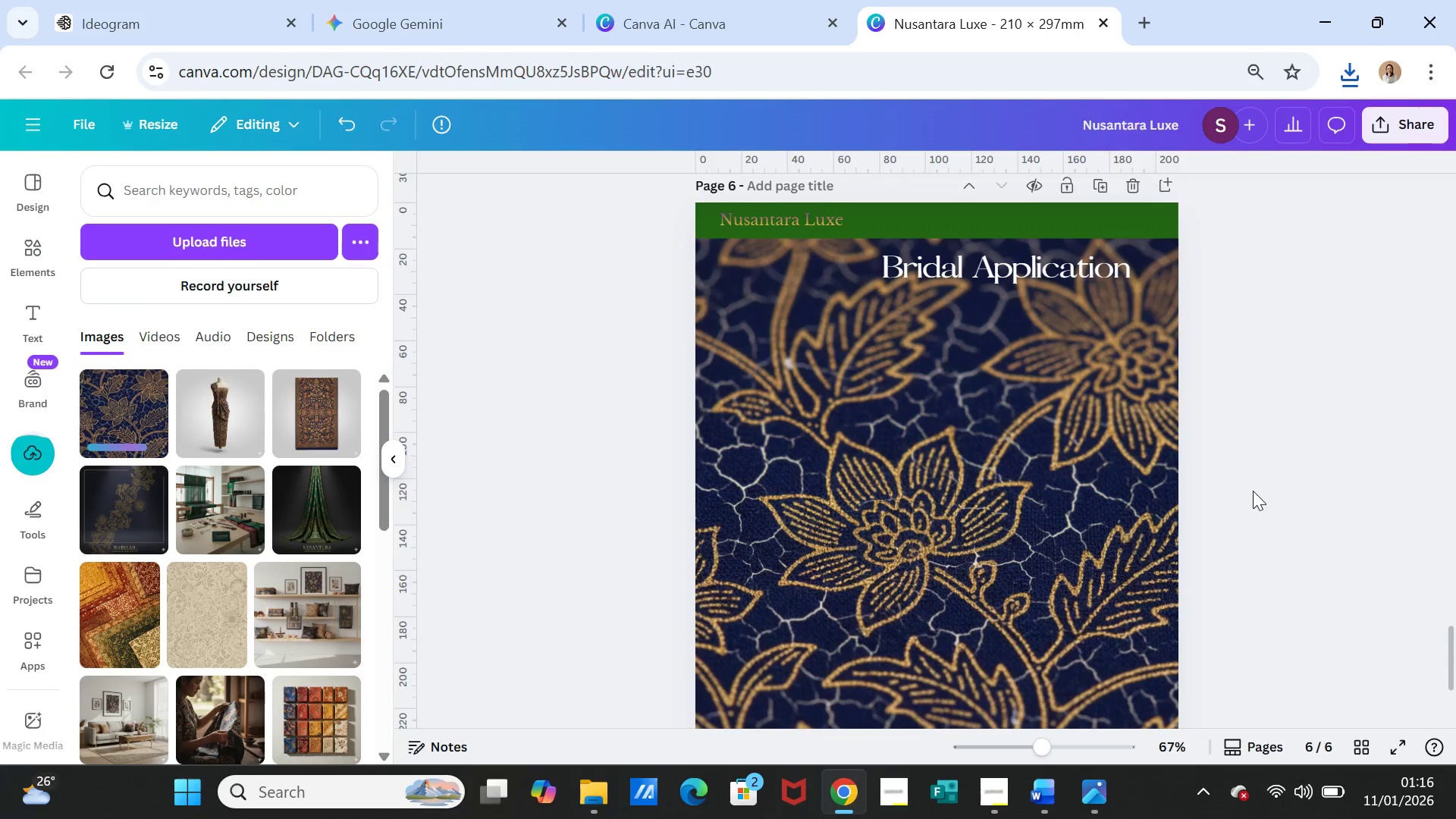 
scroll: coordinate [1253, 491], scroll_direction: up, amount: 1.0
 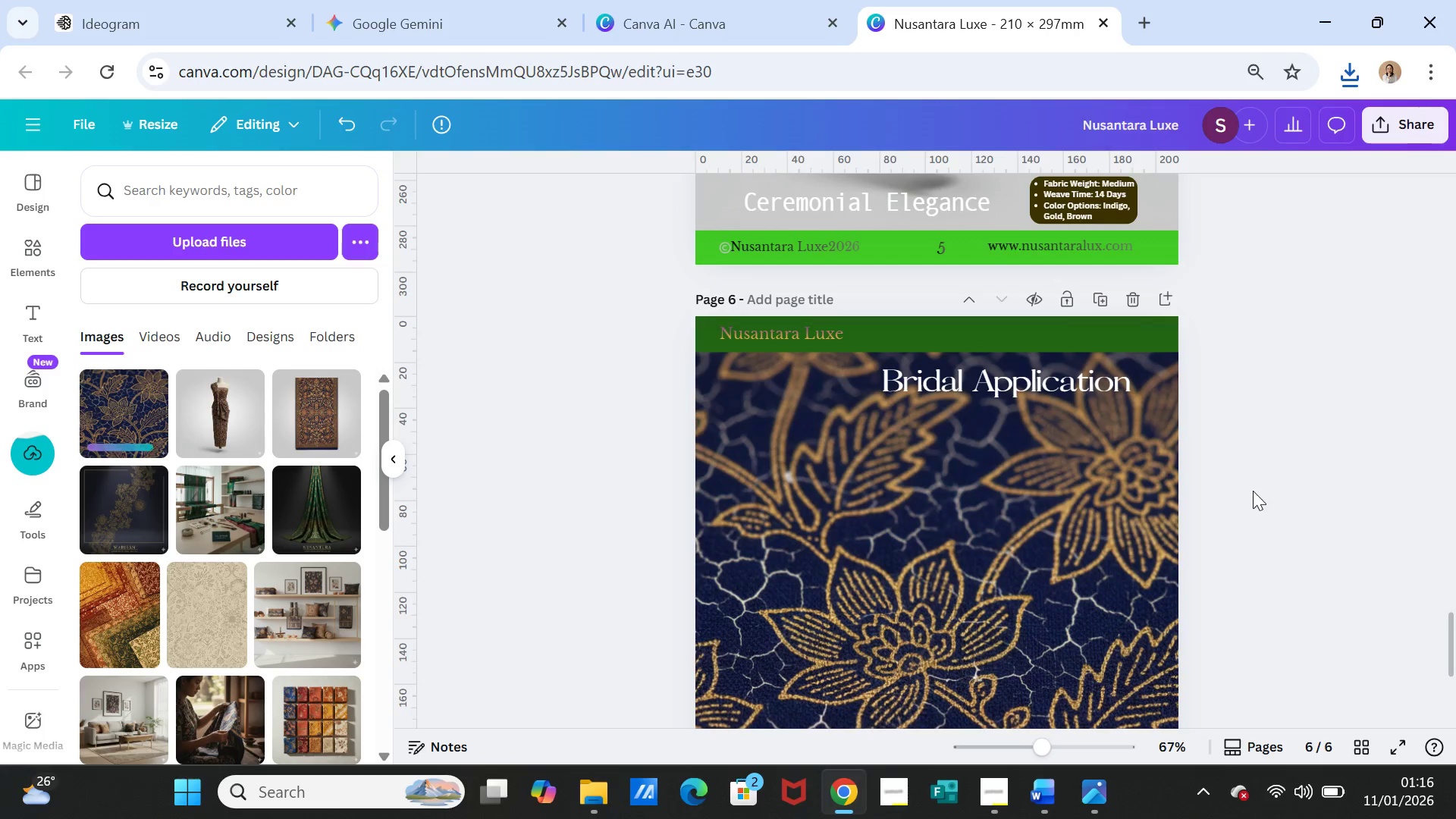 
scroll: coordinate [1253, 491], scroll_direction: down, amount: 4.0
 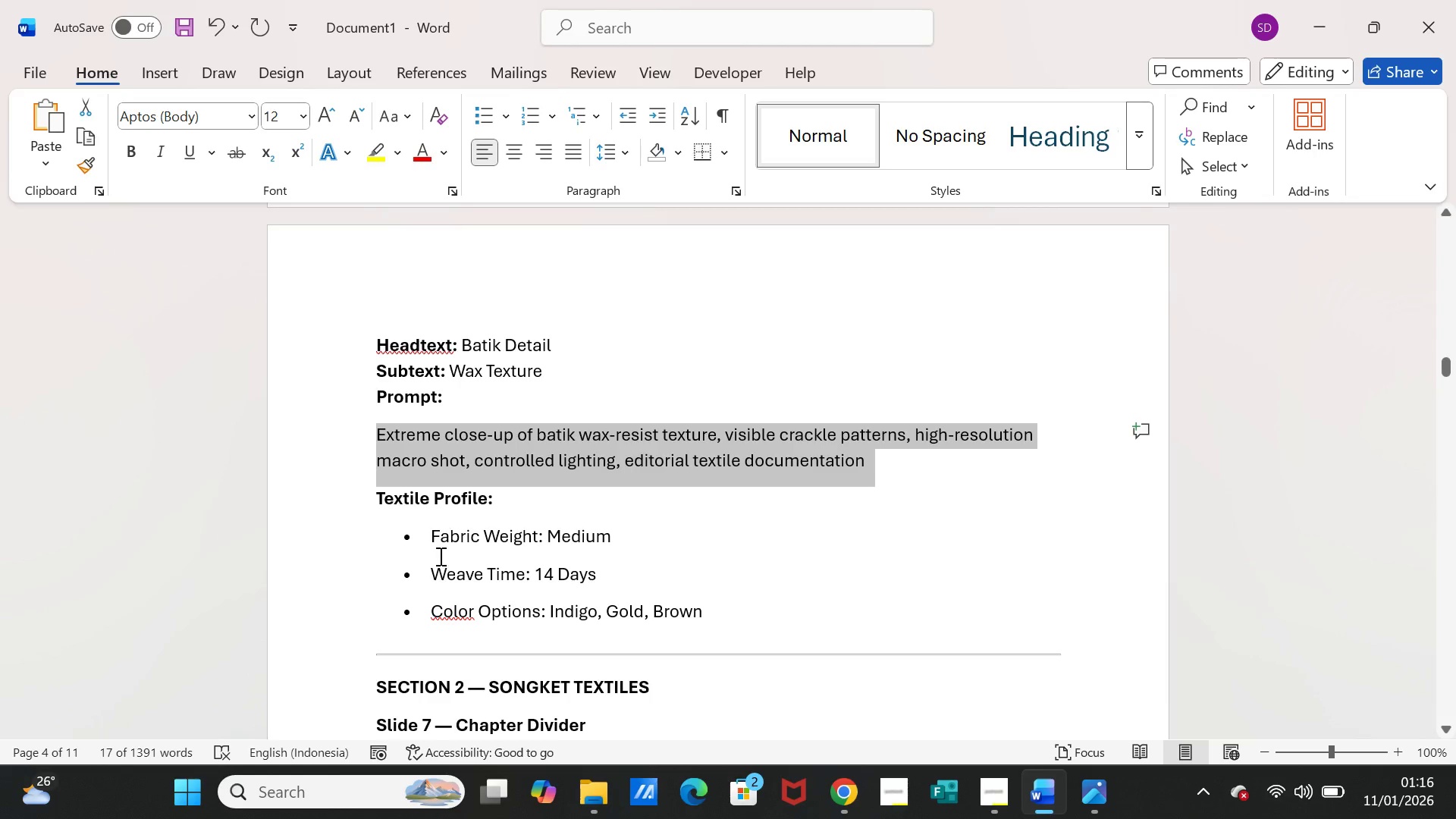 
wait(5.51)
 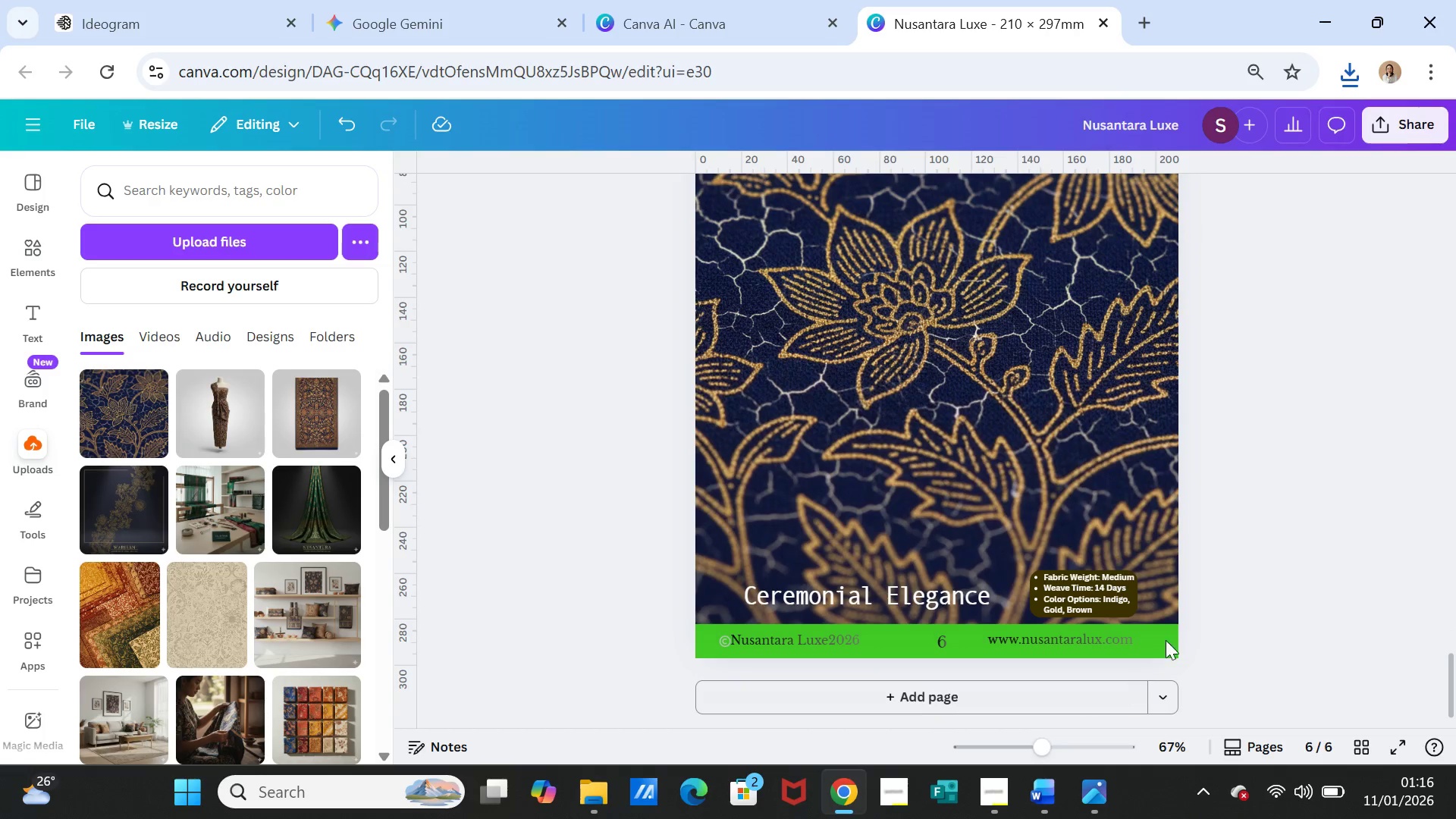 
left_click_drag(start_coordinate=[431, 539], to_coordinate=[681, 605])
 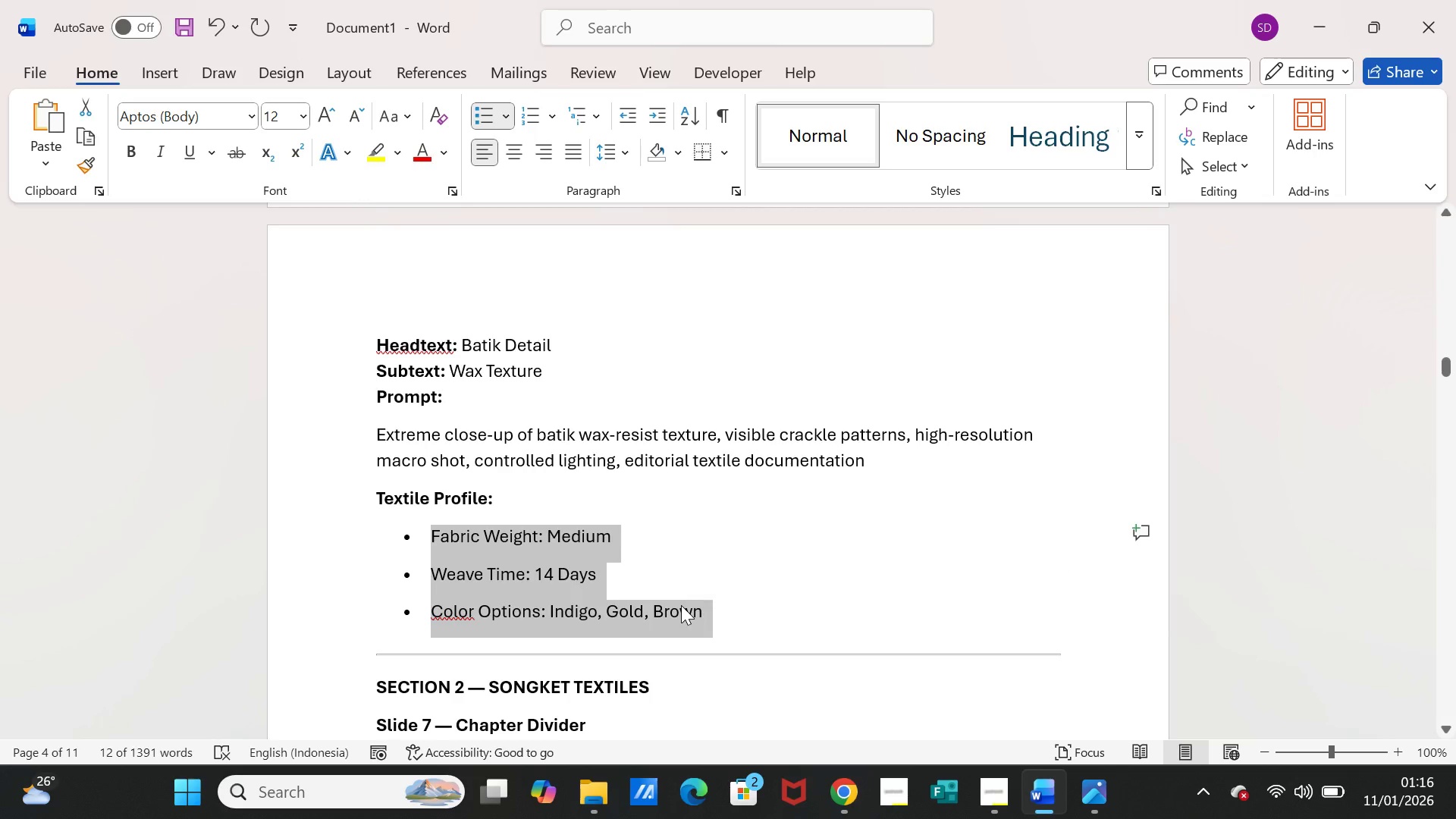 
key(Control+C)
 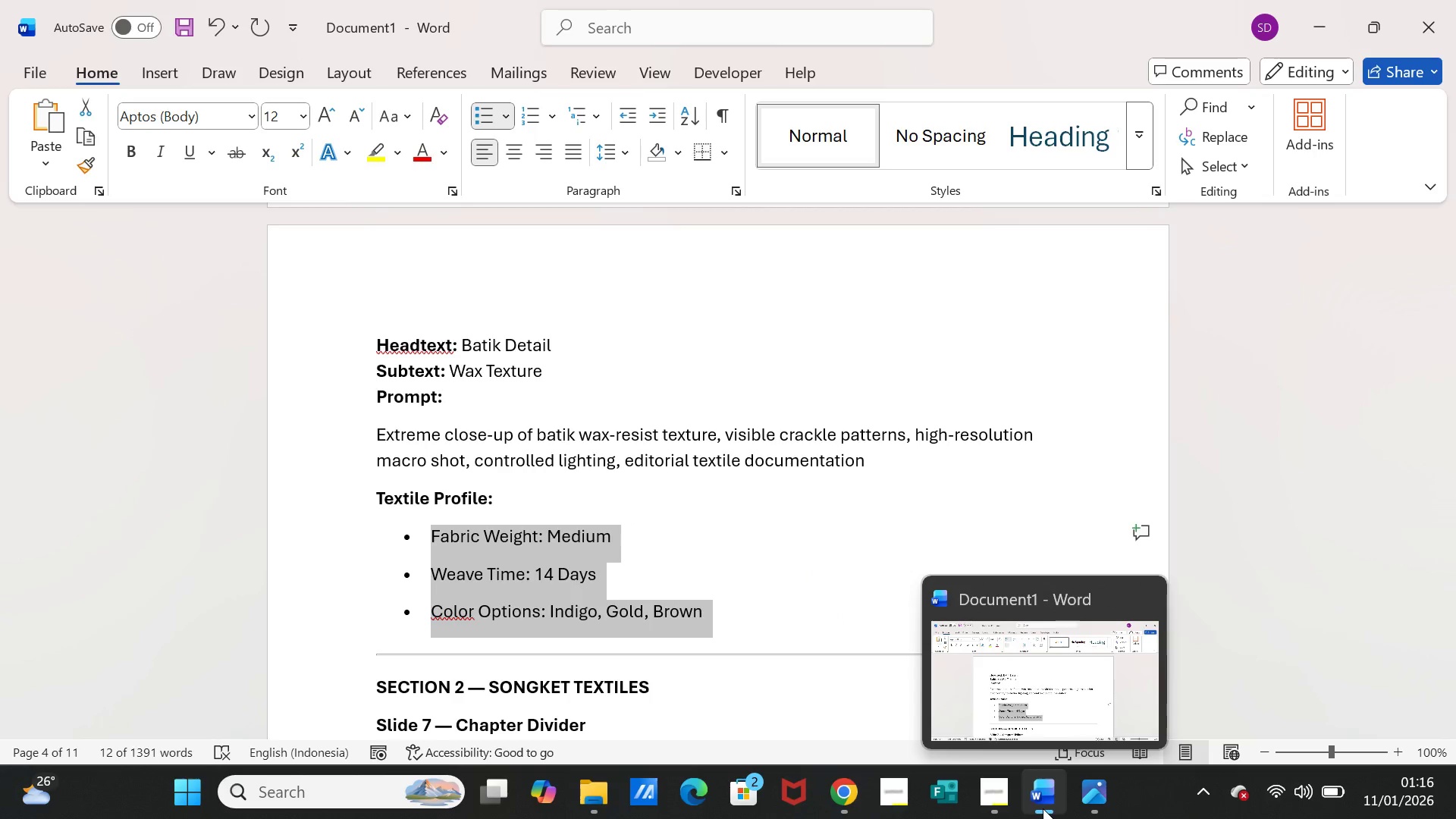 
left_click([1043, 808])
 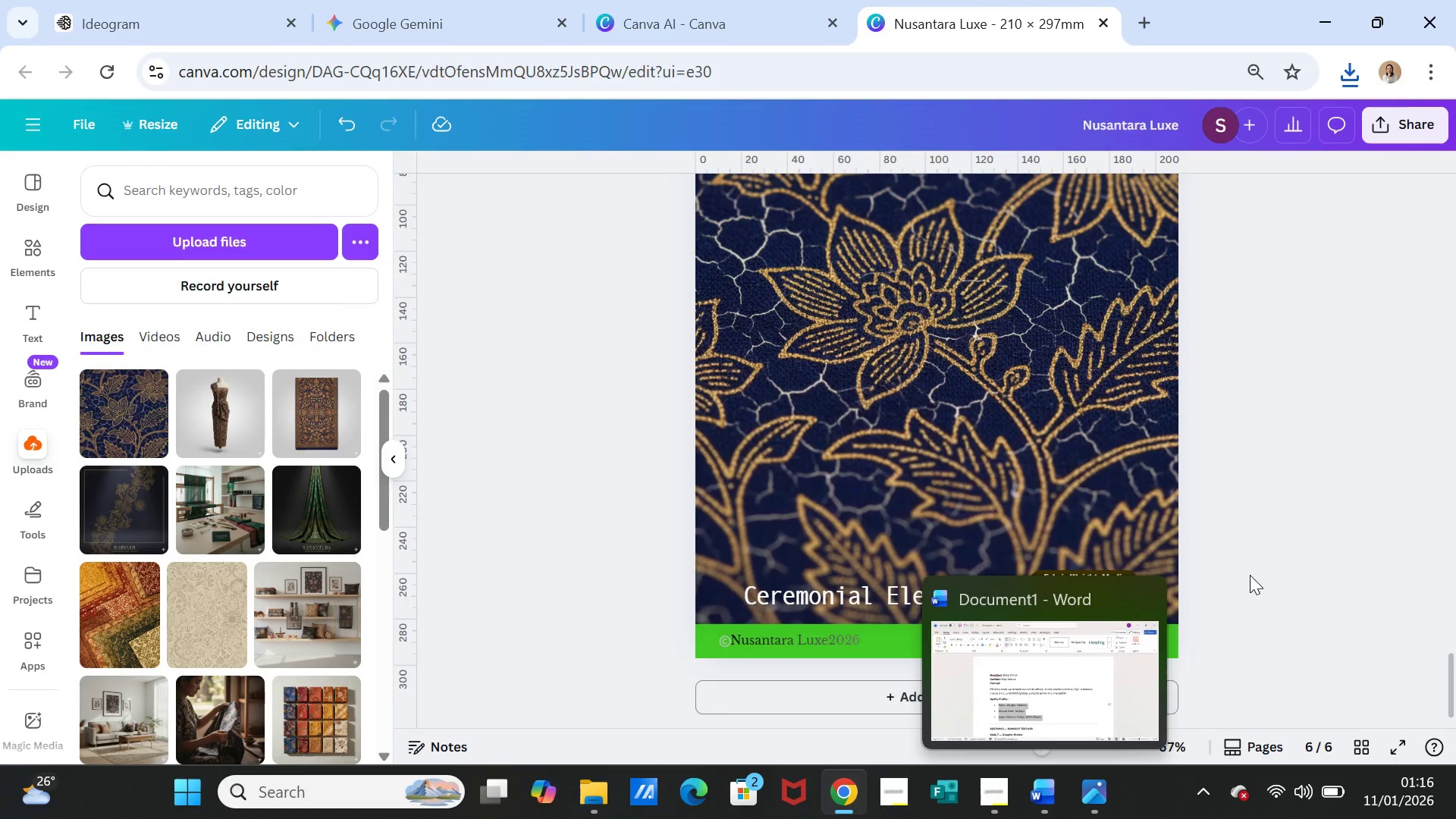 
left_click([1250, 575])
 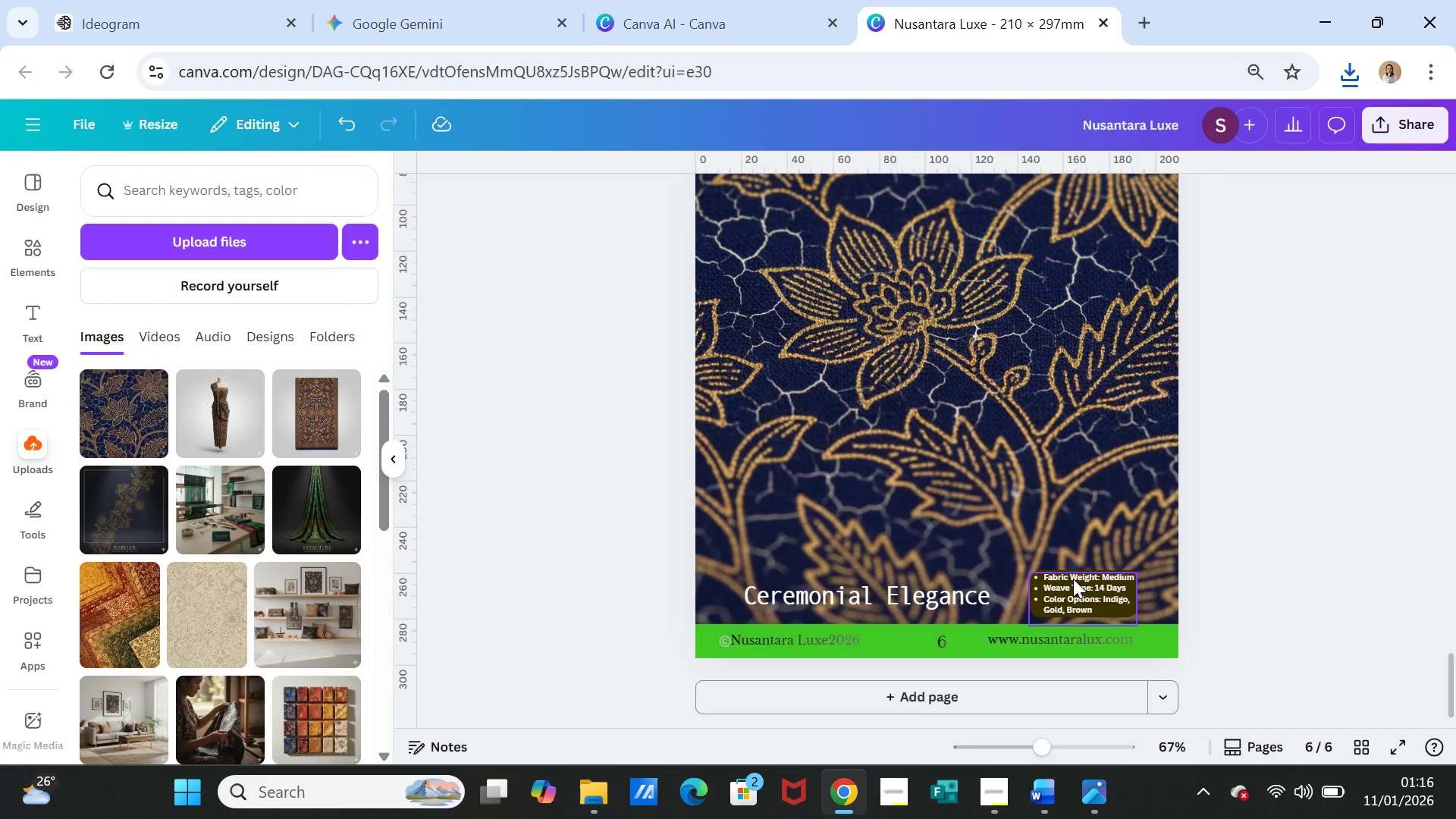 
double_click([1073, 579])
 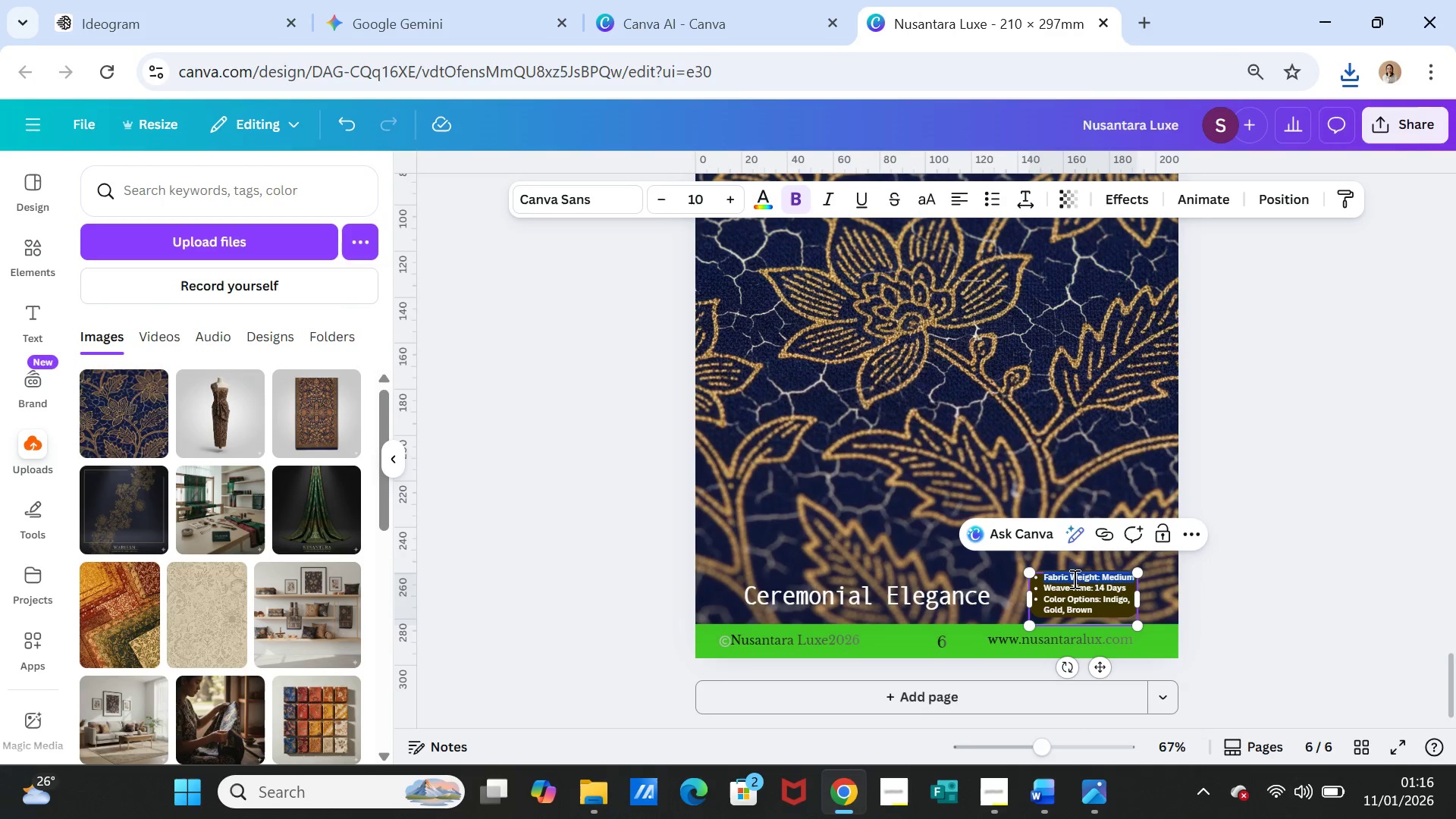 
triple_click([1073, 579])
 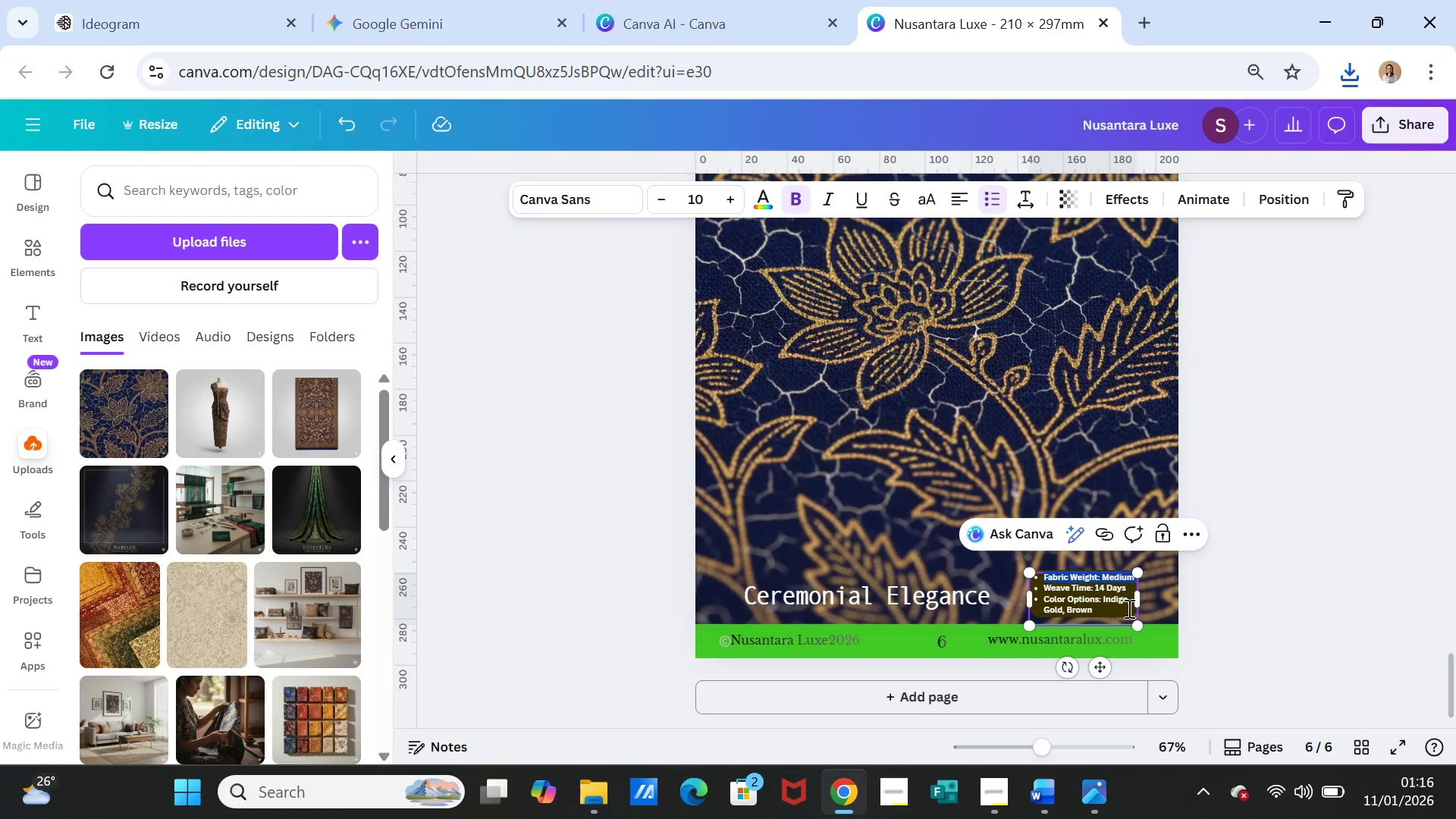 
key(Shift+ArrowDown)
 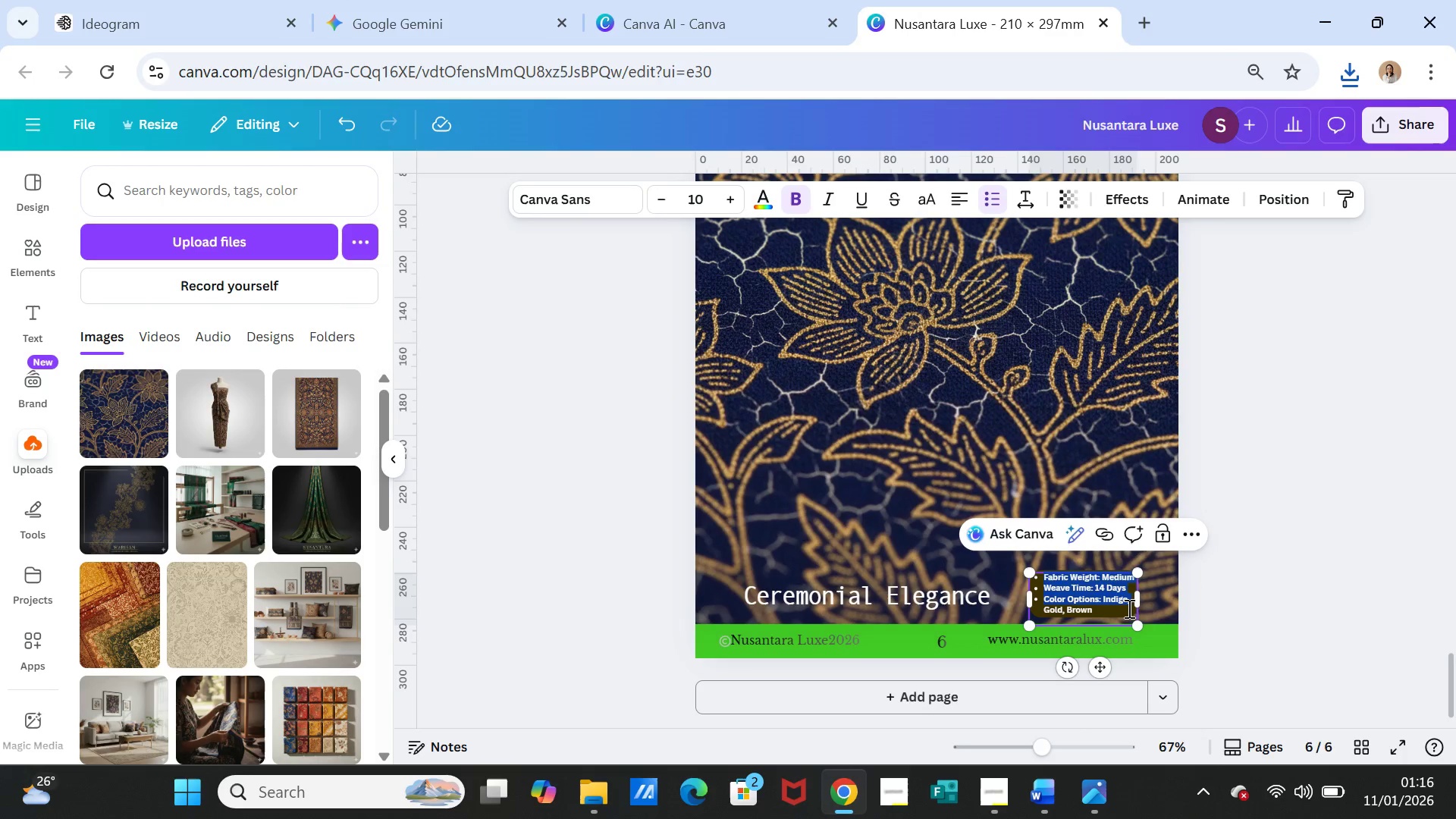 
key(Shift+ArrowDown)
 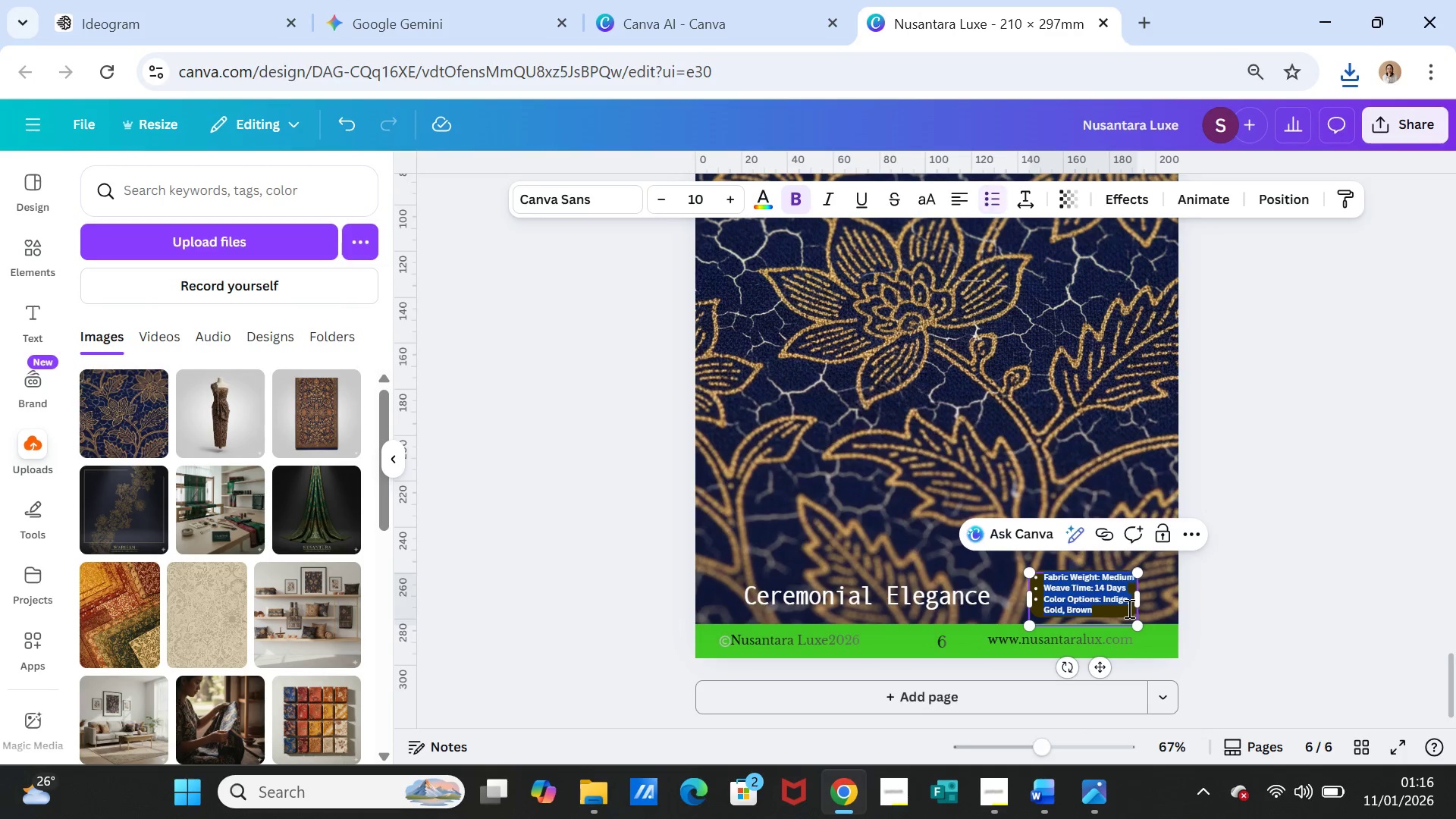 
key(Shift+ArrowDown)
 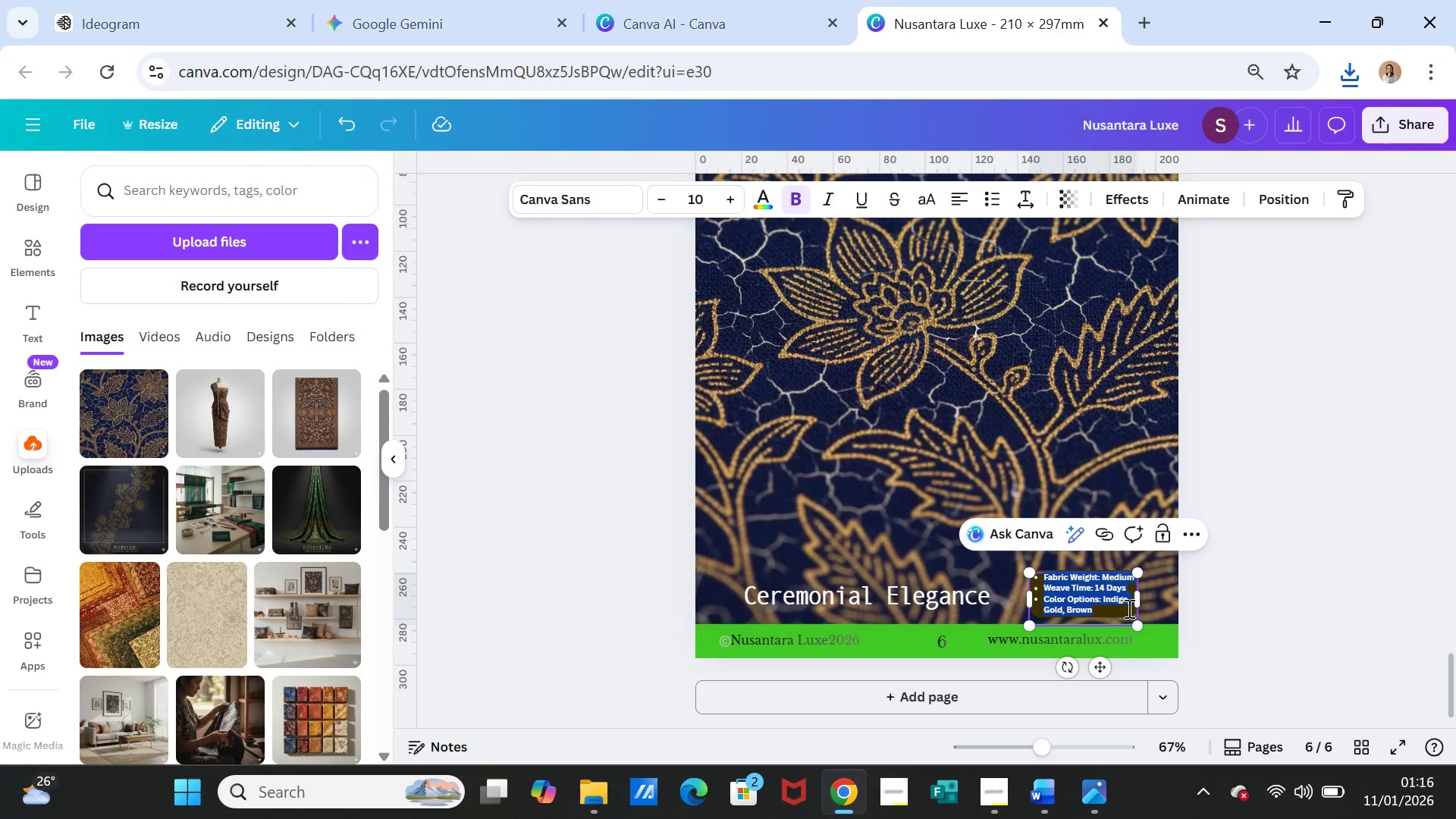 
key(Control+V)
 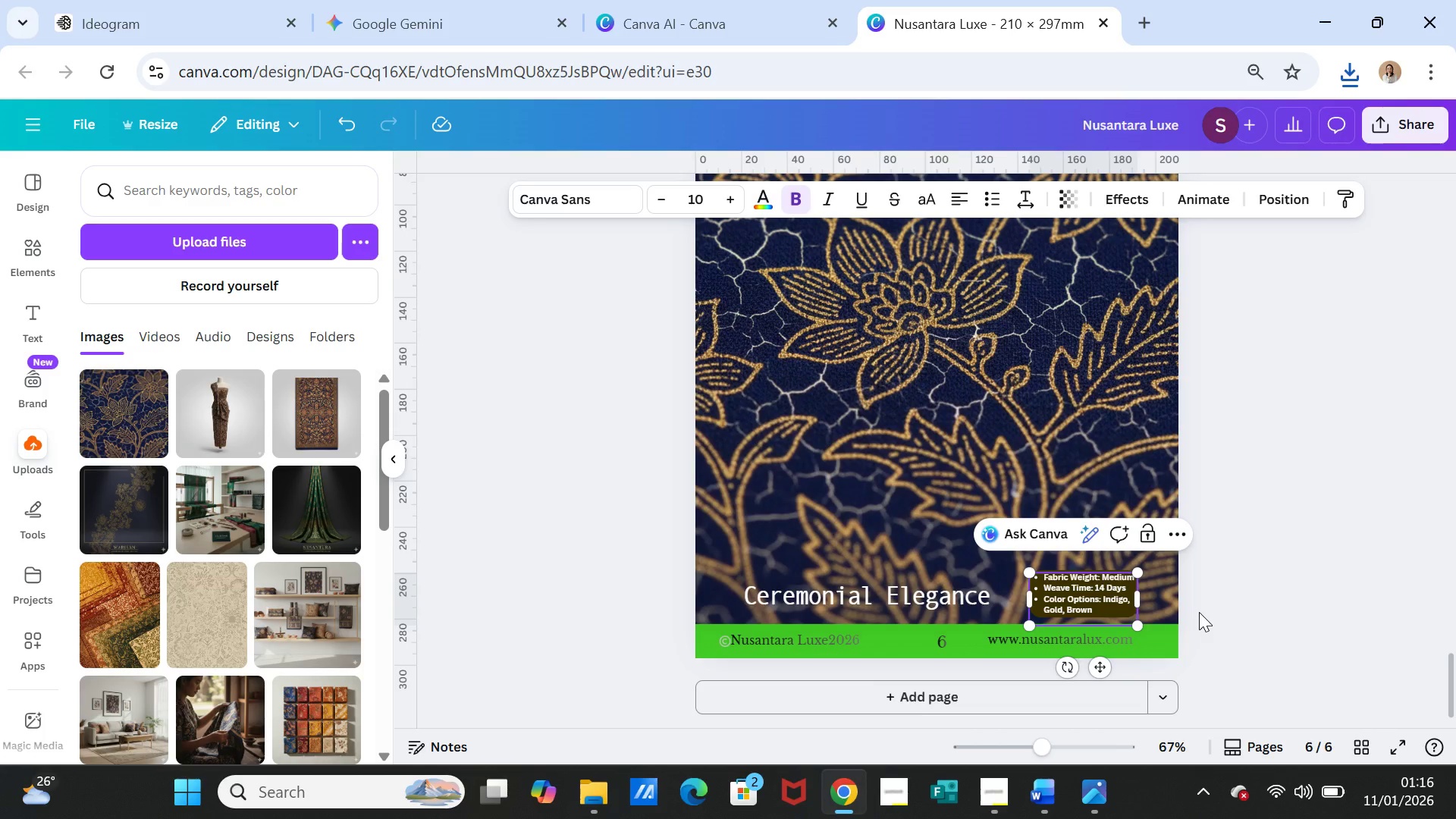 
key(Backspace)
 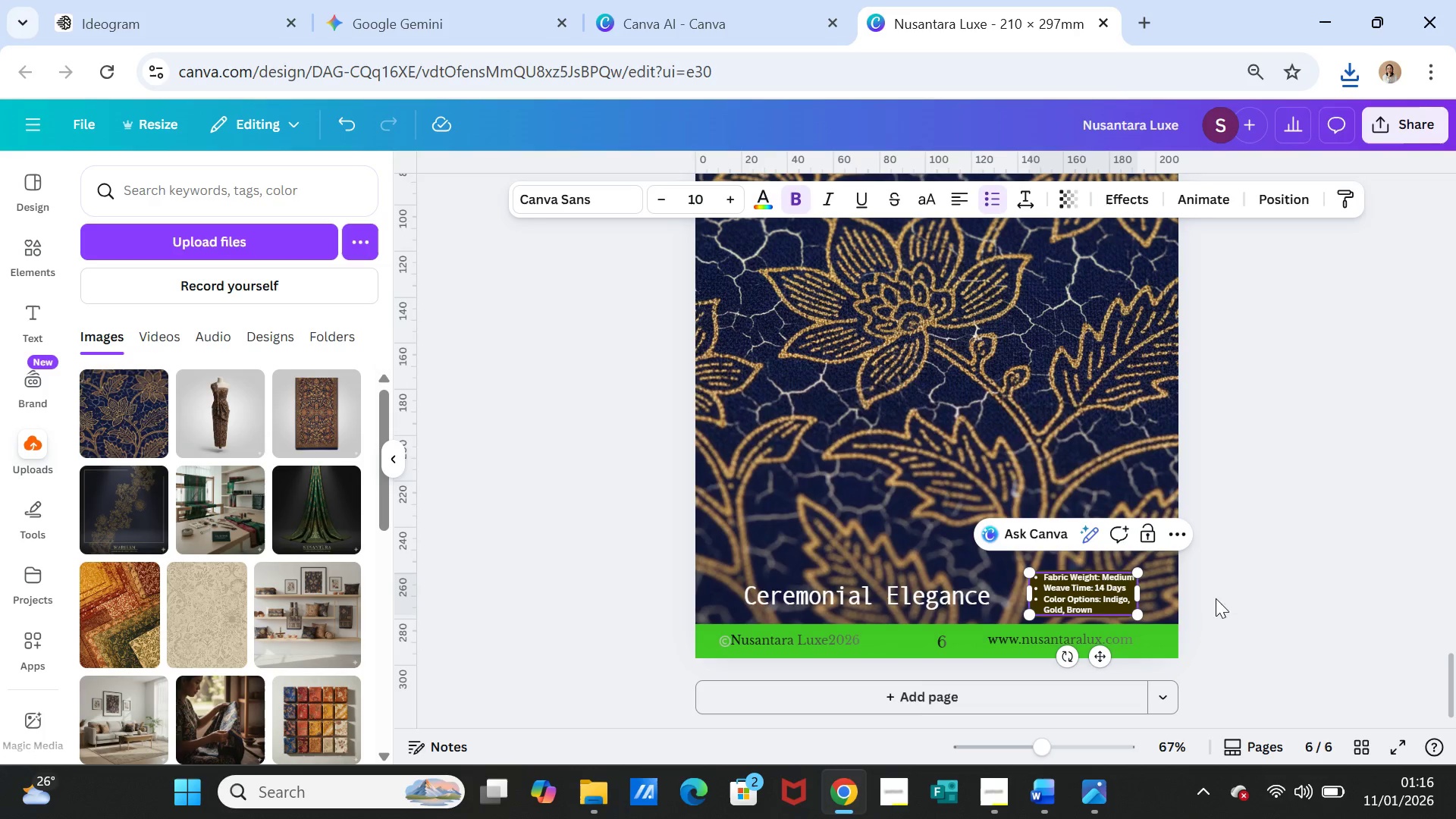 
left_click([1239, 580])
 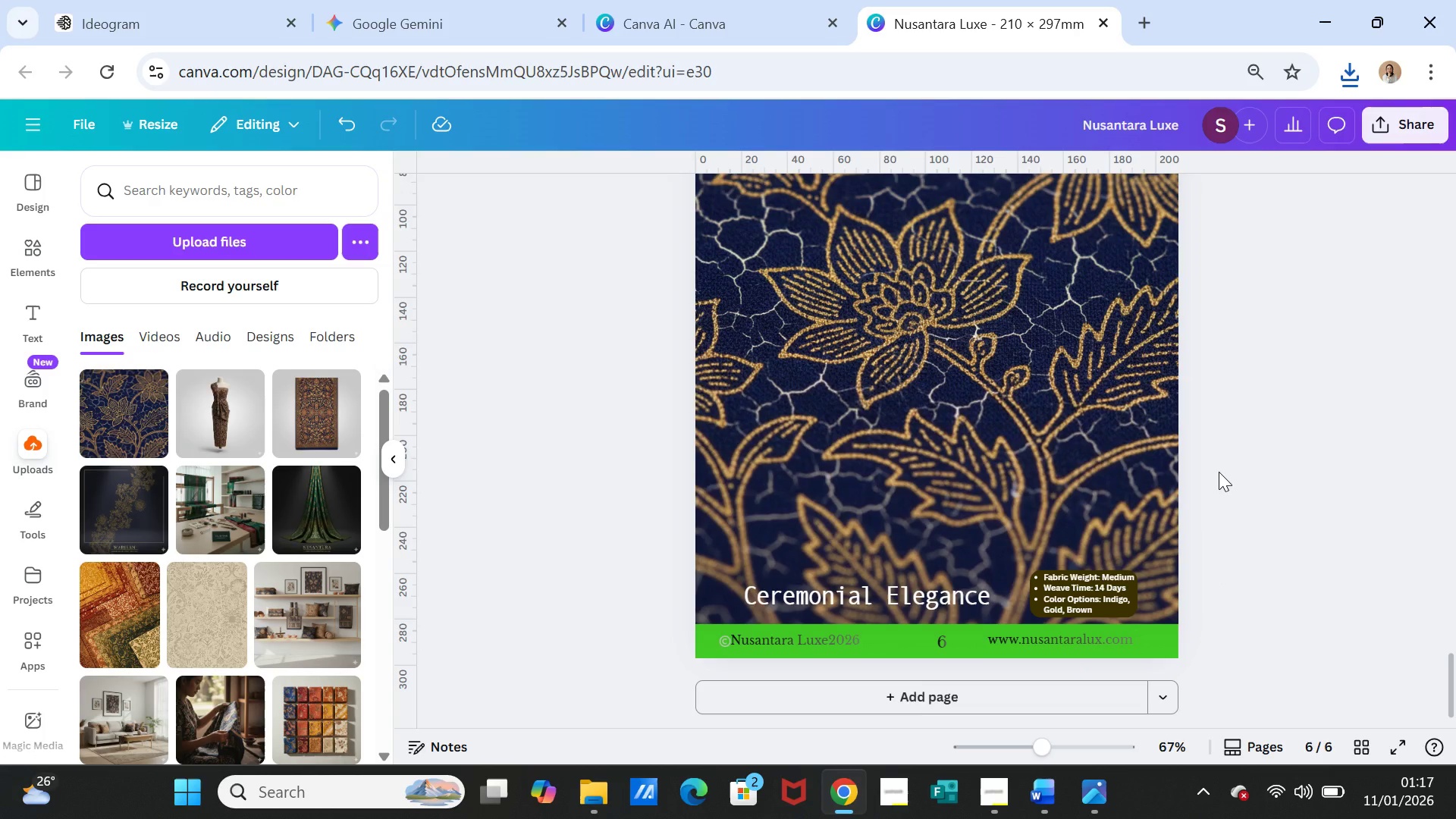 
wait(13.08)
 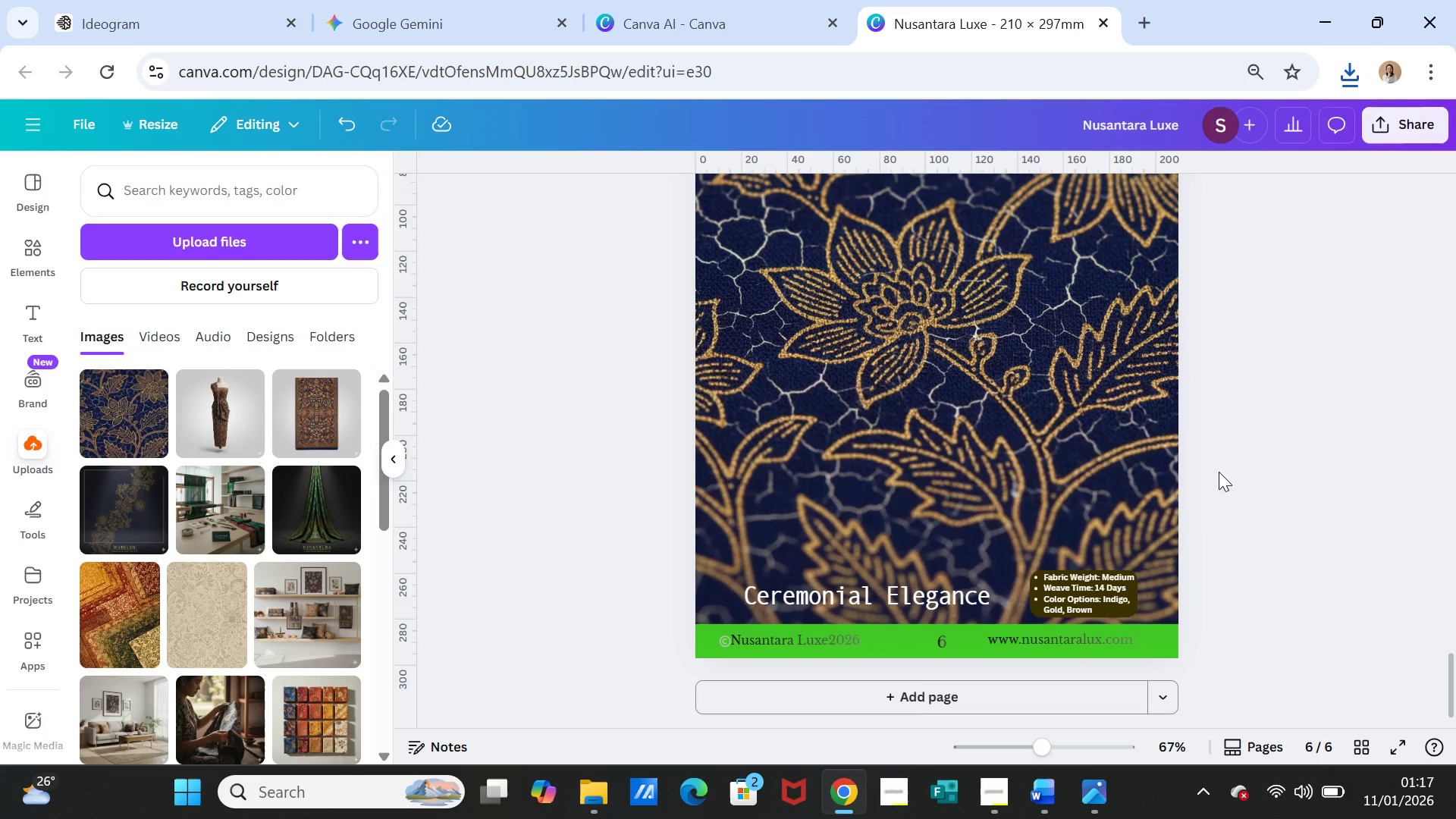 
left_click_drag(start_coordinate=[463, 345], to_coordinate=[538, 345])
 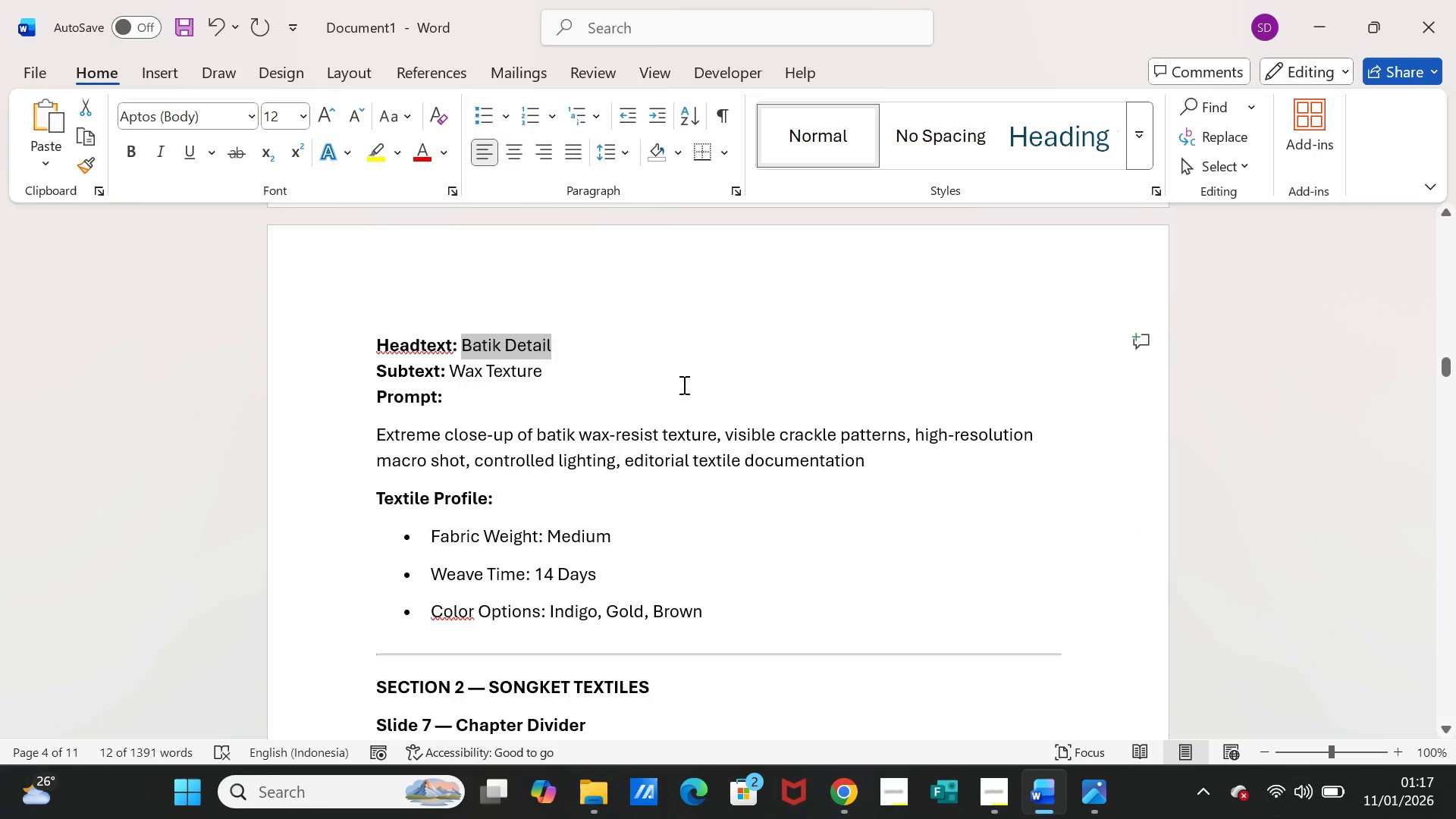 
key(Control+C)
 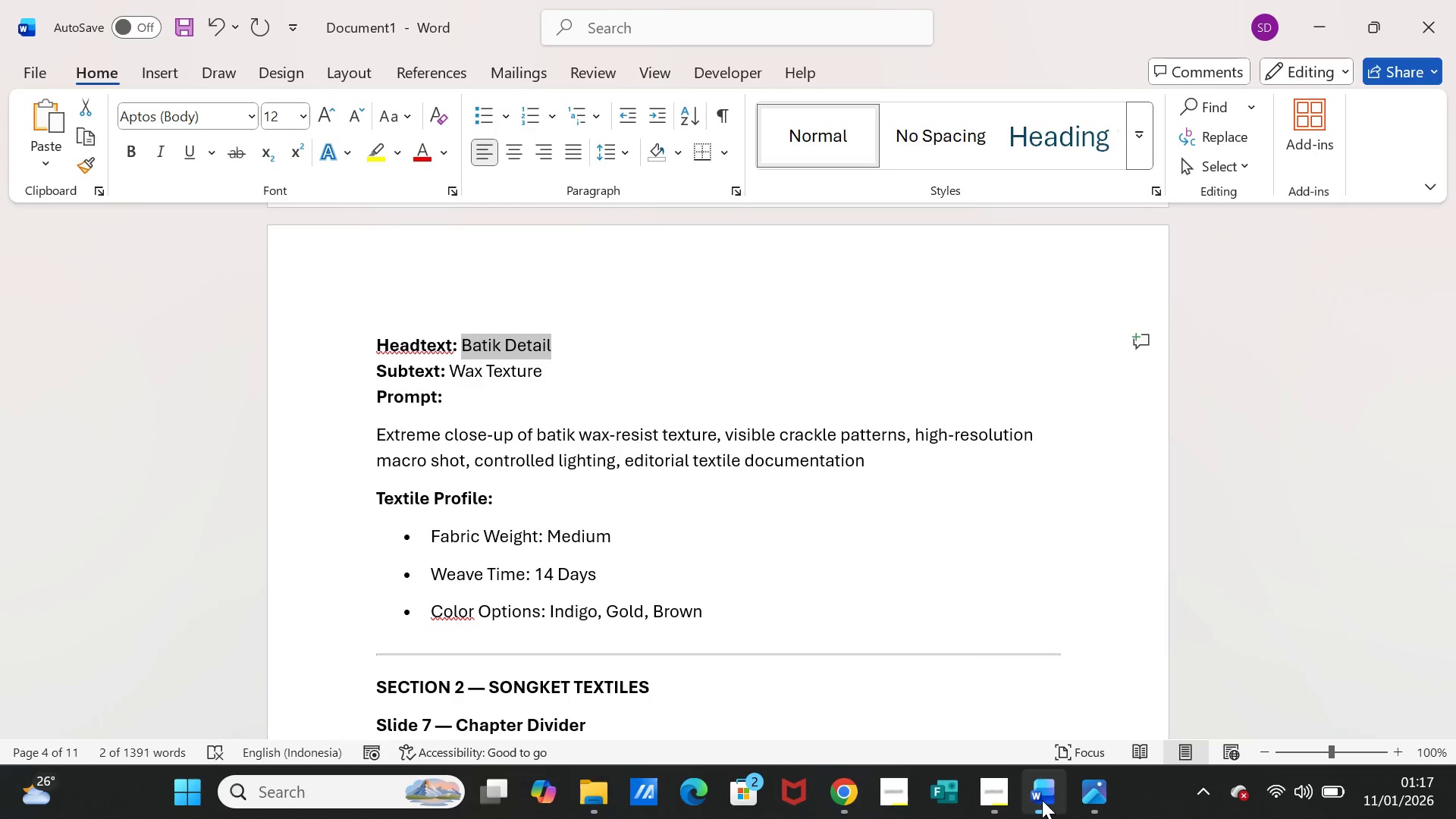 
left_click([1042, 800])
 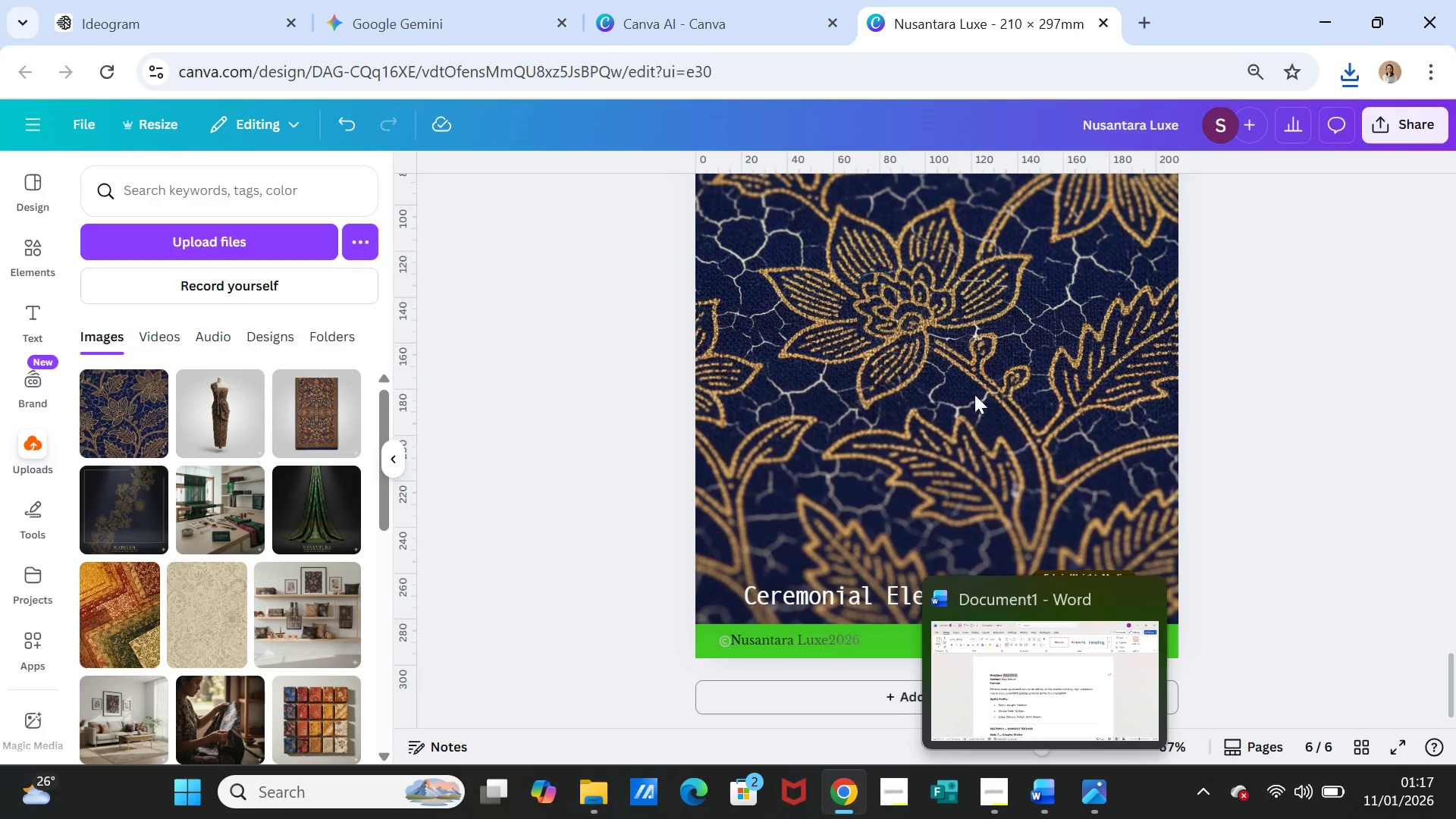 
scroll: coordinate [974, 393], scroll_direction: up, amount: 4.0
 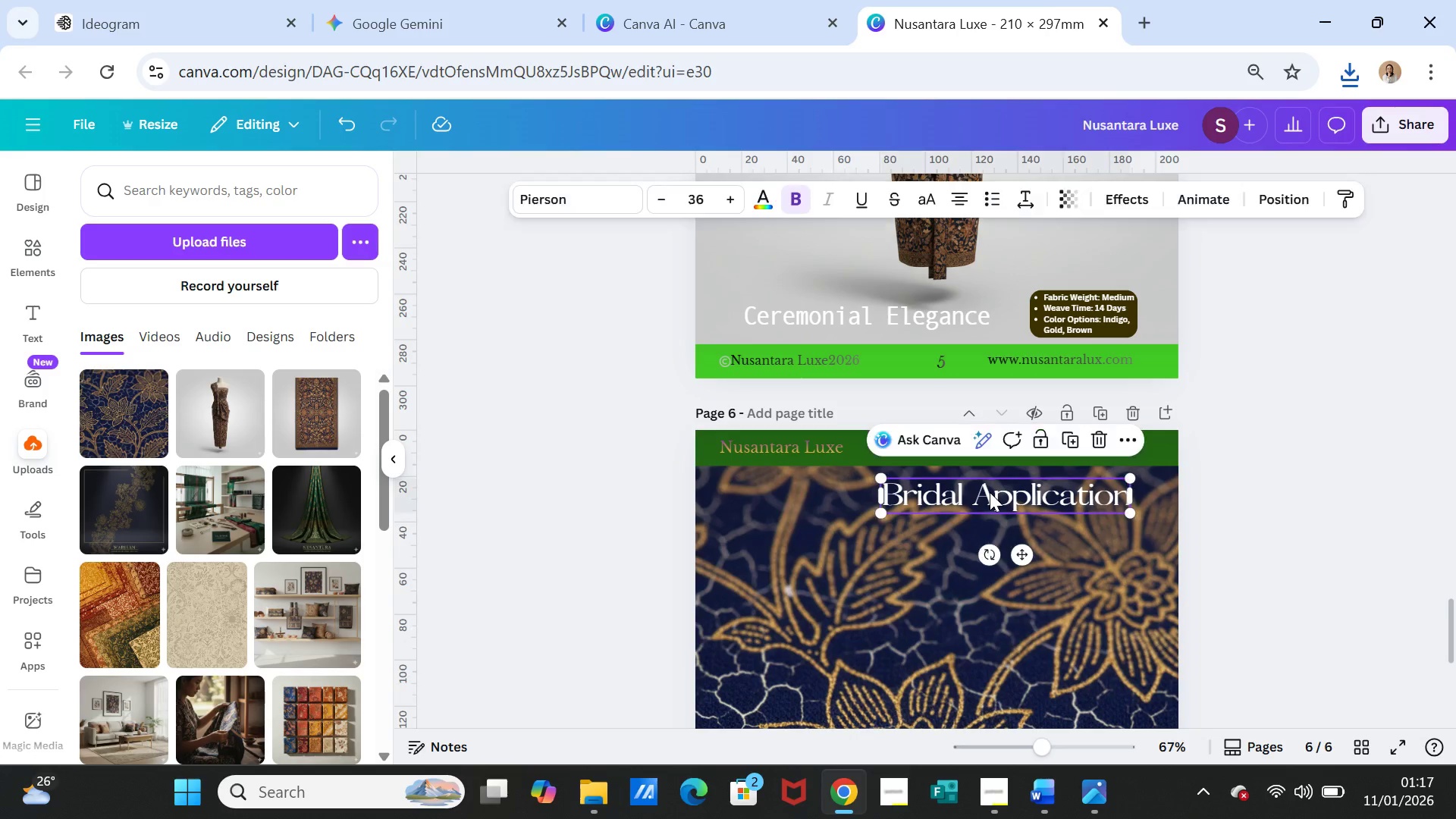 
double_click([990, 492])
 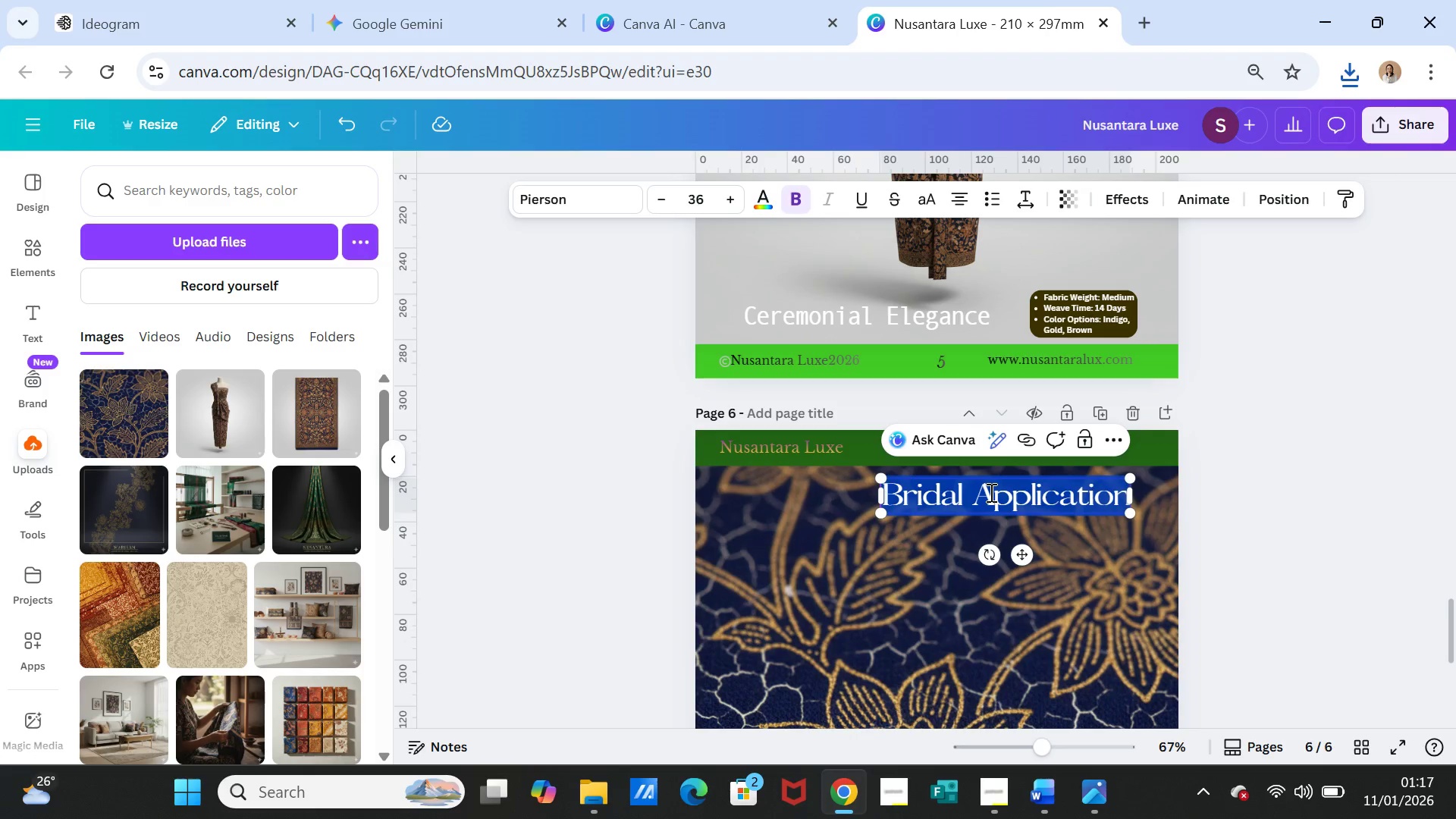 
triple_click([990, 492])
 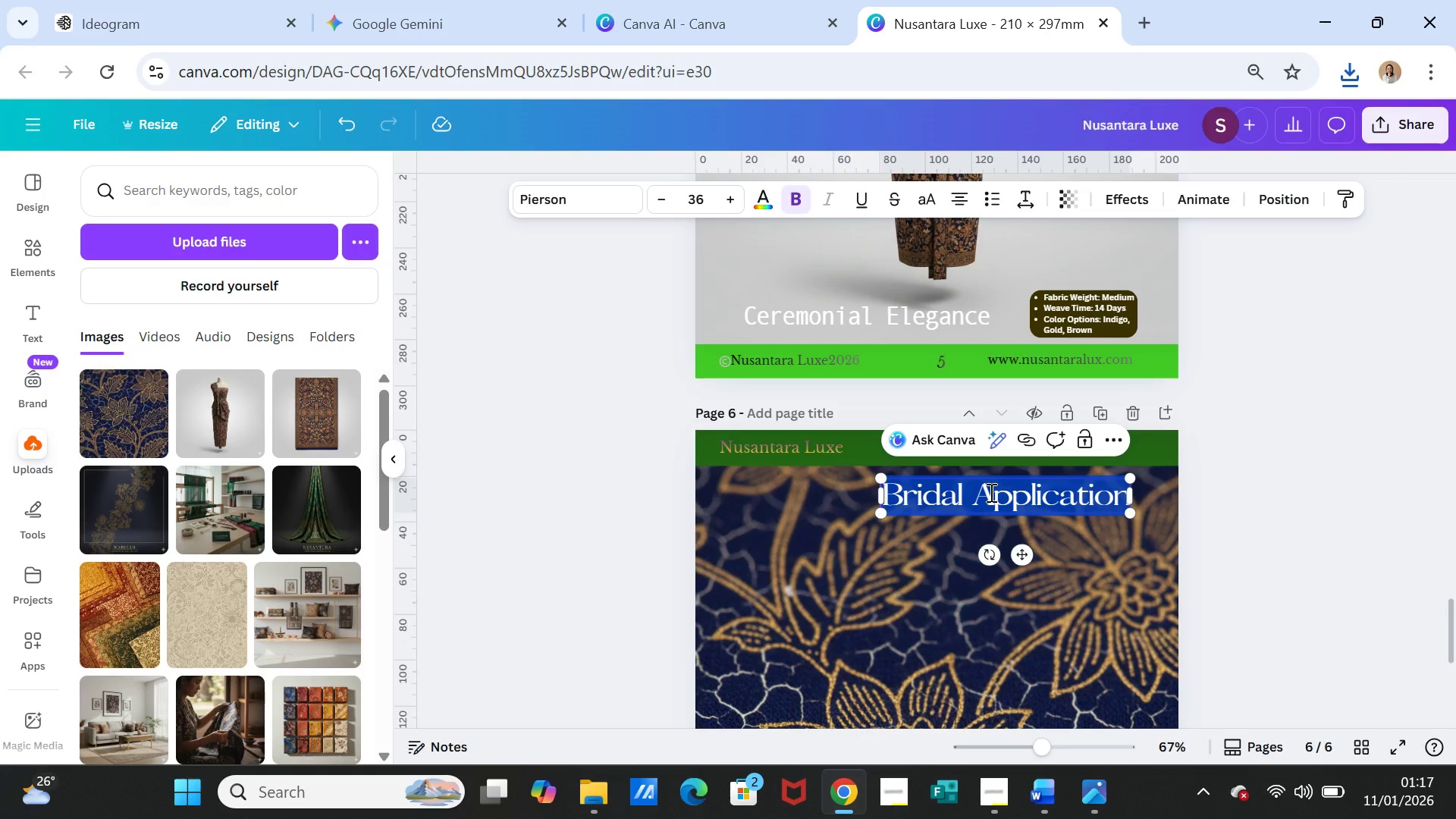 
key(Control+V)
 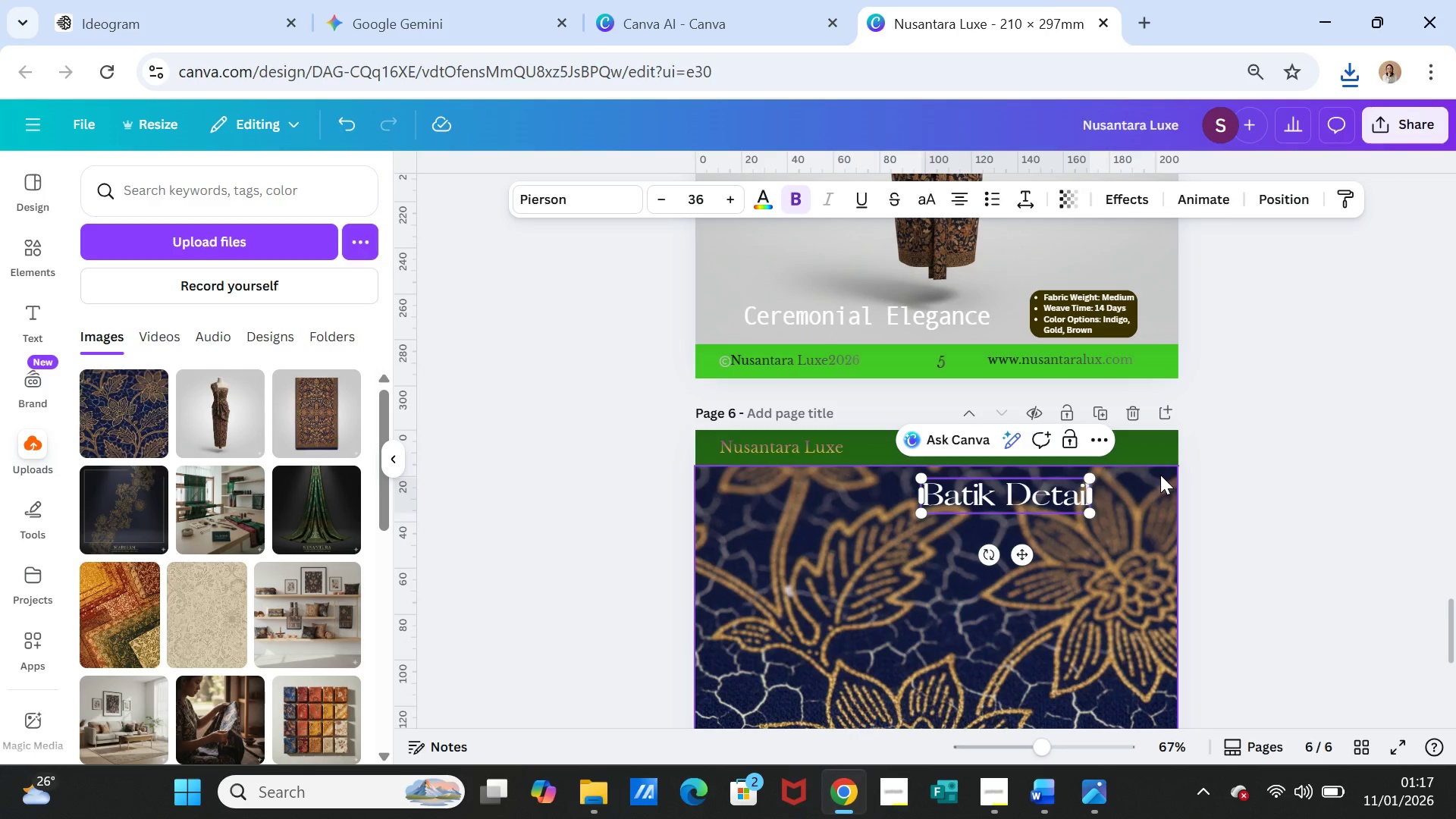 
left_click([1160, 475])
 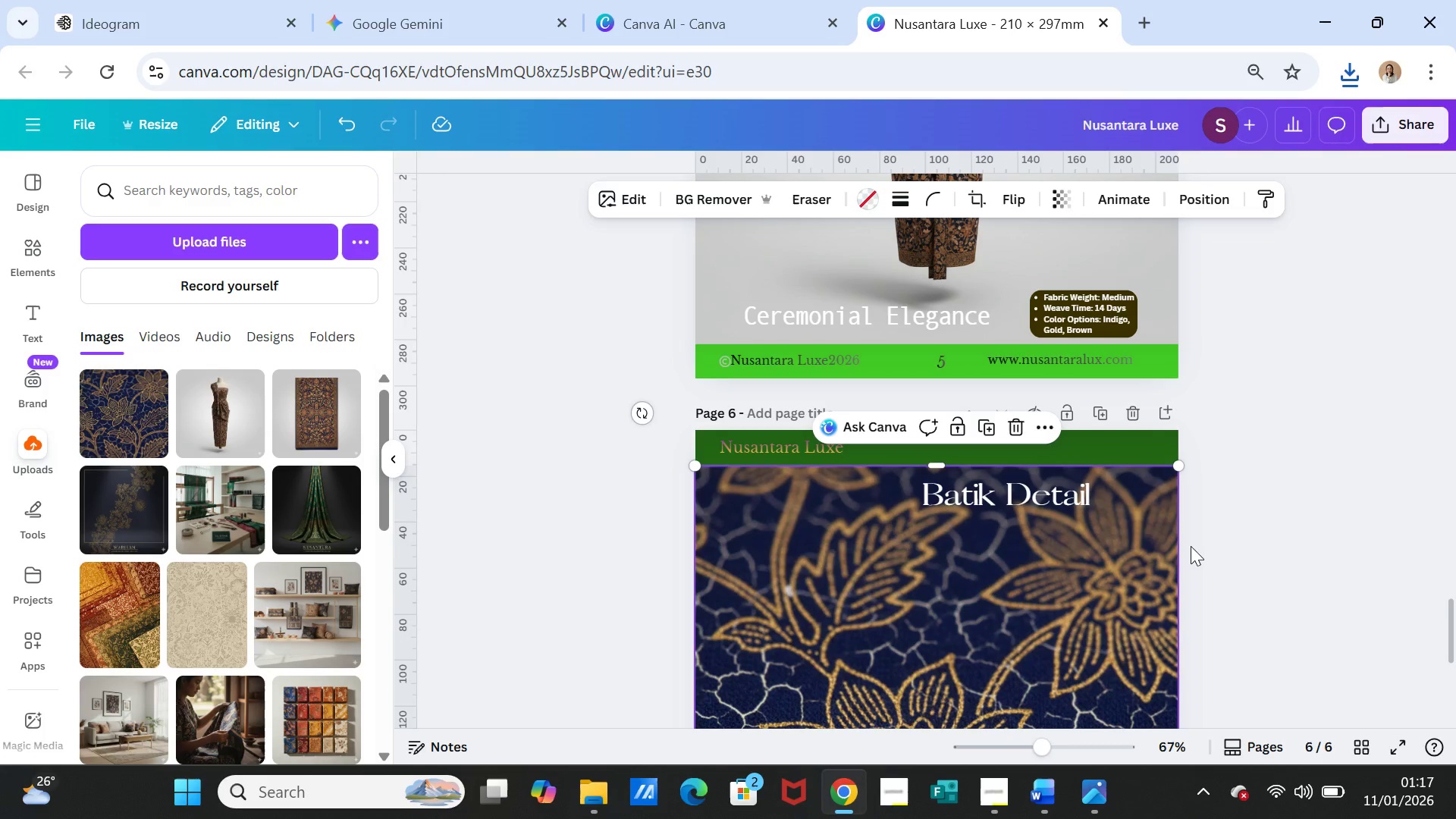 
left_click([1338, 549])
 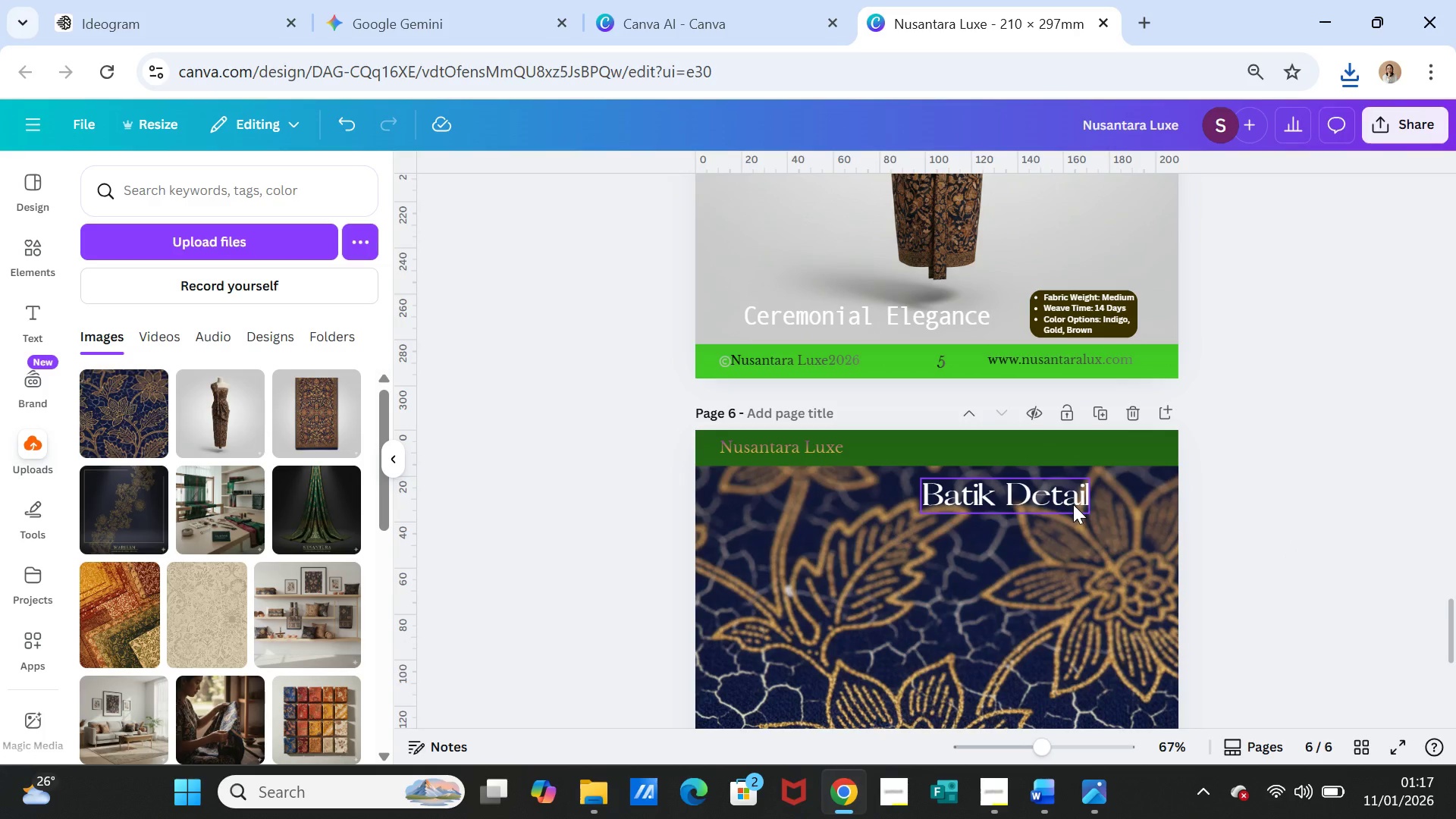 
left_click_drag(start_coordinate=[1073, 504], to_coordinate=[1112, 524])
 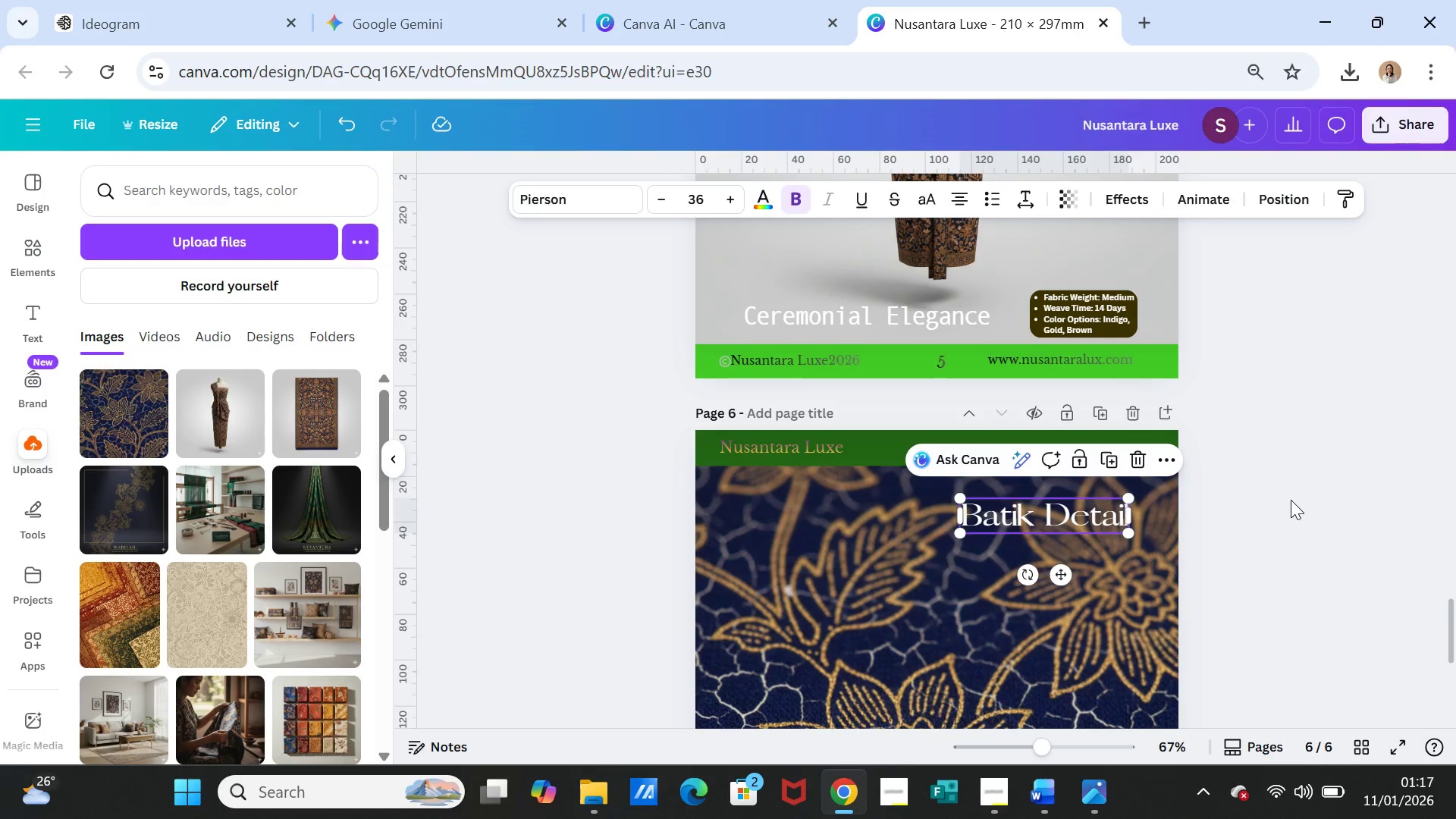 
left_click([1291, 500])
 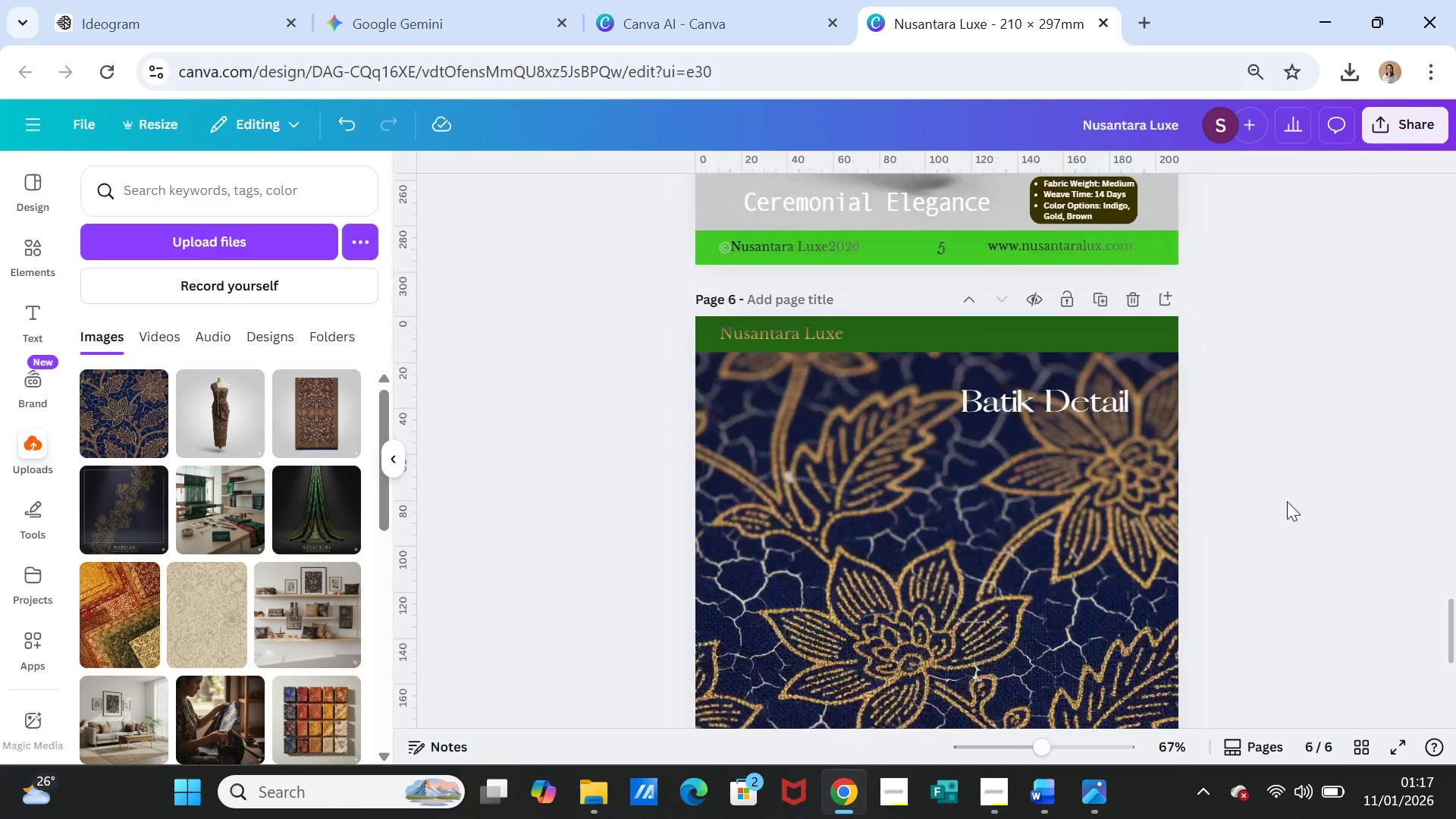 
scroll: coordinate [1280, 507], scroll_direction: down, amount: 4.0
 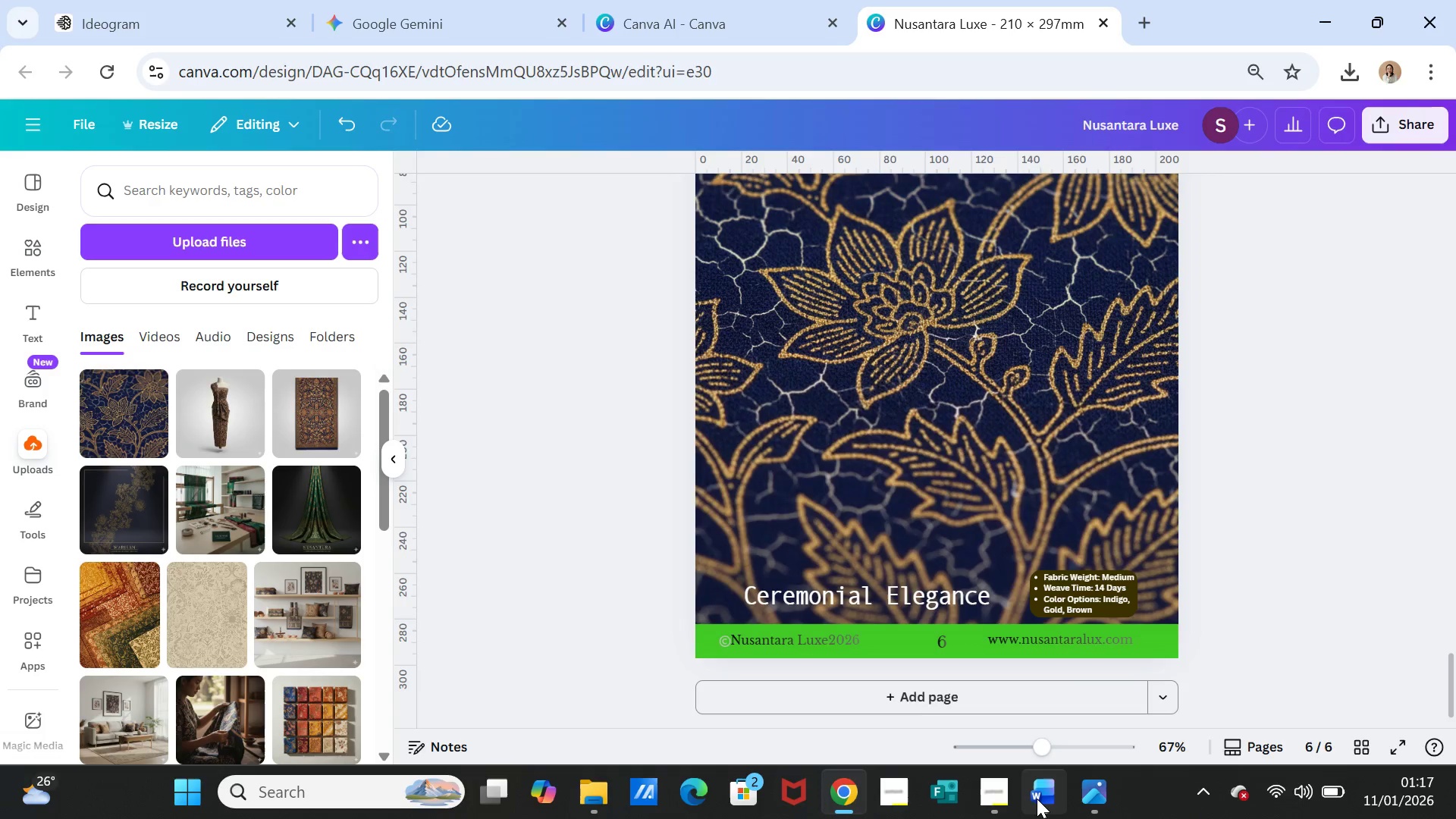 
left_click([1037, 799])
 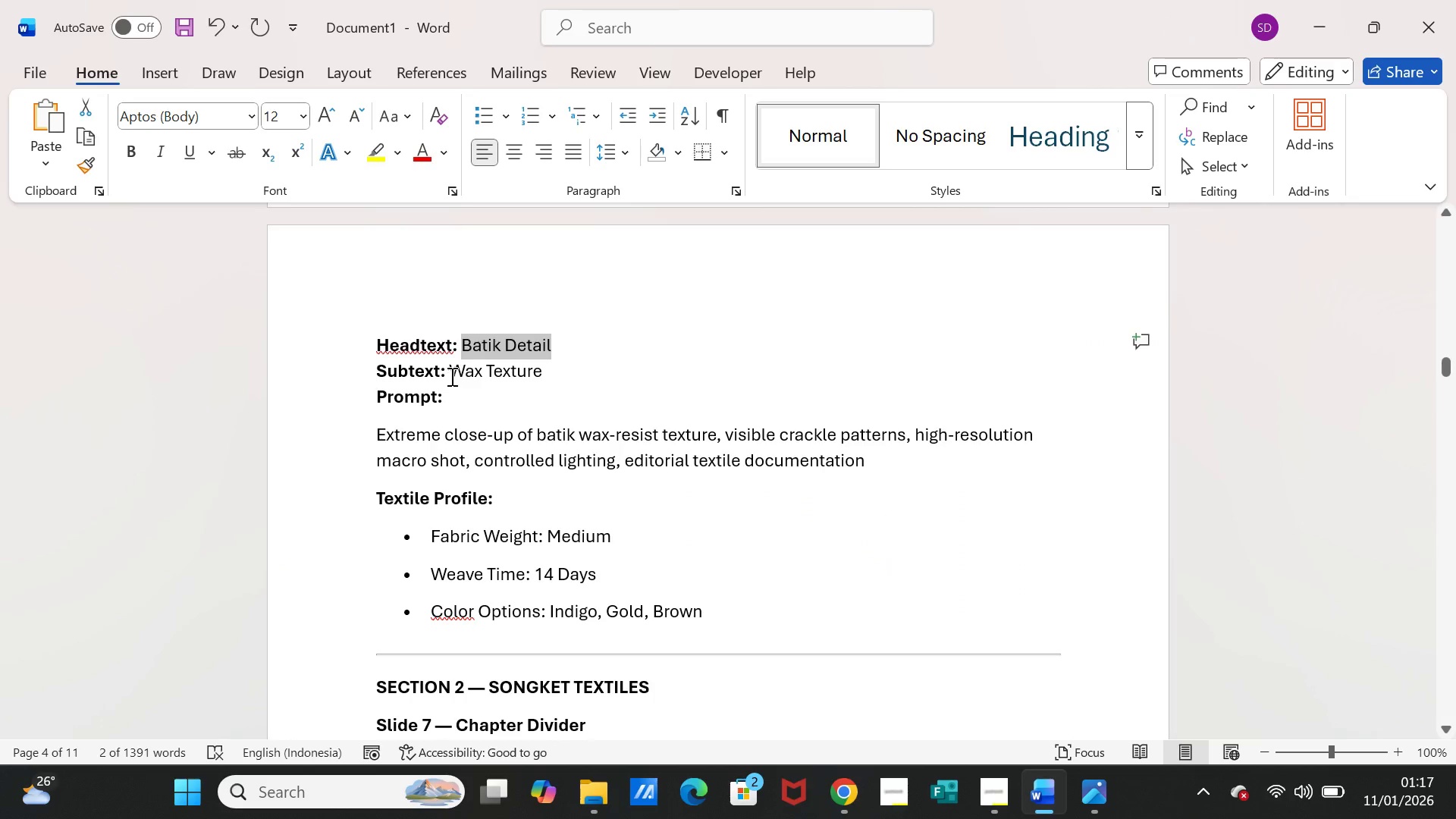 
left_click_drag(start_coordinate=[450, 375], to_coordinate=[518, 375])
 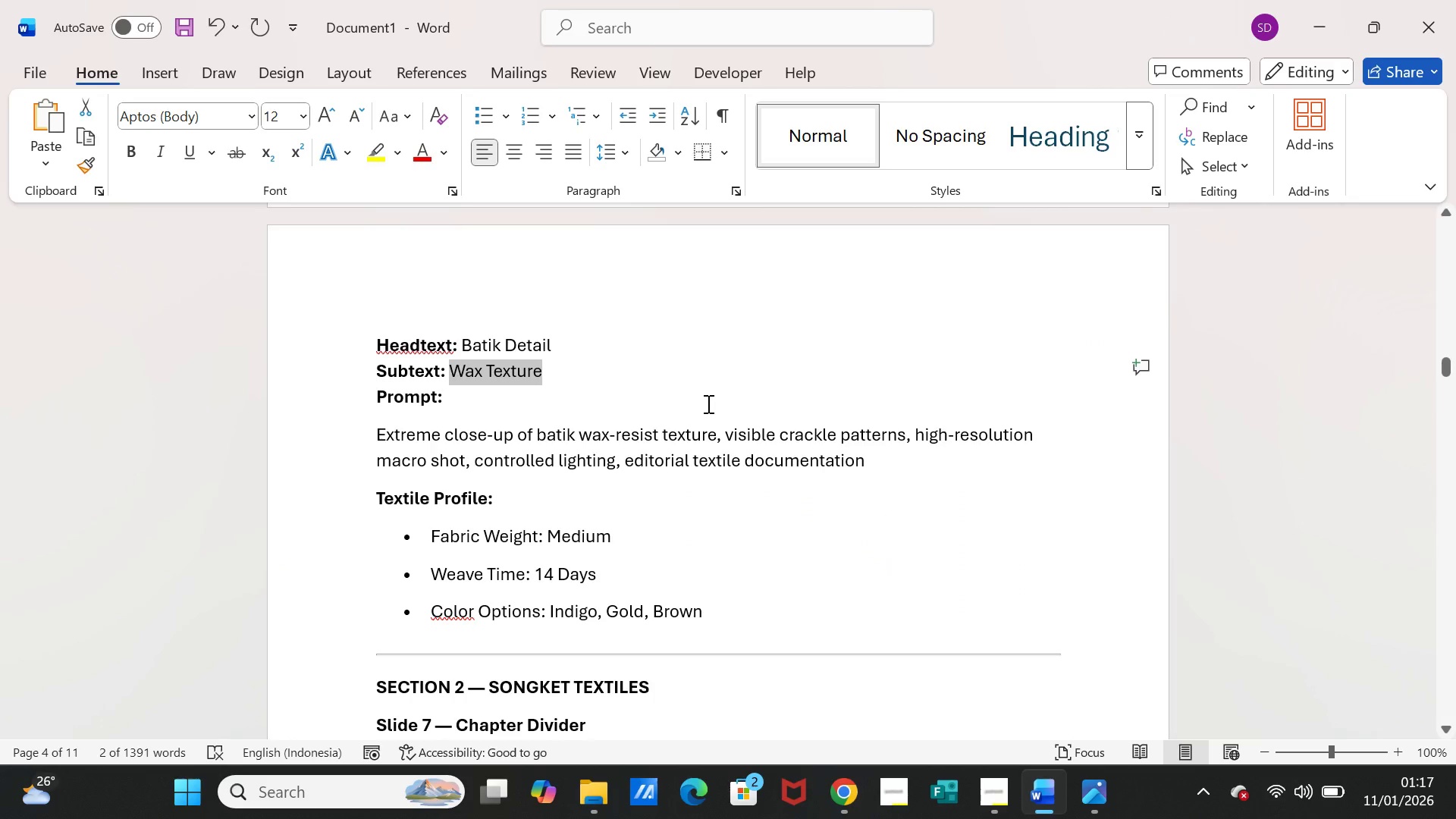 
key(Control+C)
 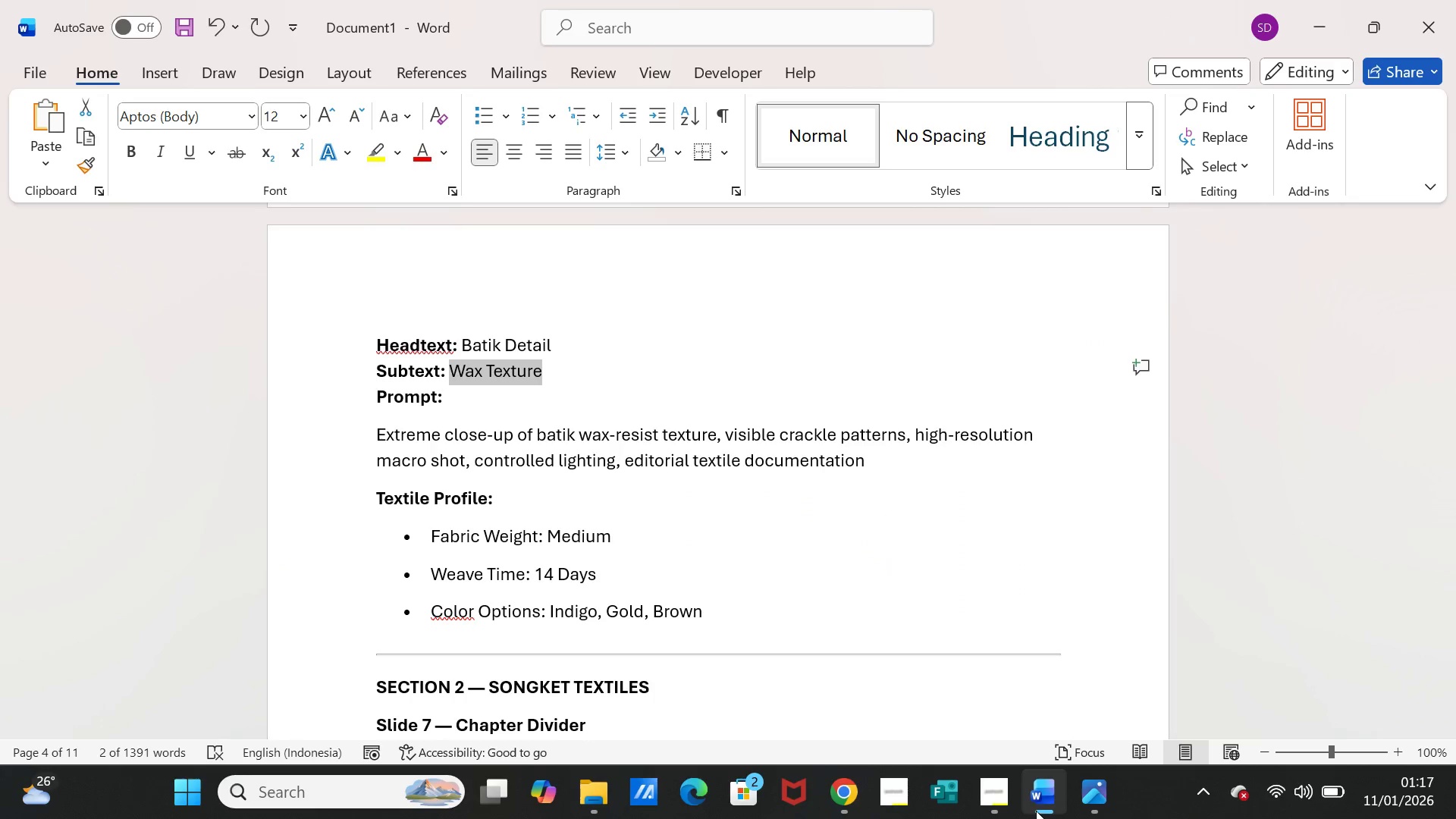 
left_click([1036, 808])
 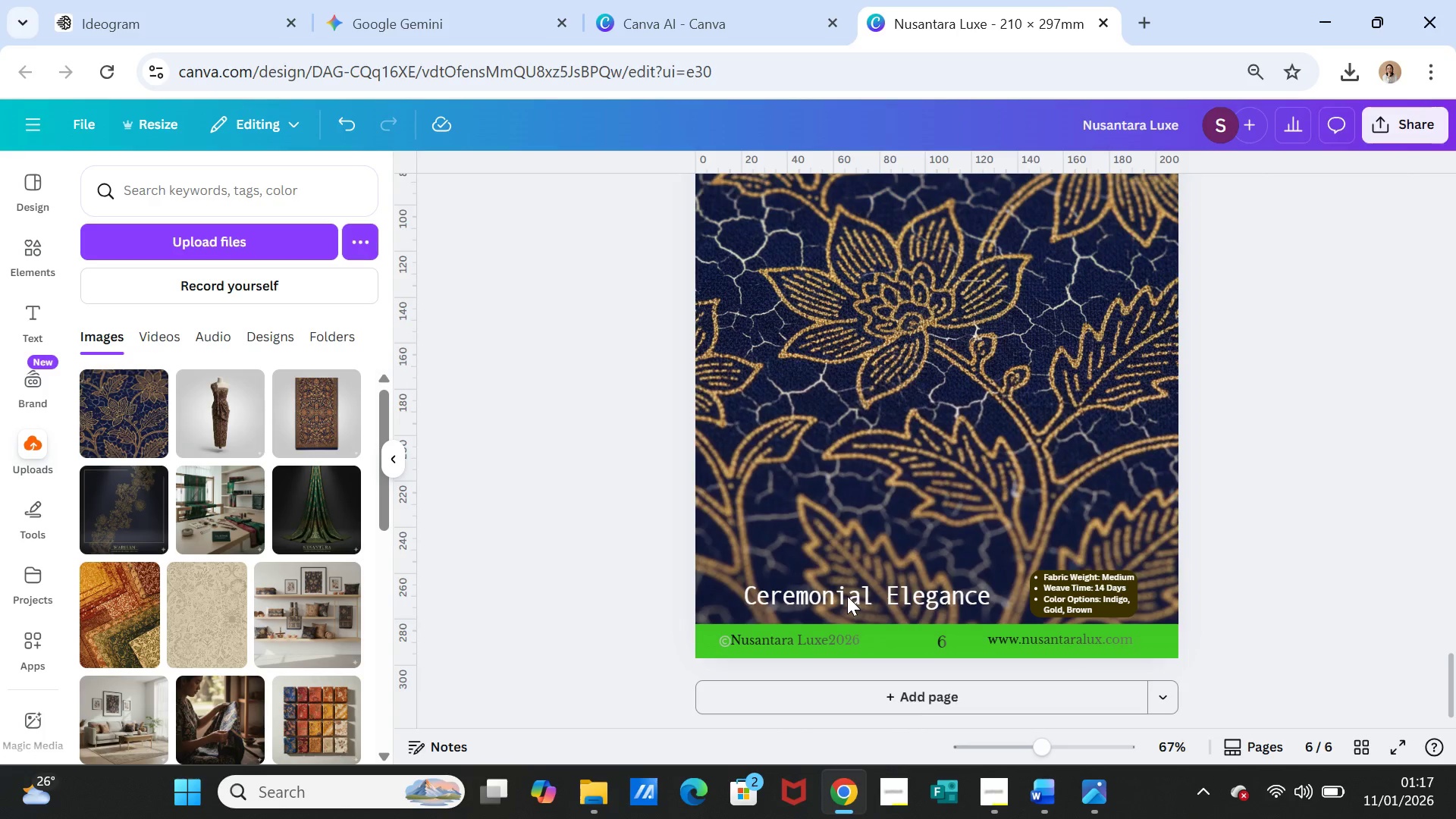 
double_click([847, 596])
 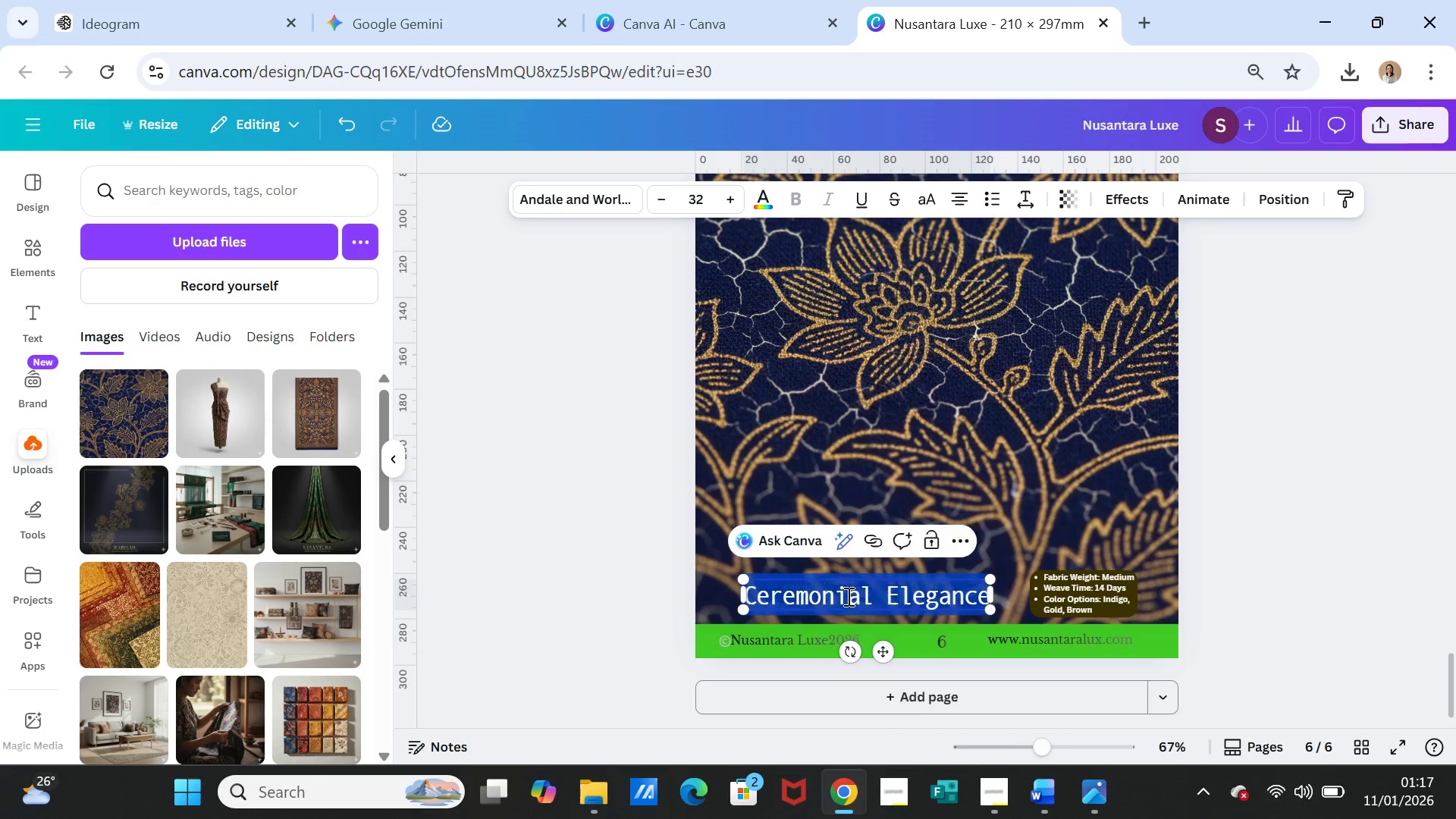 
triple_click([847, 596])
 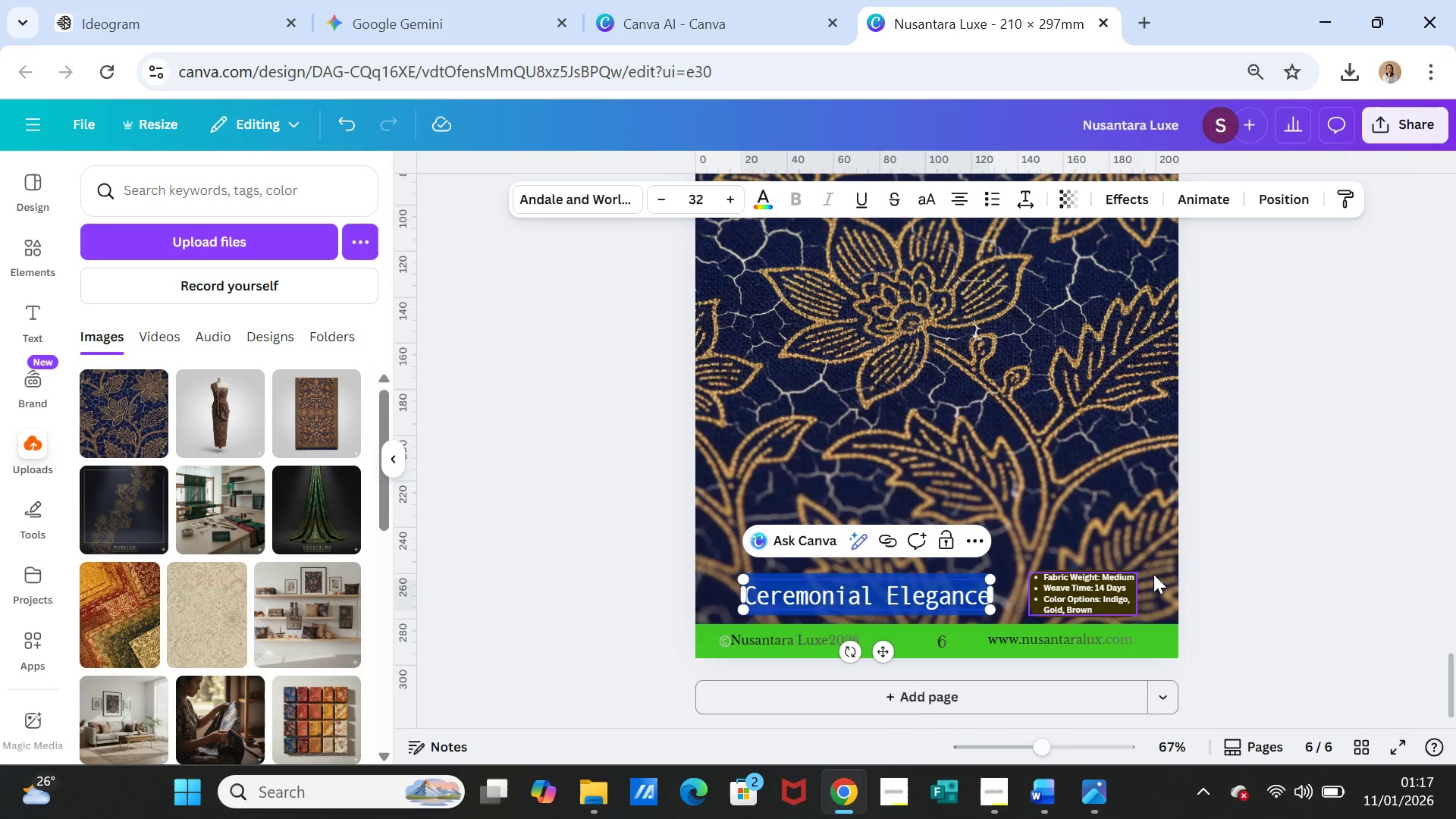 
key(Control+V)
 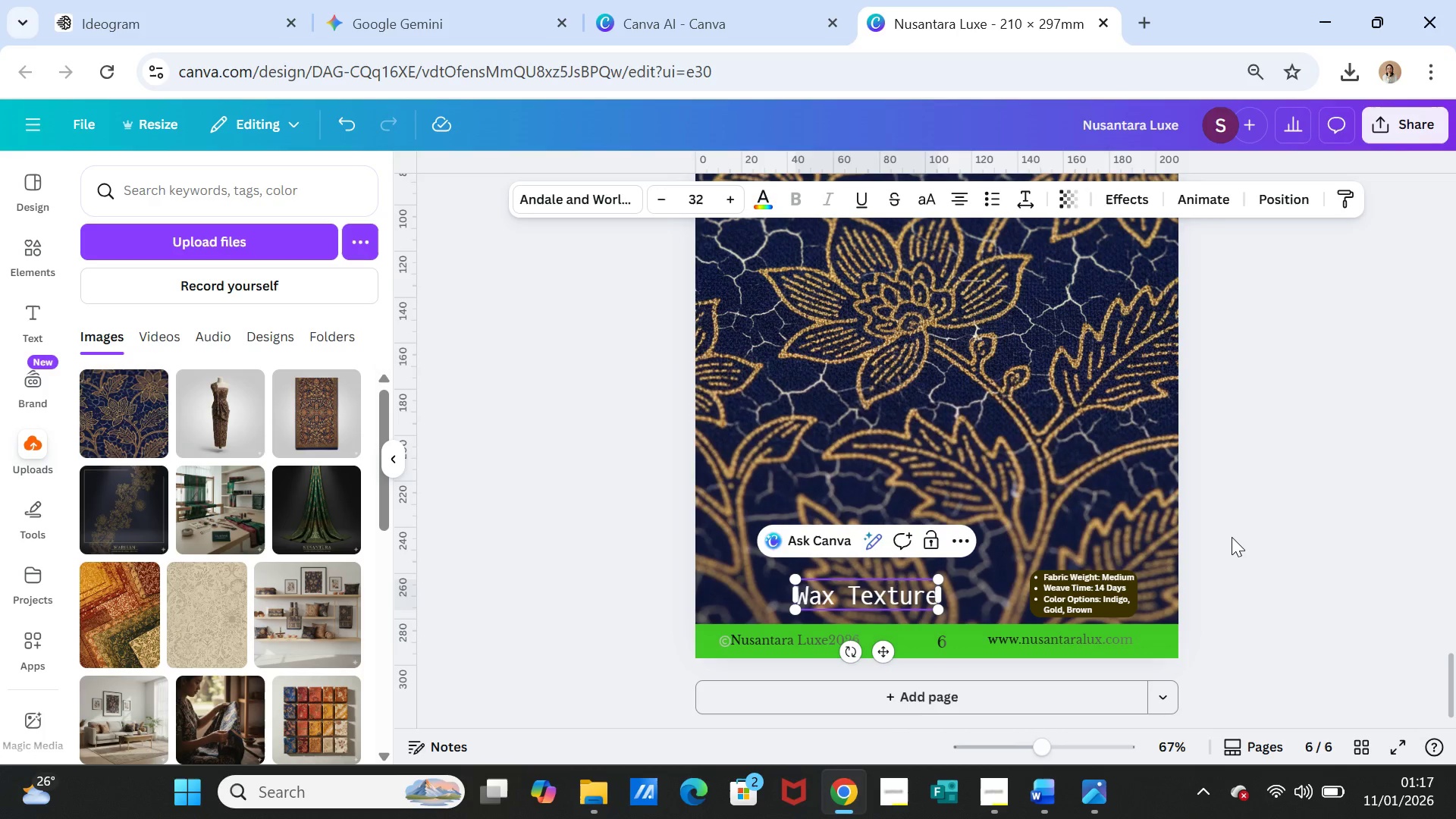 
left_click([1232, 537])
 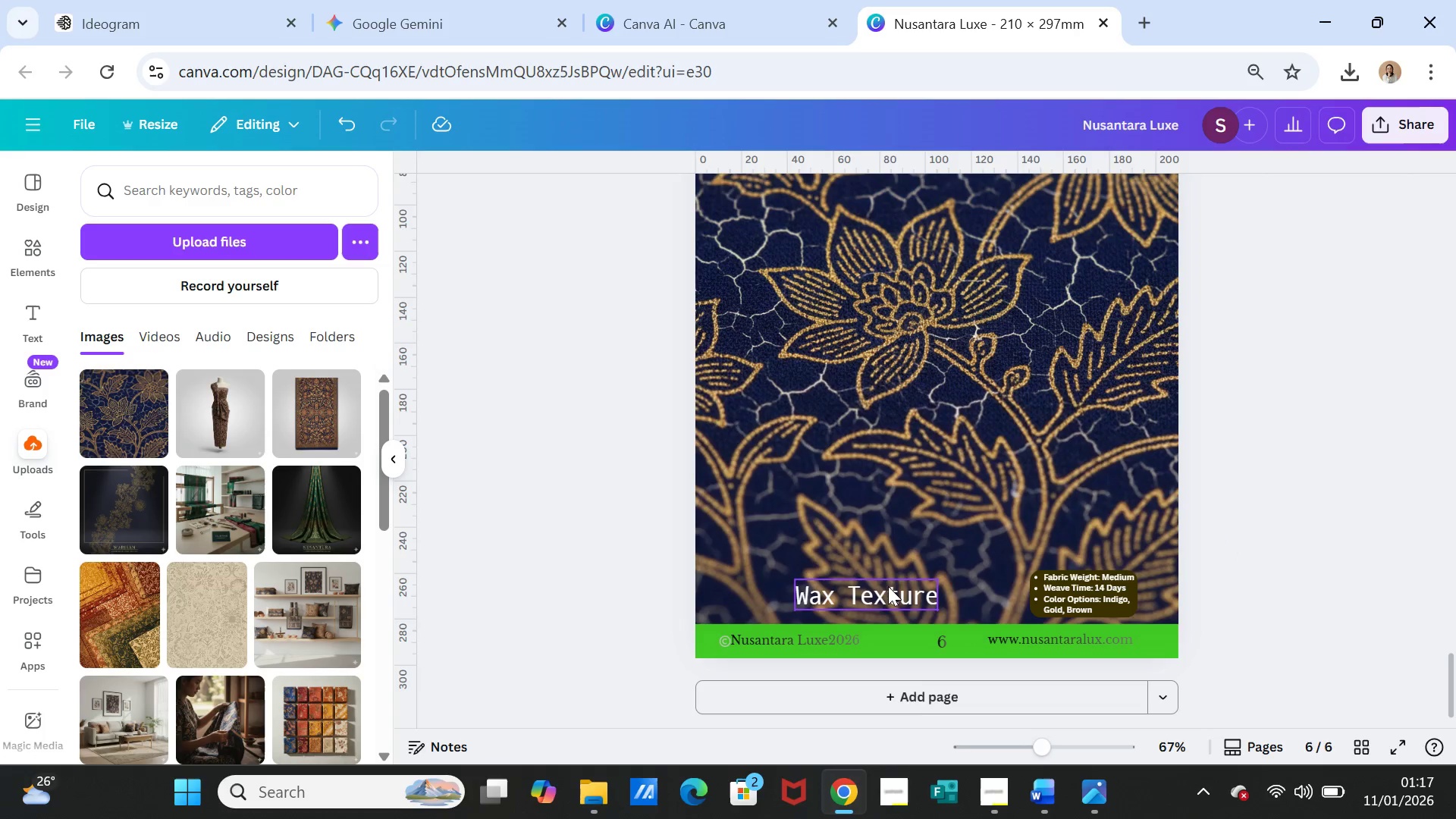 
scroll: coordinate [1303, 541], scroll_direction: up, amount: 2.0
 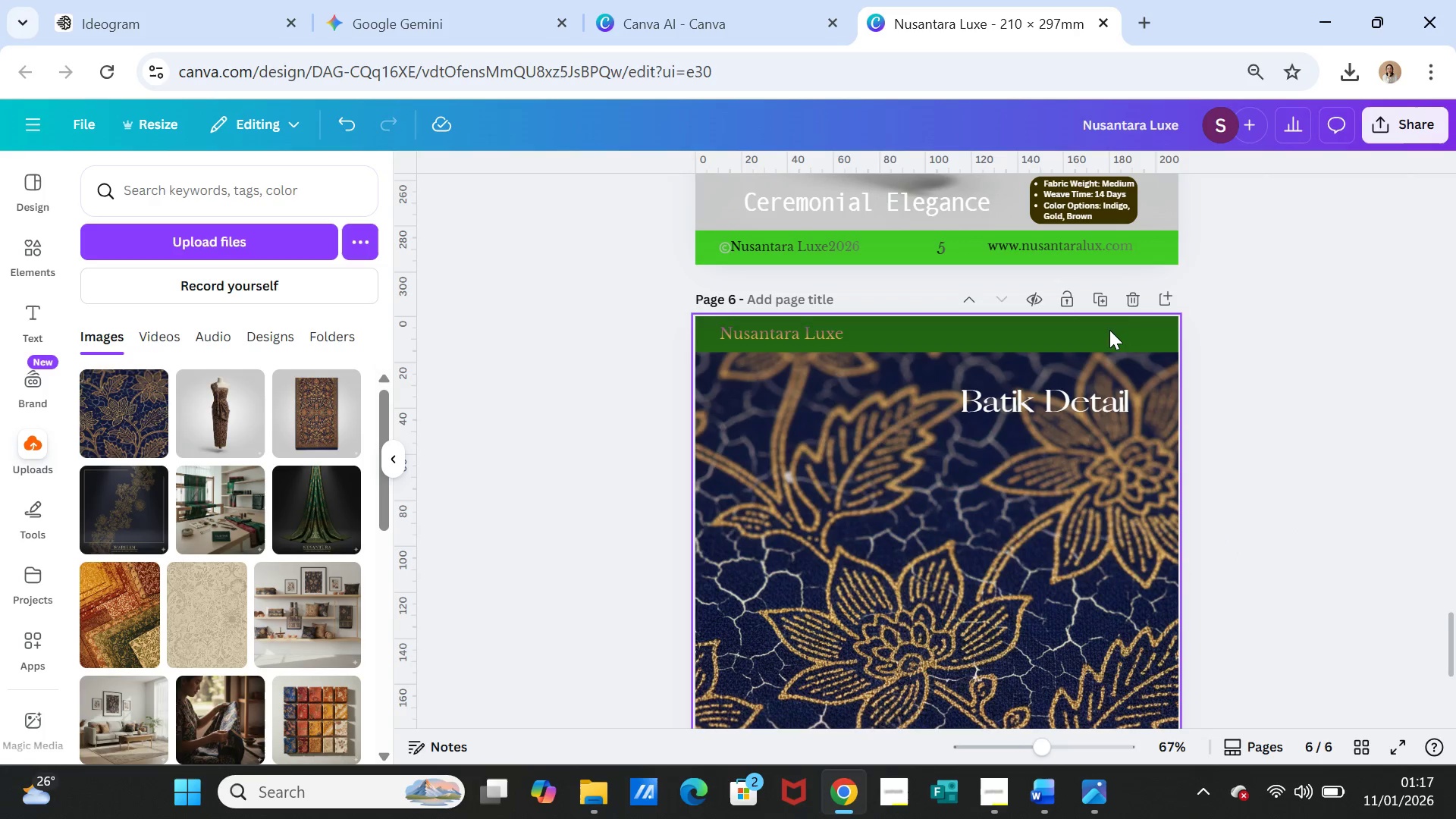 
left_click([1103, 302])
 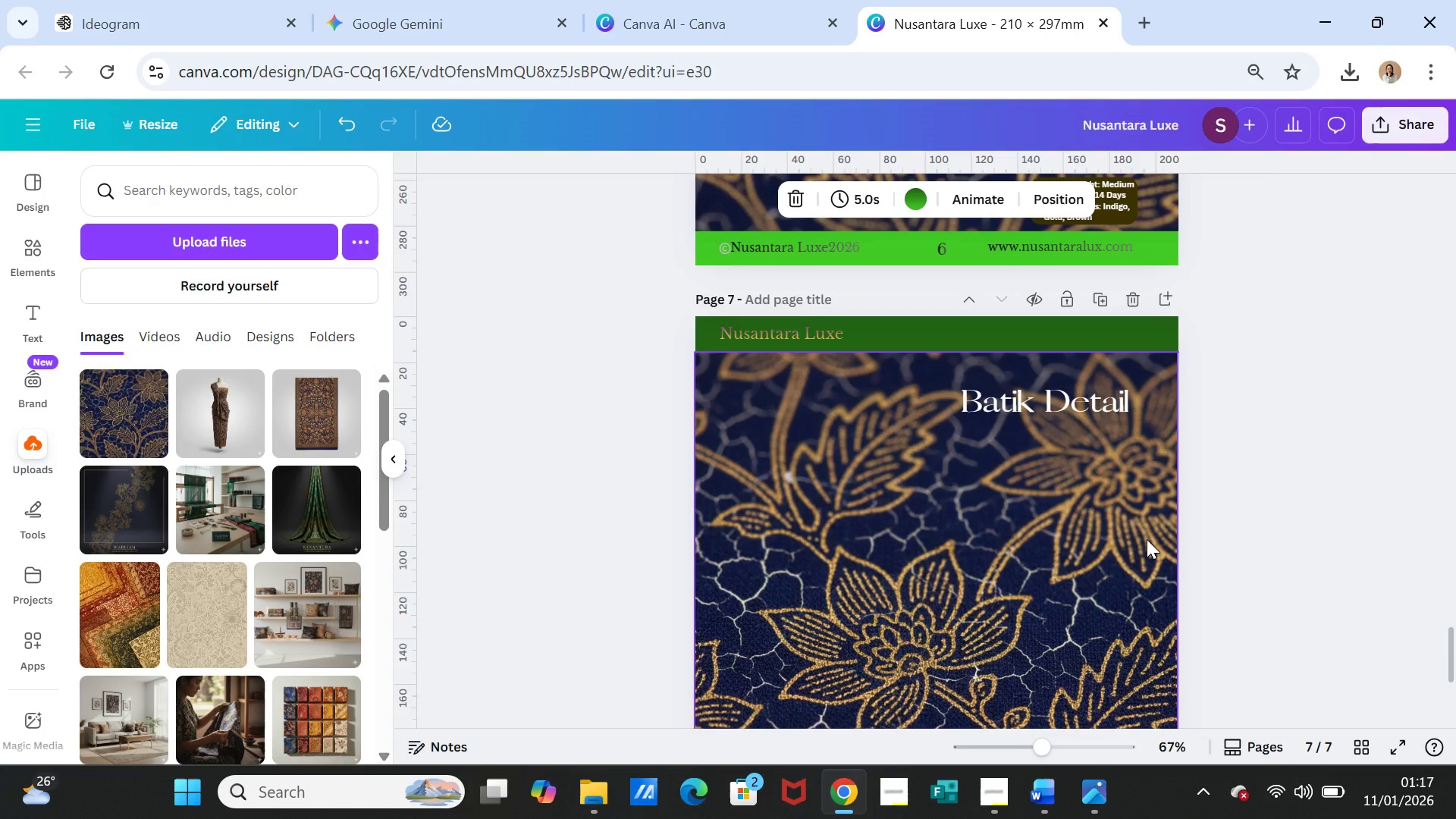 
left_click([1101, 542])
 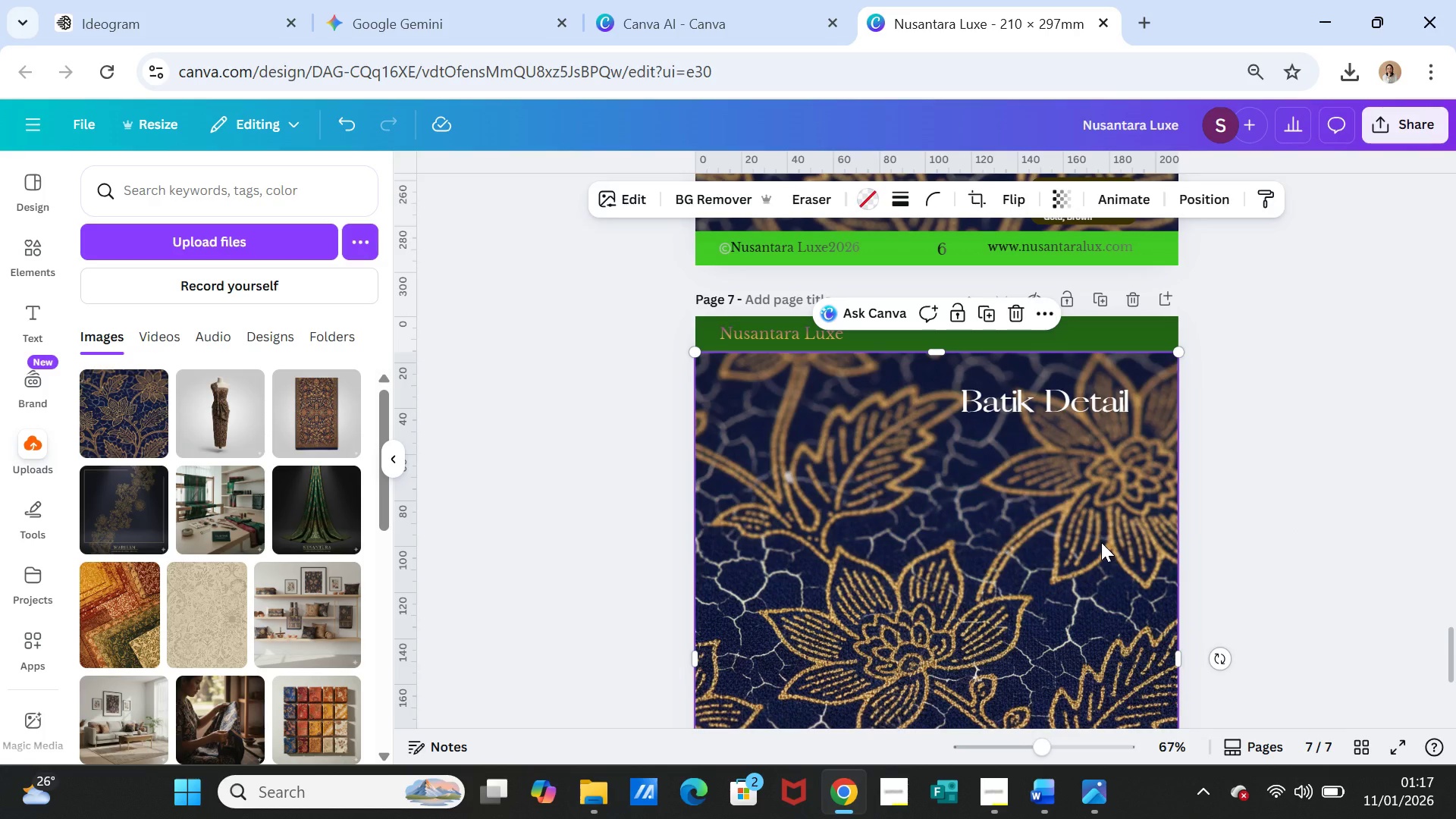 
key(Delete)
 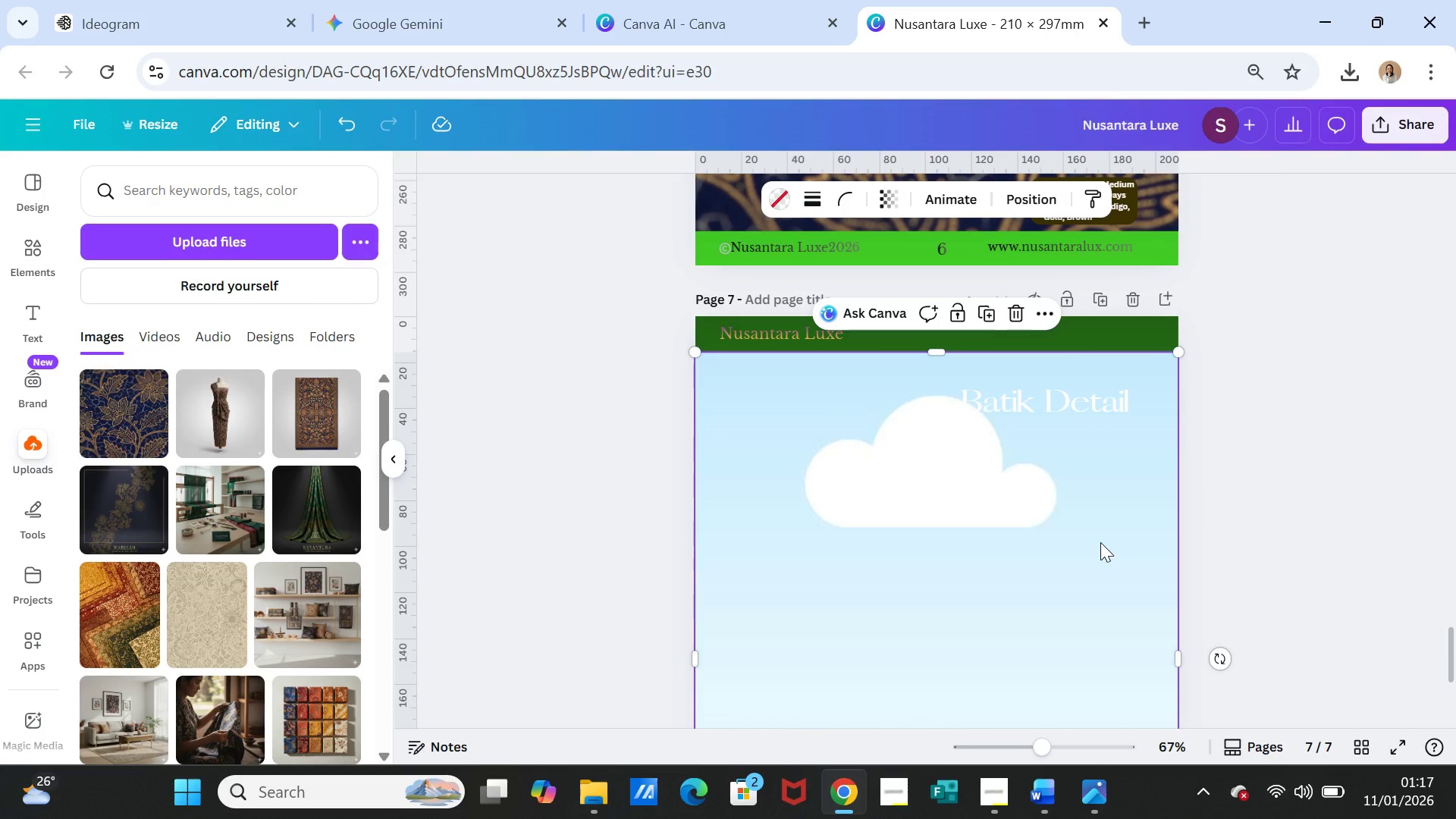 
scroll: coordinate [1100, 542], scroll_direction: down, amount: 2.0
 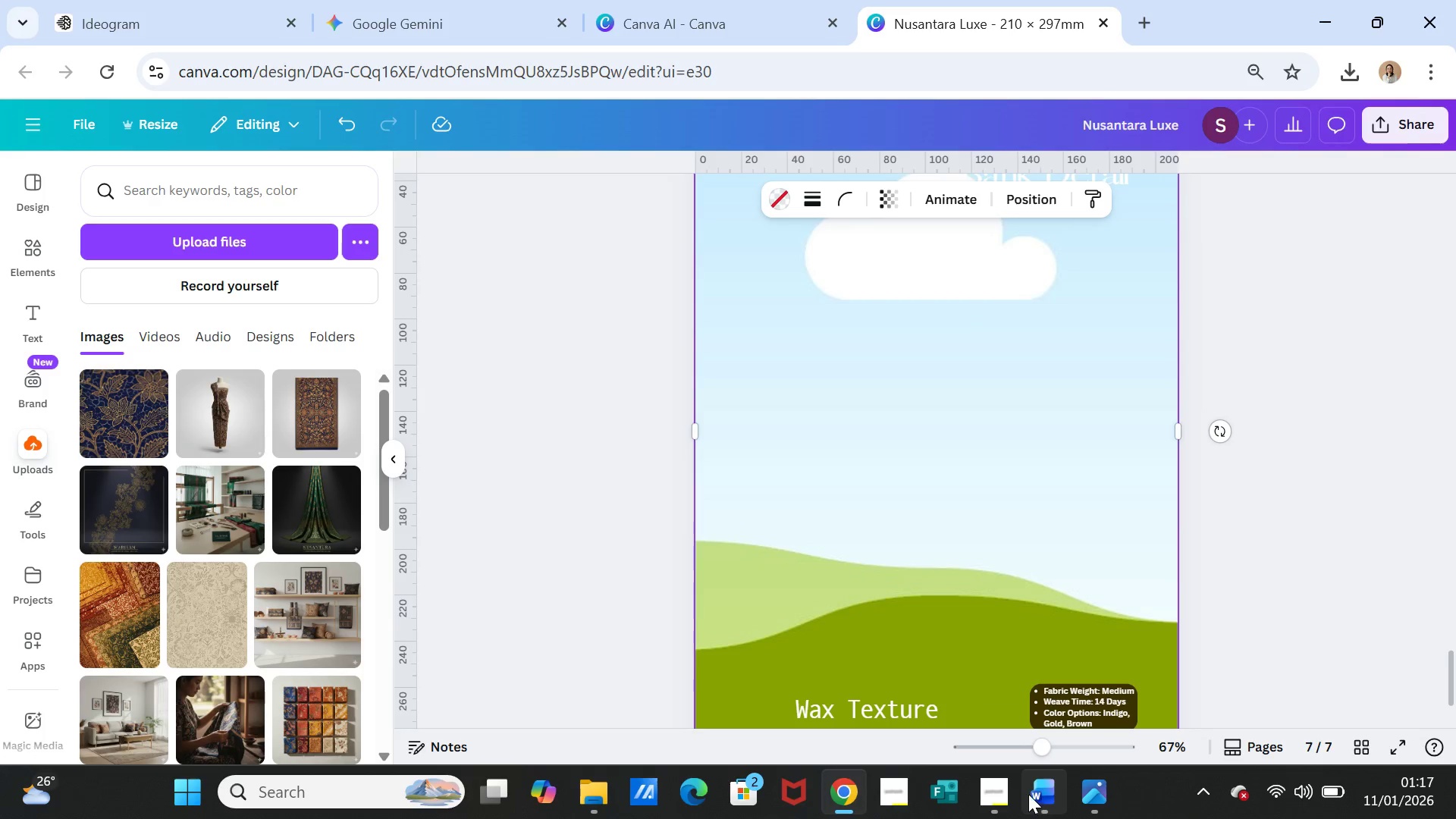 
left_click([1032, 792])
 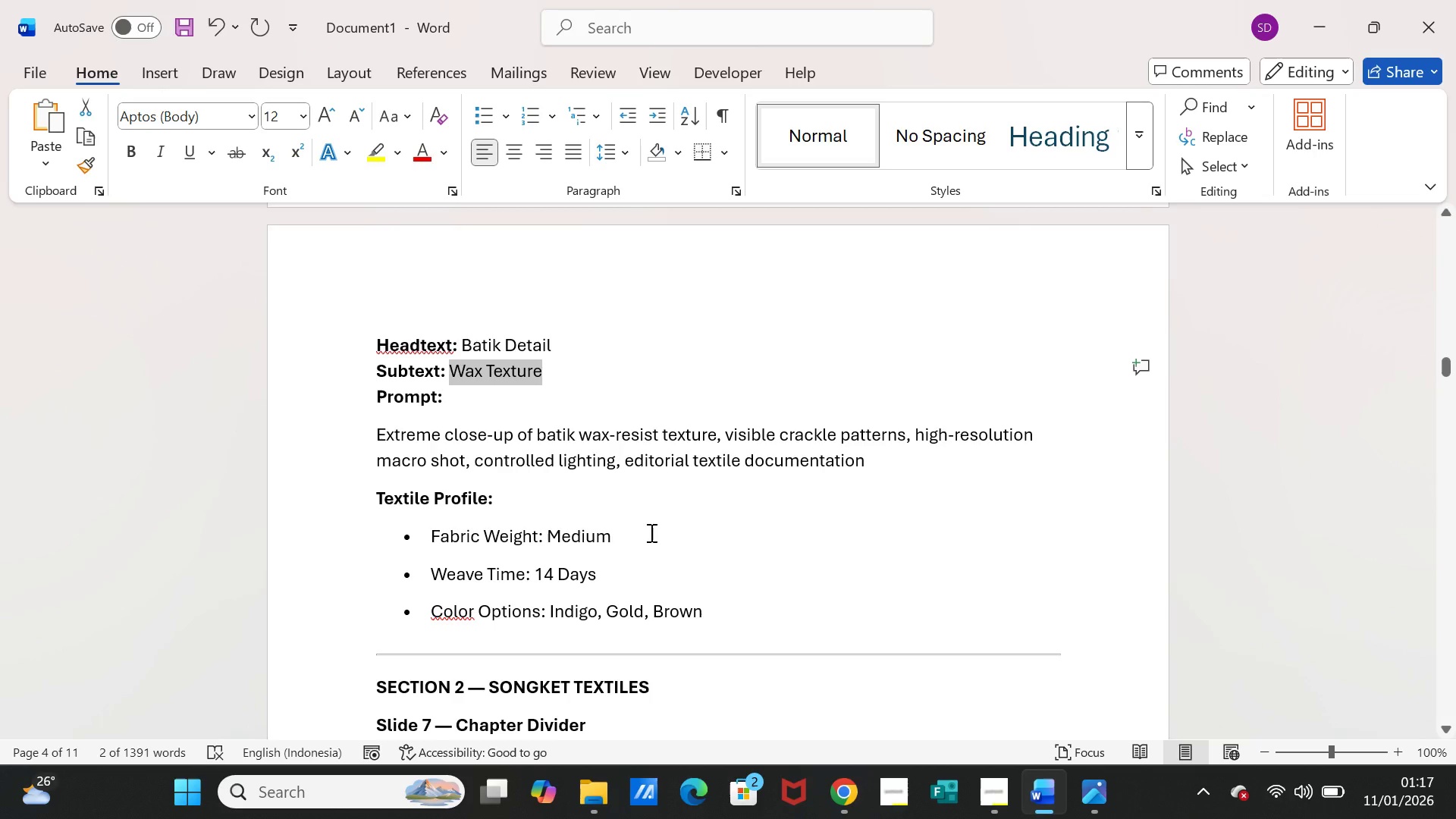 
scroll: coordinate [650, 532], scroll_direction: down, amount: 5.0
 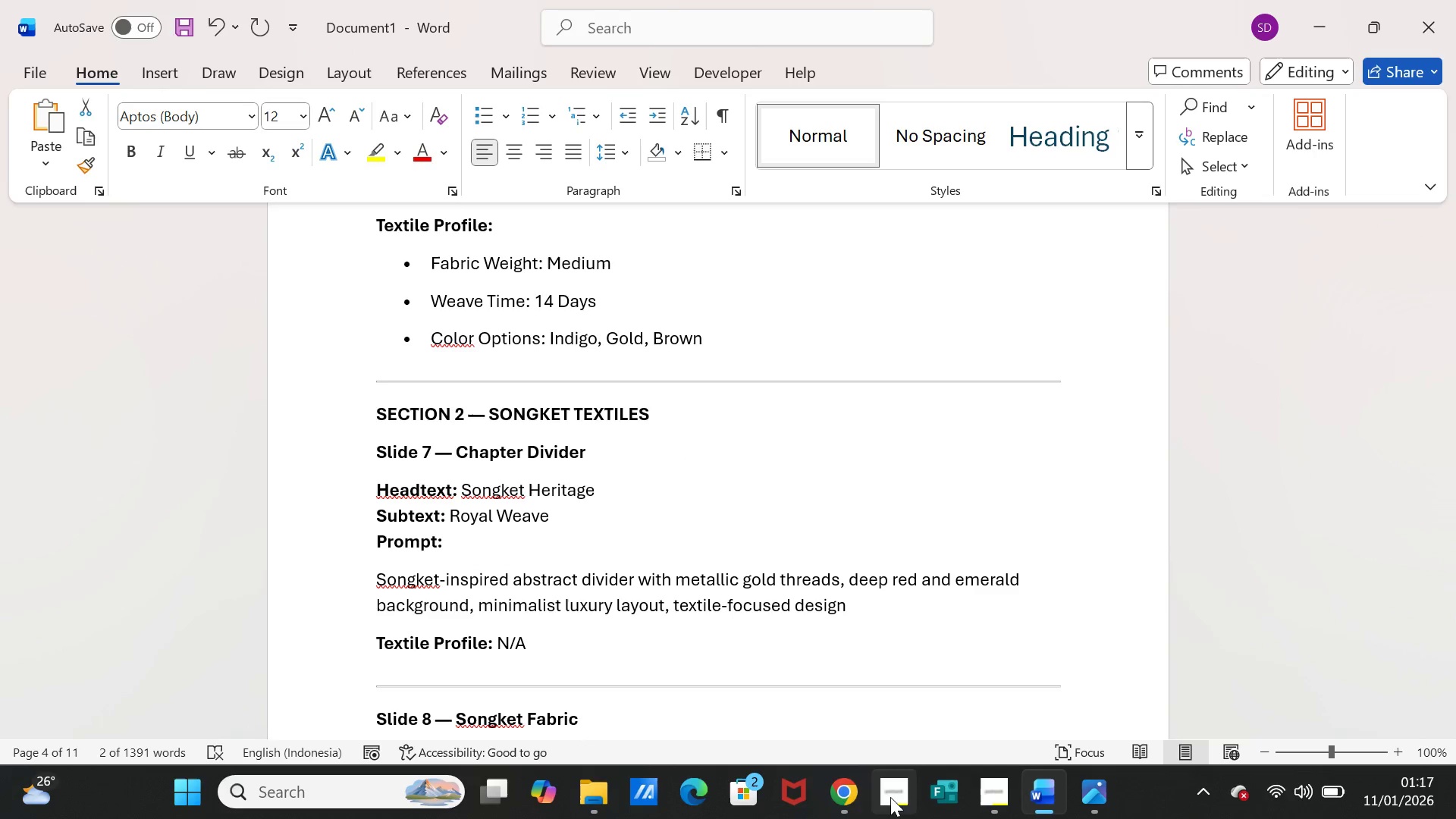 
left_click([838, 799])
 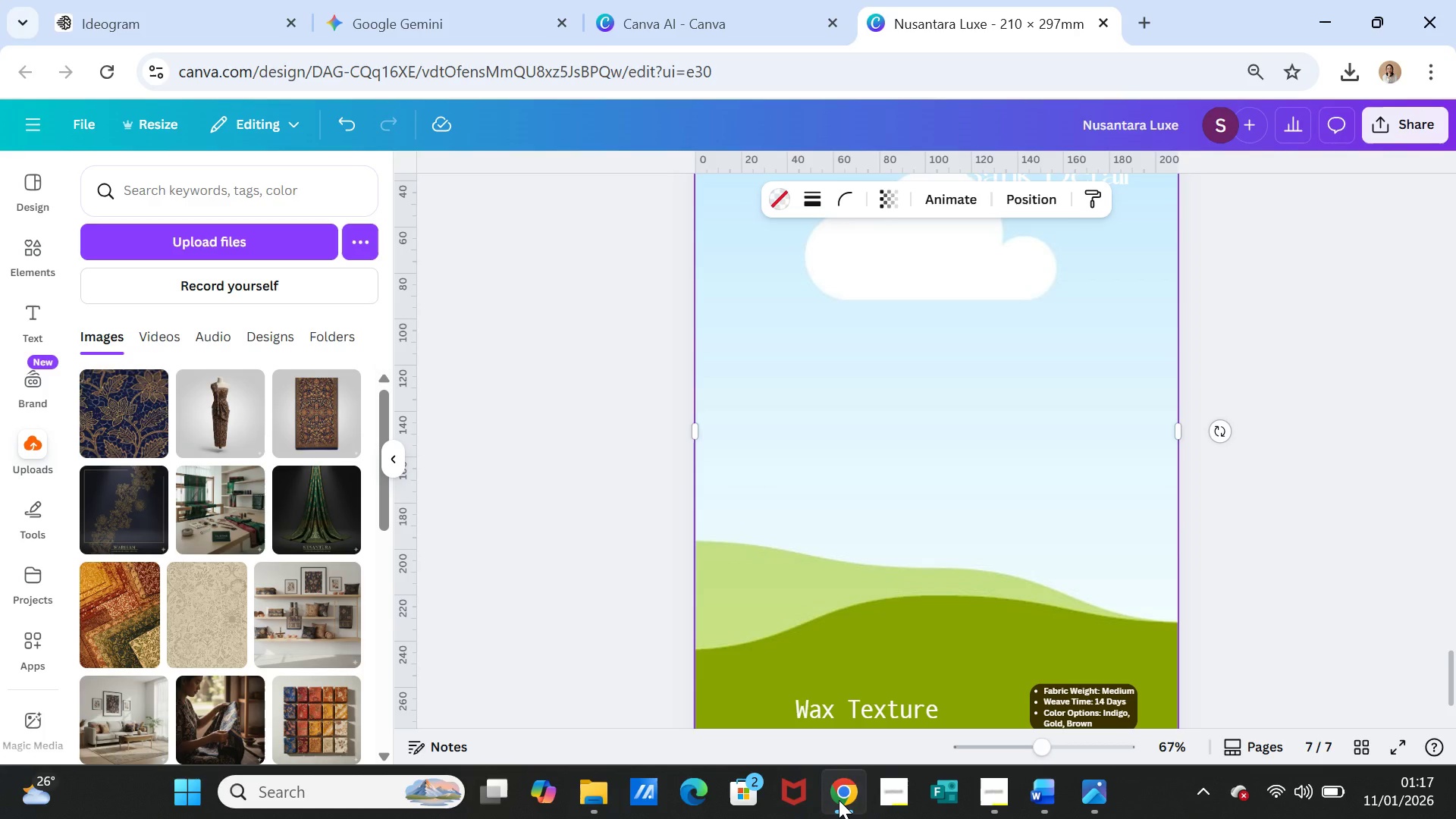 
left_click([839, 800])
 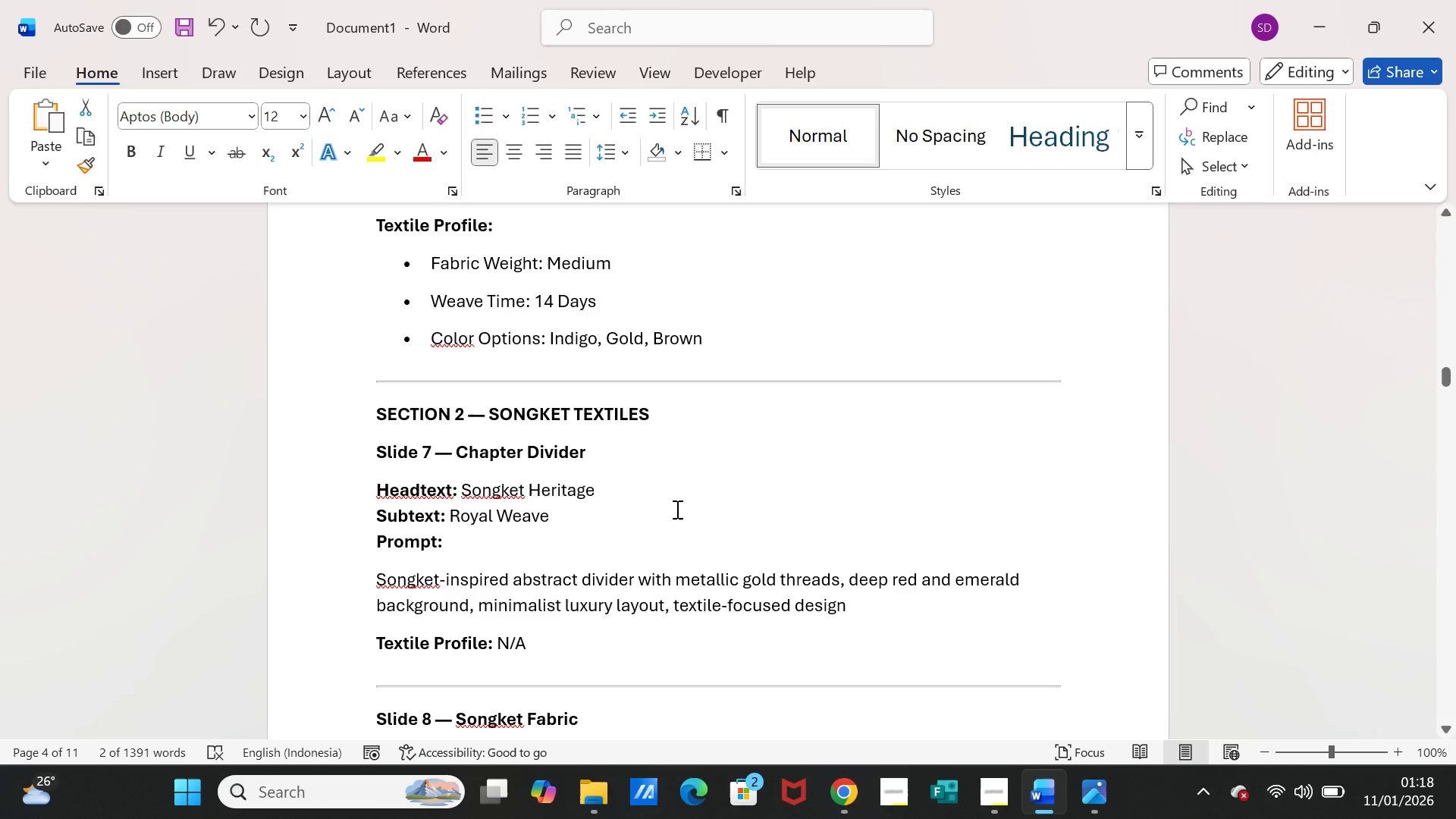 
wait(14.53)
 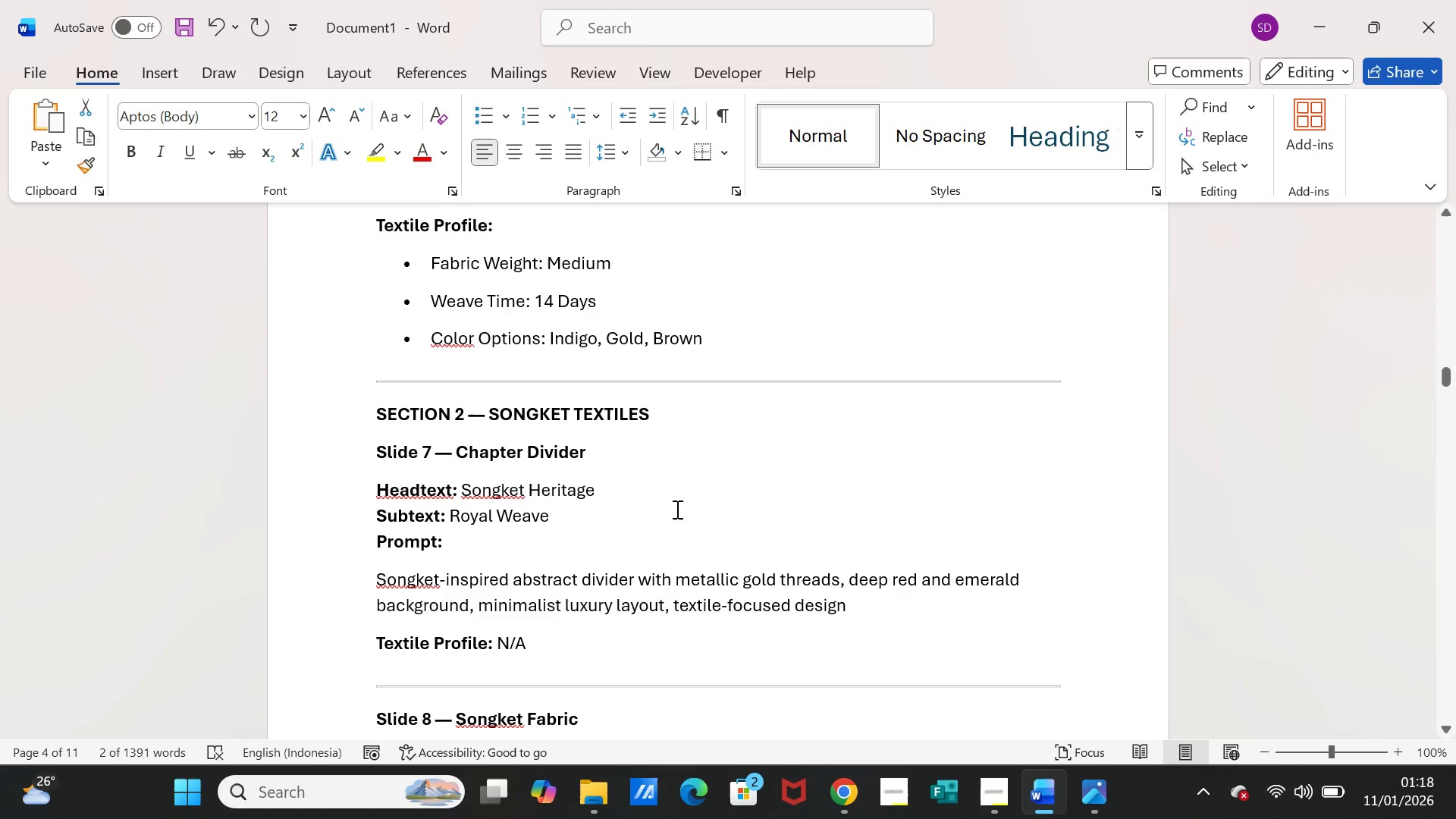 
left_click_drag(start_coordinate=[457, 453], to_coordinate=[562, 447])
 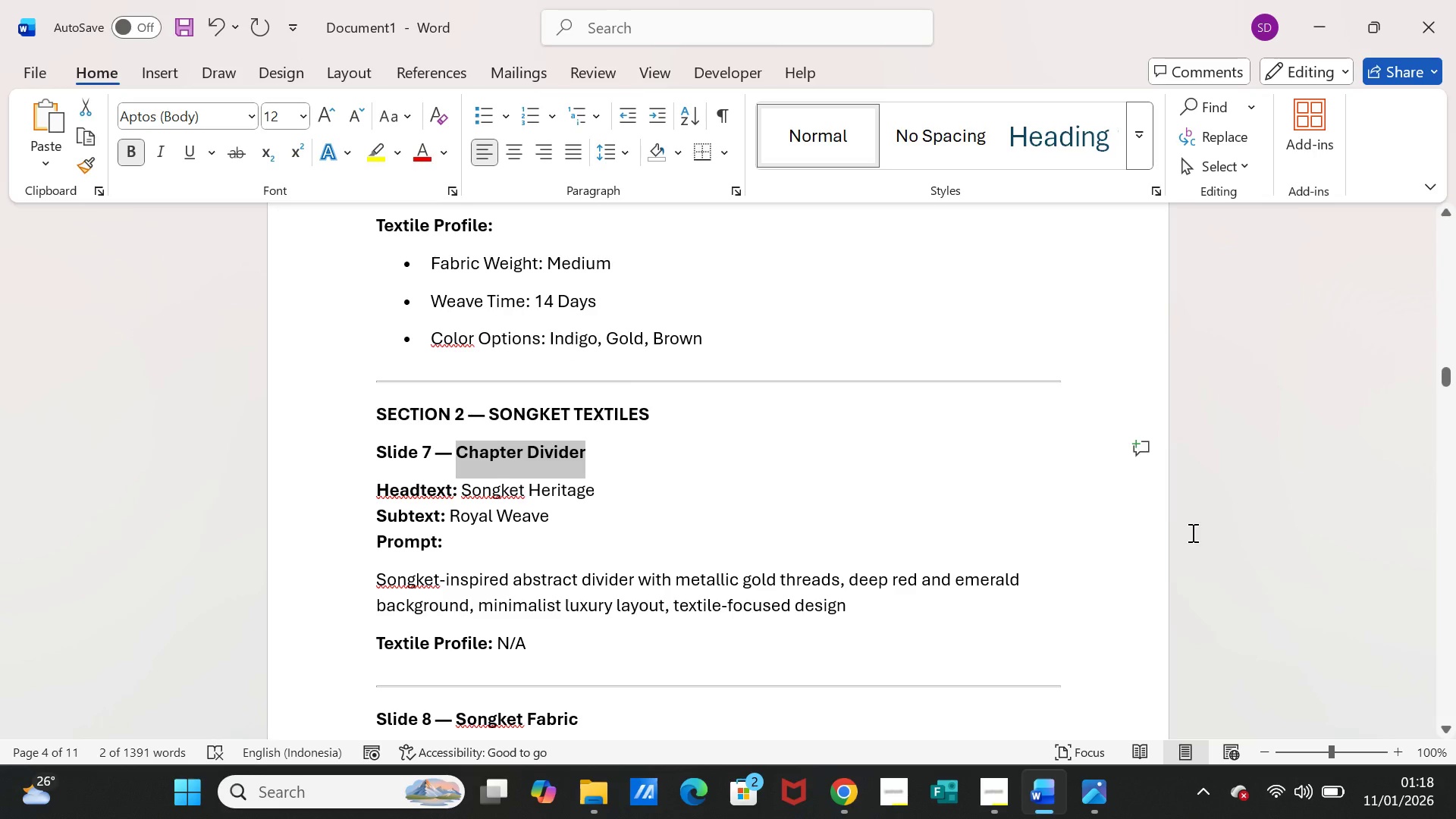 
key(Control+C)
 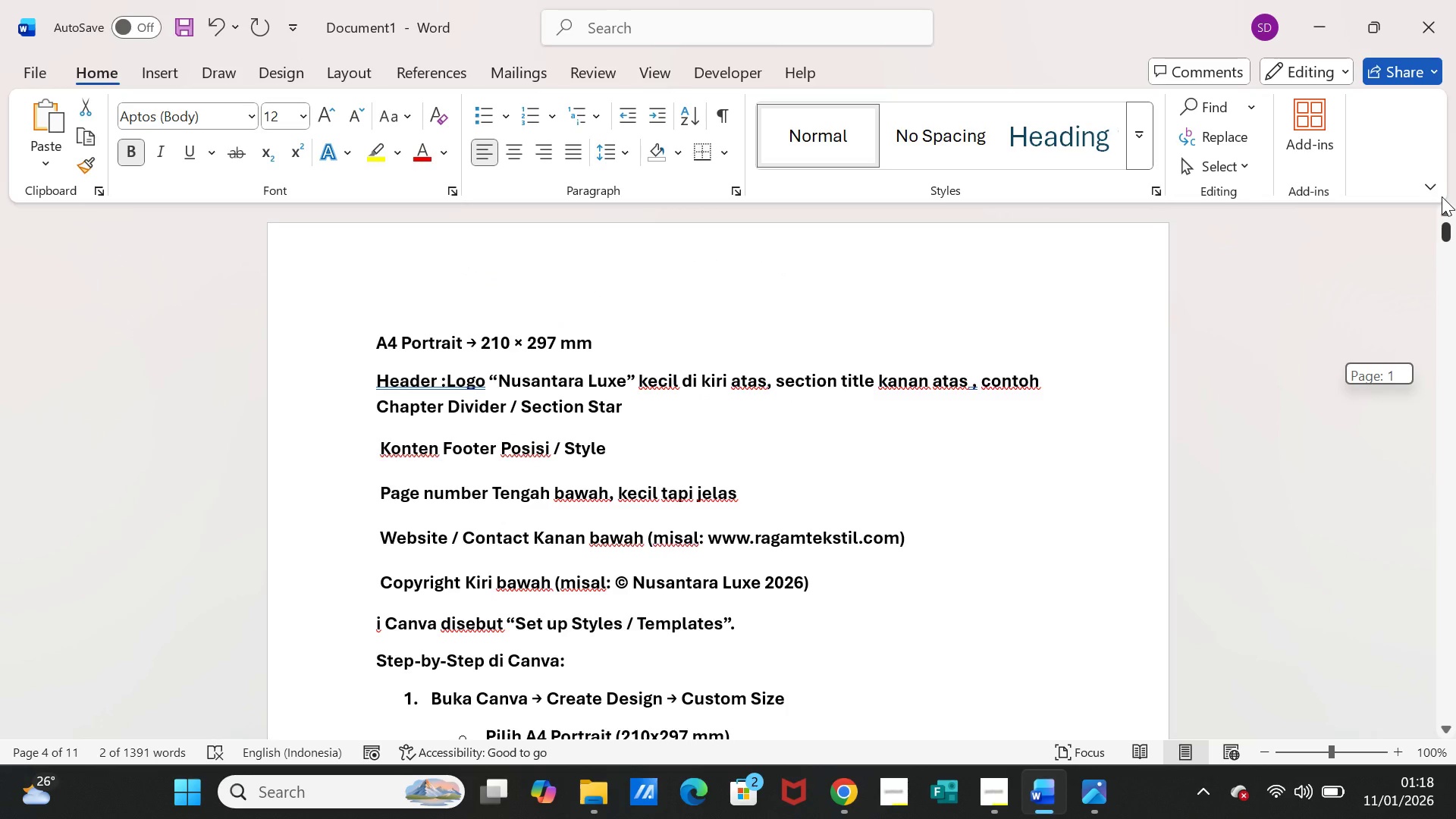 
wait(9.84)
 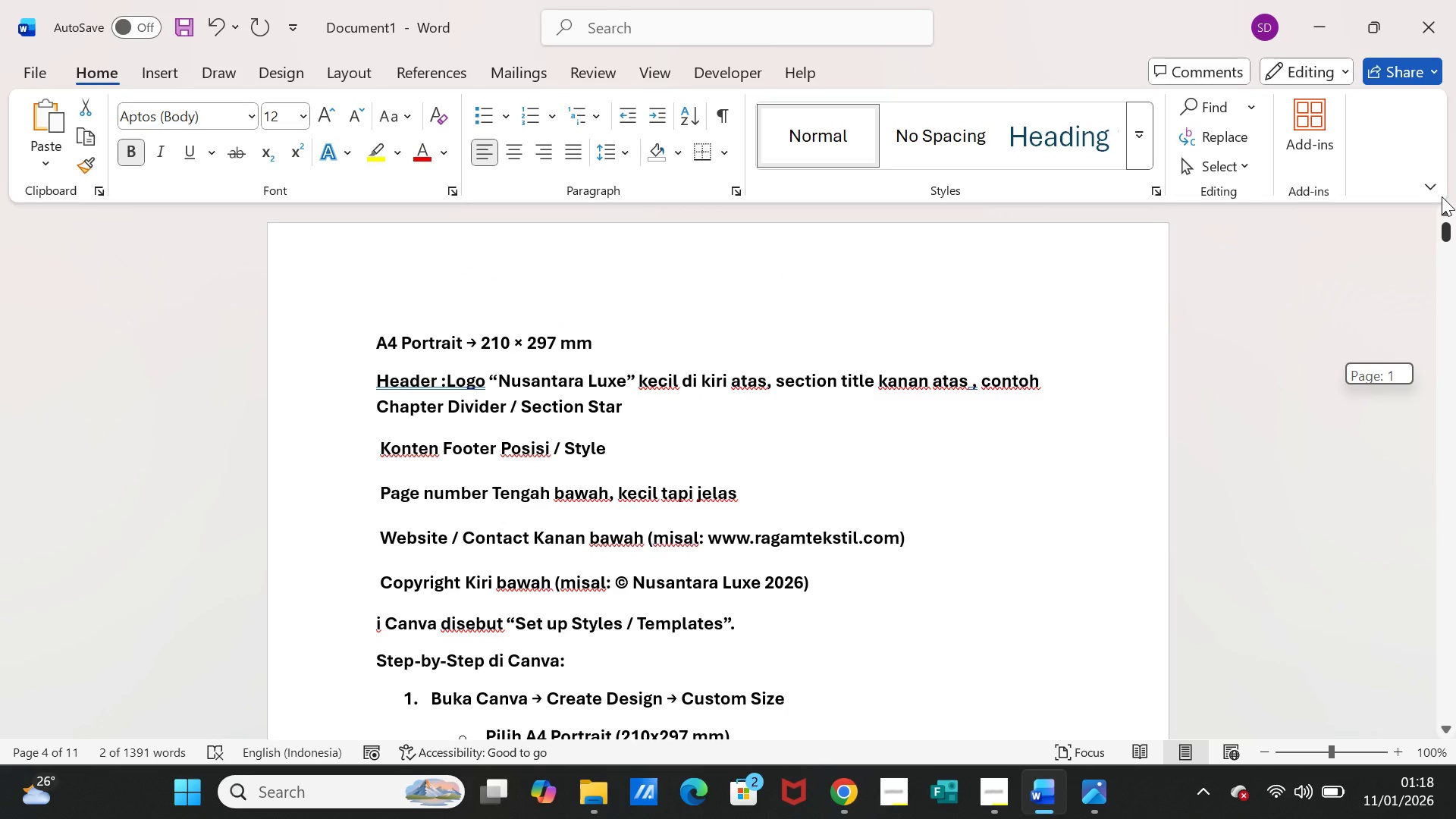 
scroll: coordinate [1147, 418], scroll_direction: up, amount: 18.0
 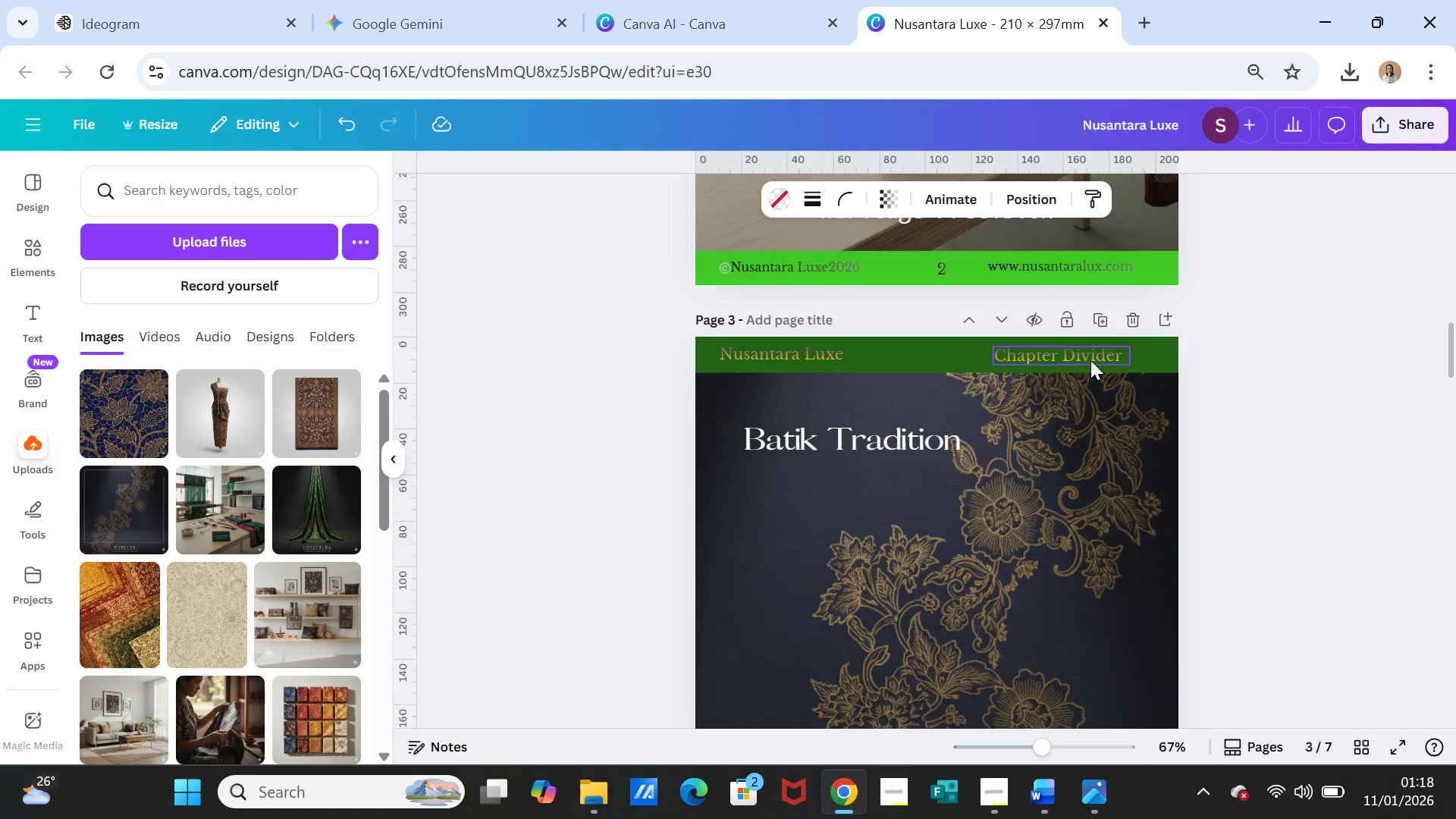 
left_click([1090, 360])
 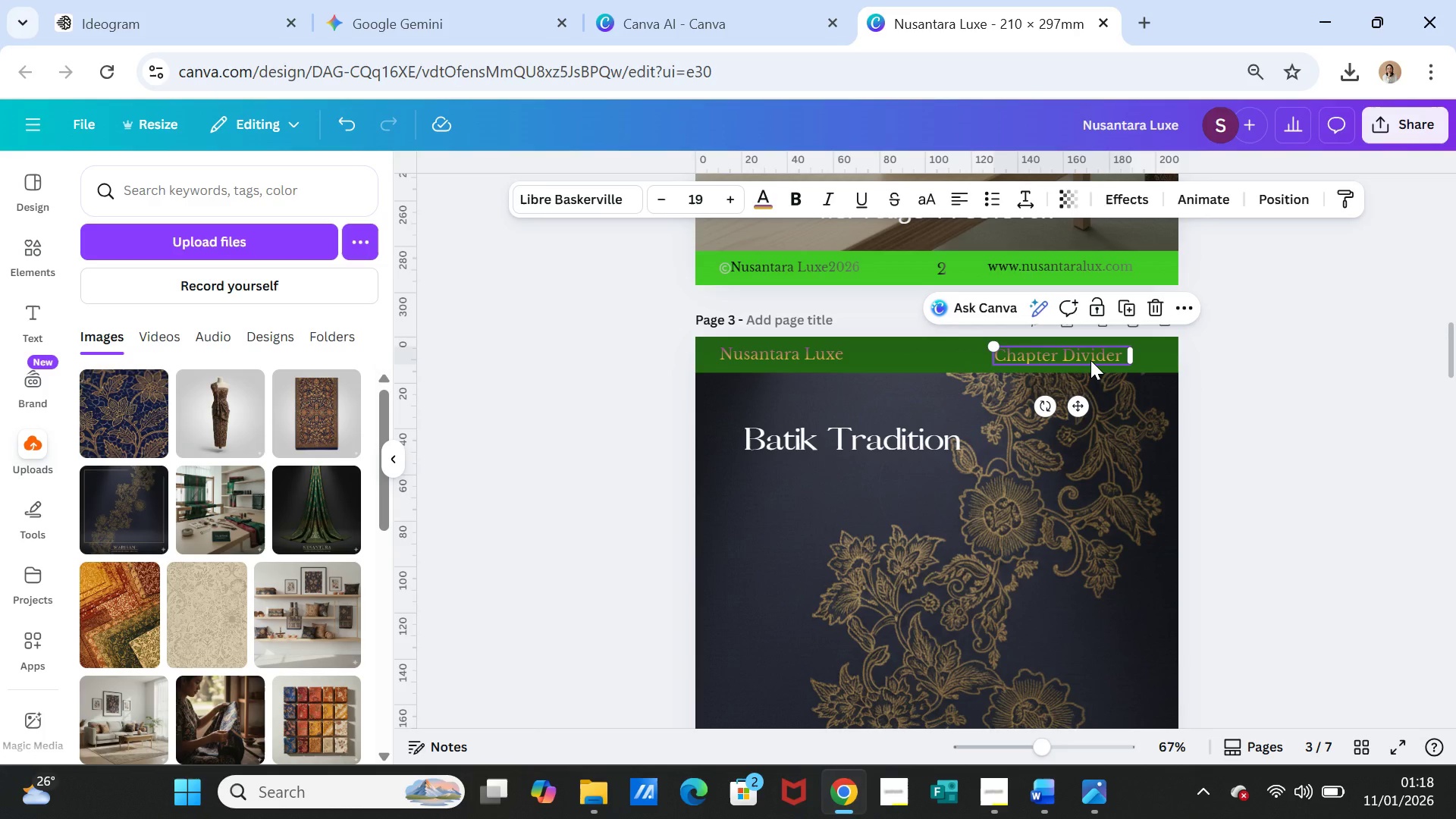 
key(Control+C)
 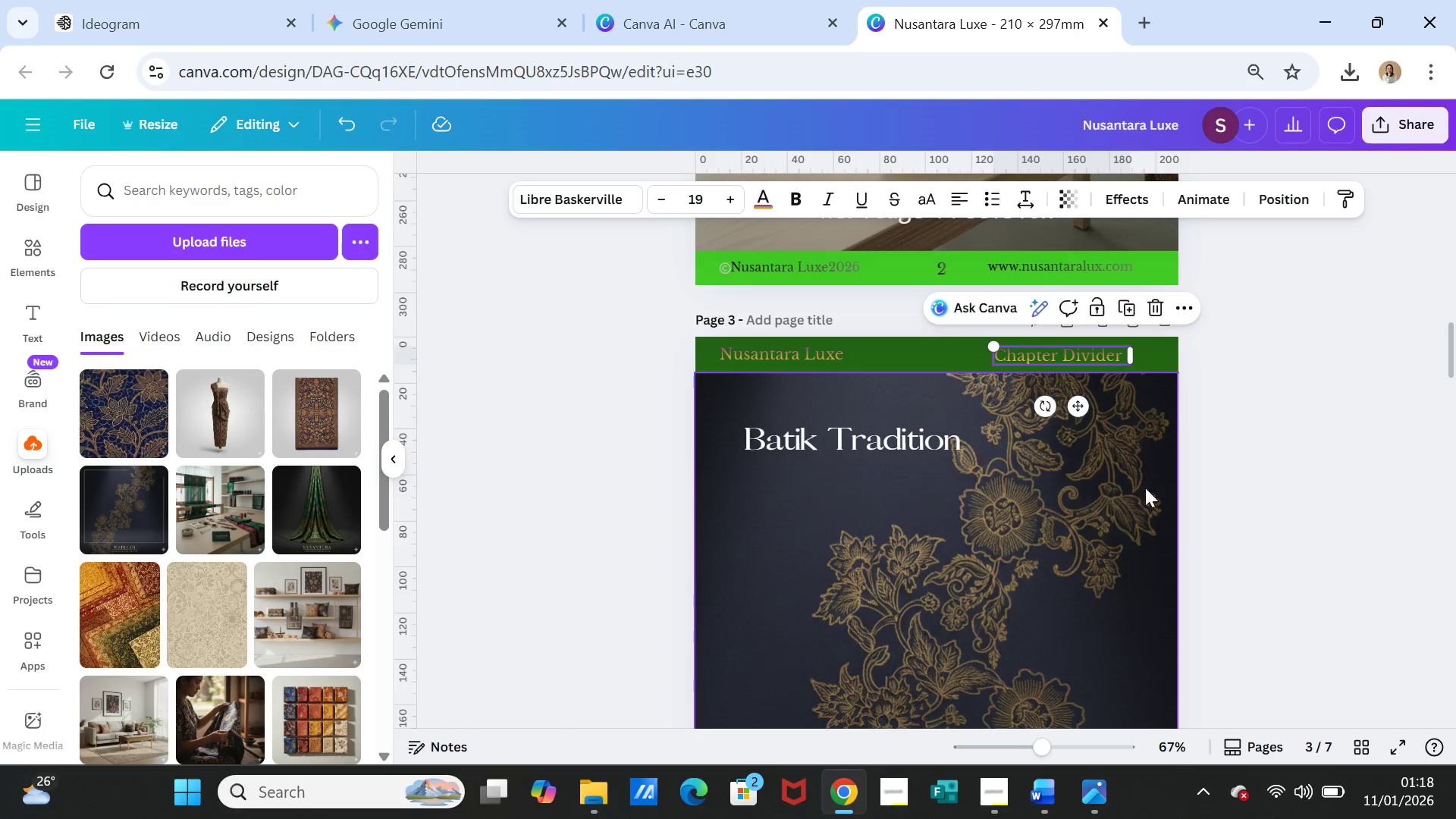 
scroll: coordinate [1129, 574], scroll_direction: down, amount: 25.0
 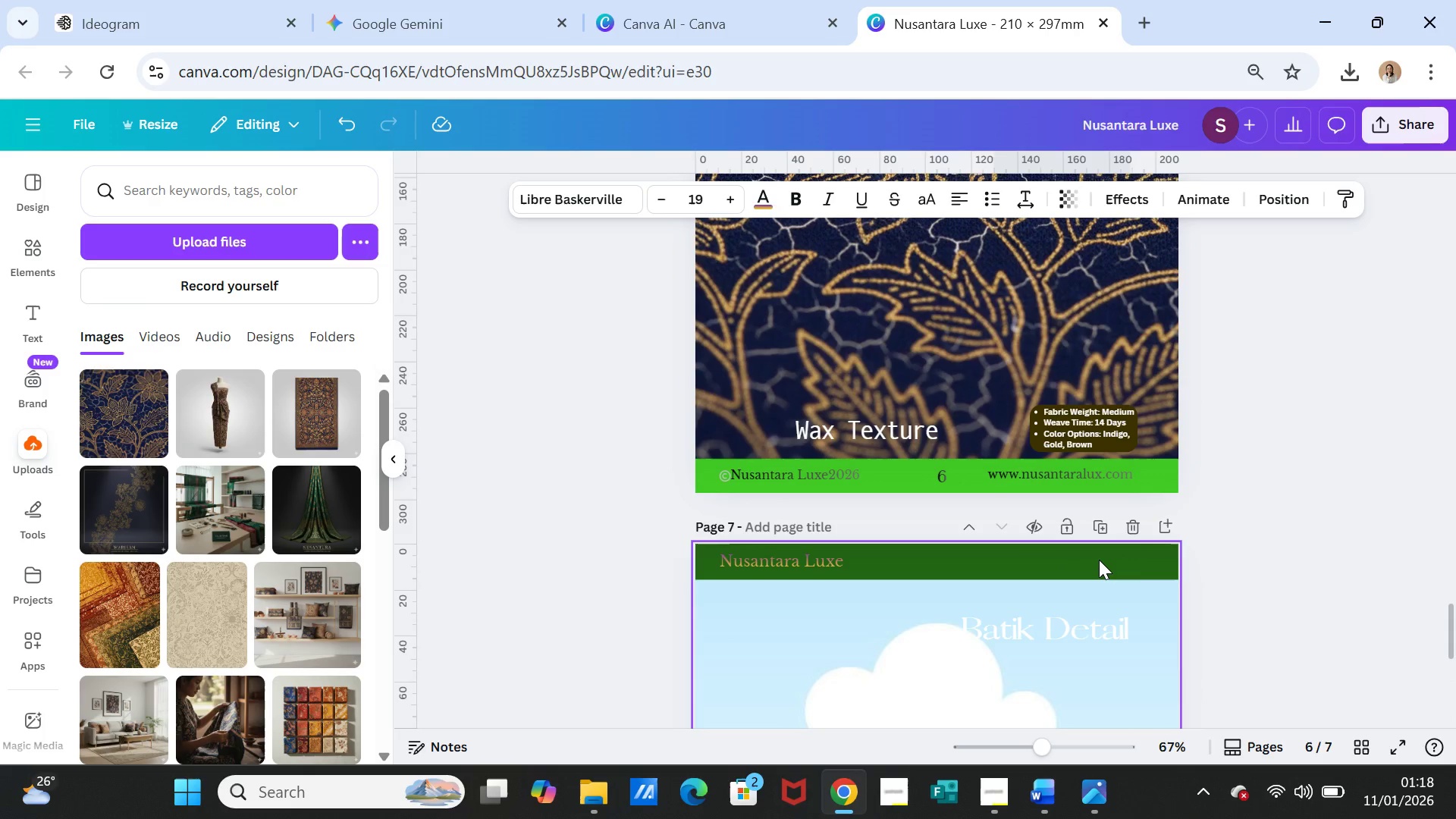 
left_click([1099, 560])
 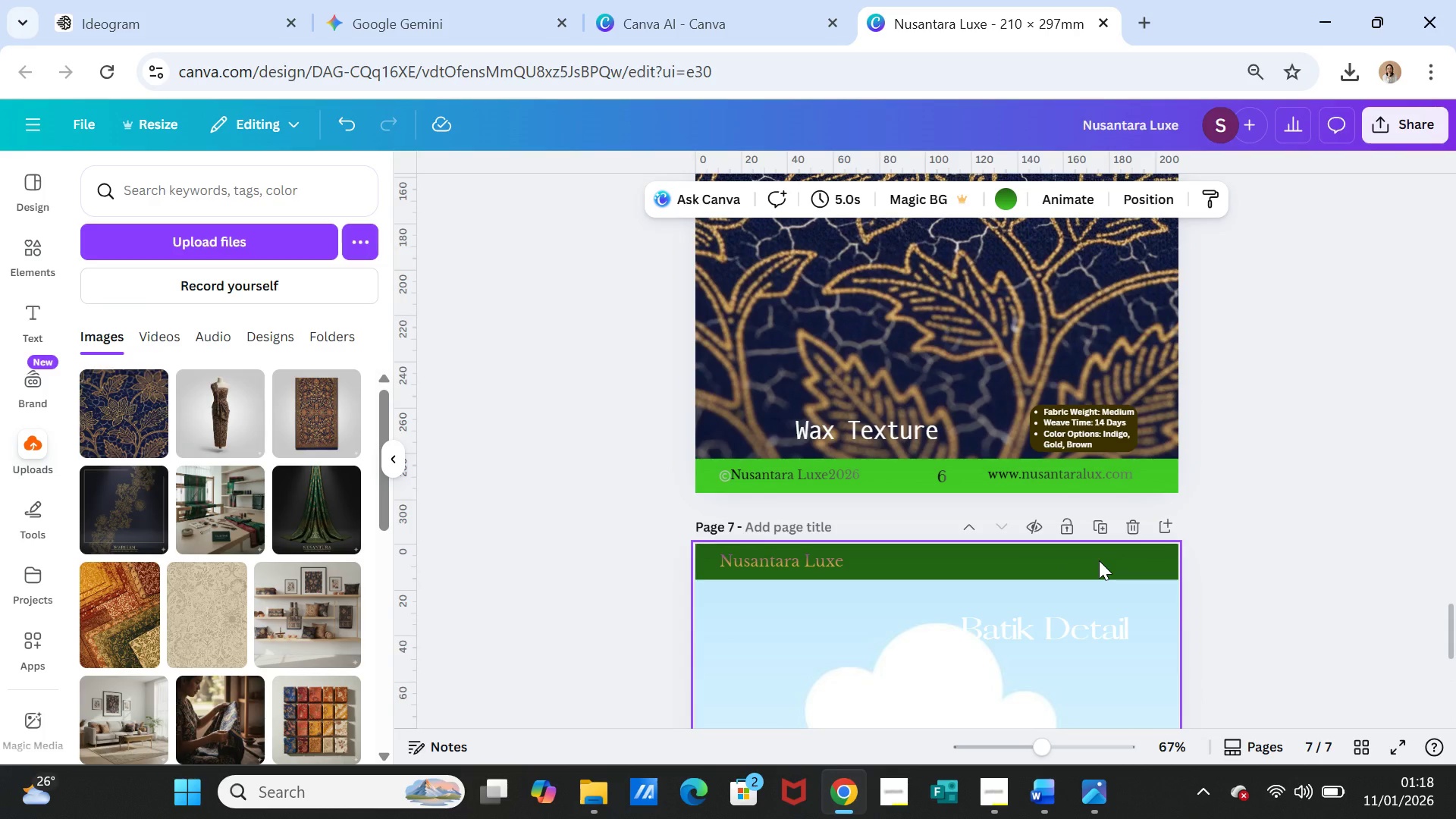 
key(Control+V)
 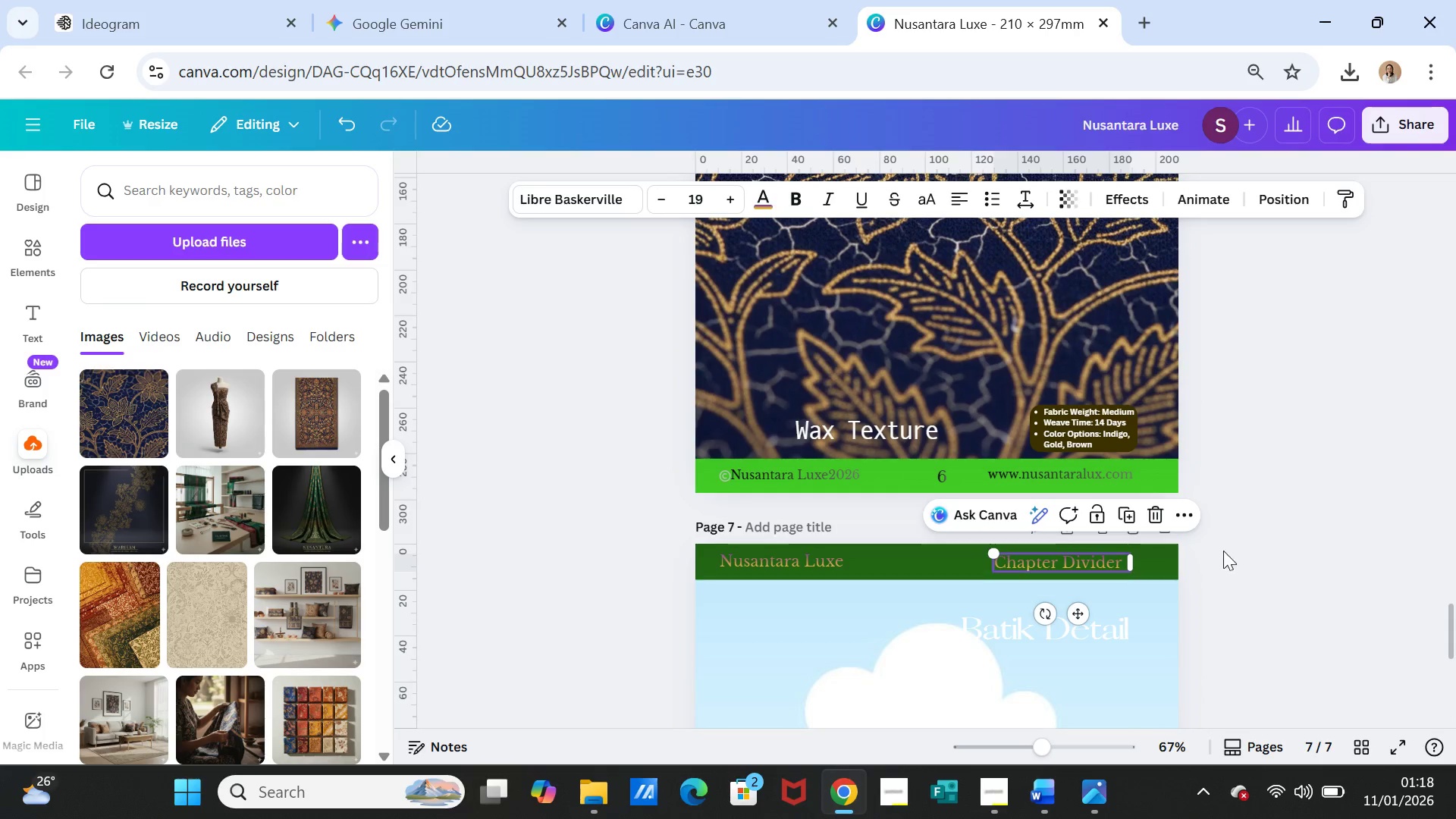 
left_click([1240, 548])
 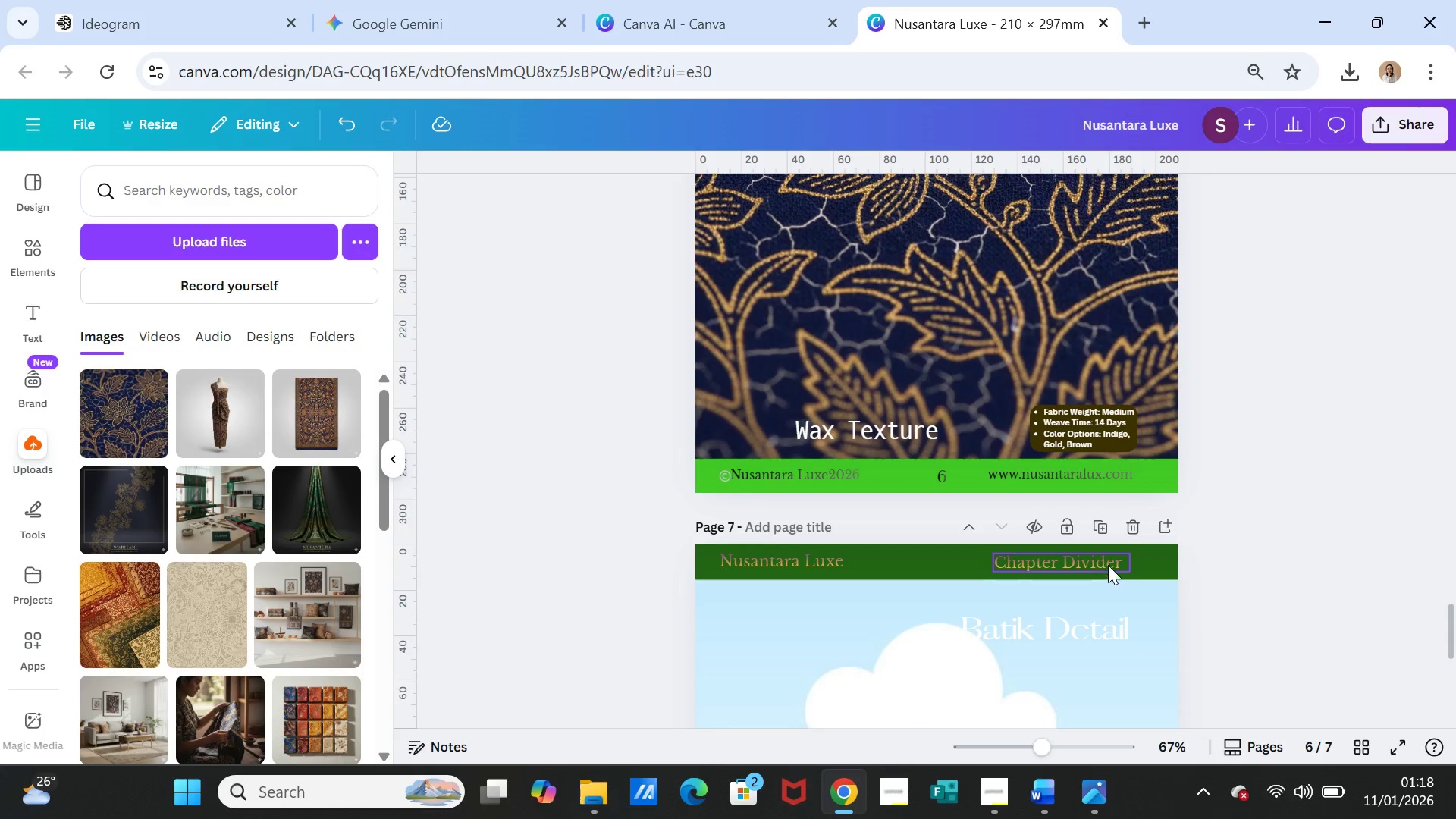 
left_click_drag(start_coordinate=[1106, 563], to_coordinate=[1119, 566])
 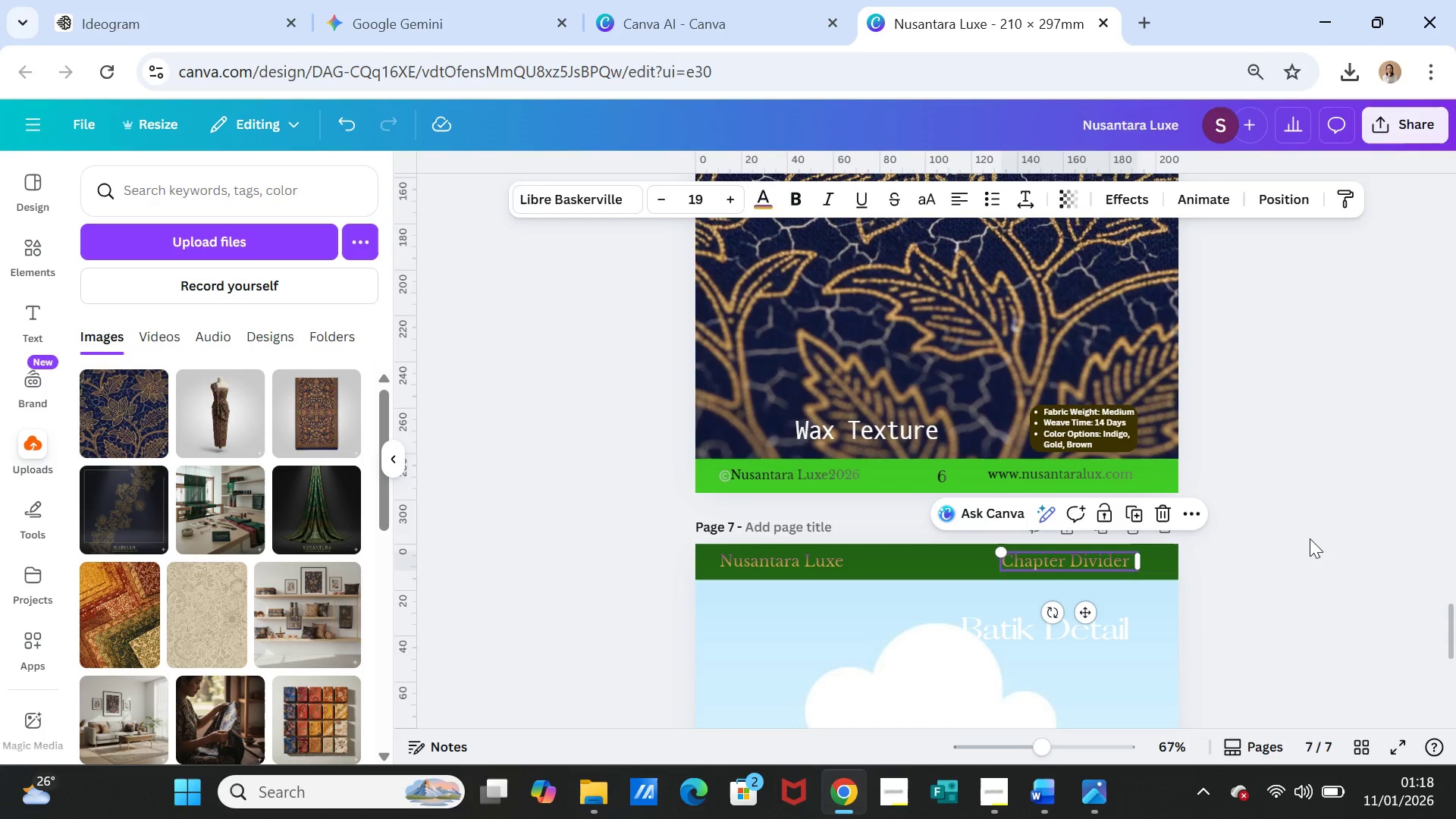 
left_click([1310, 538])
 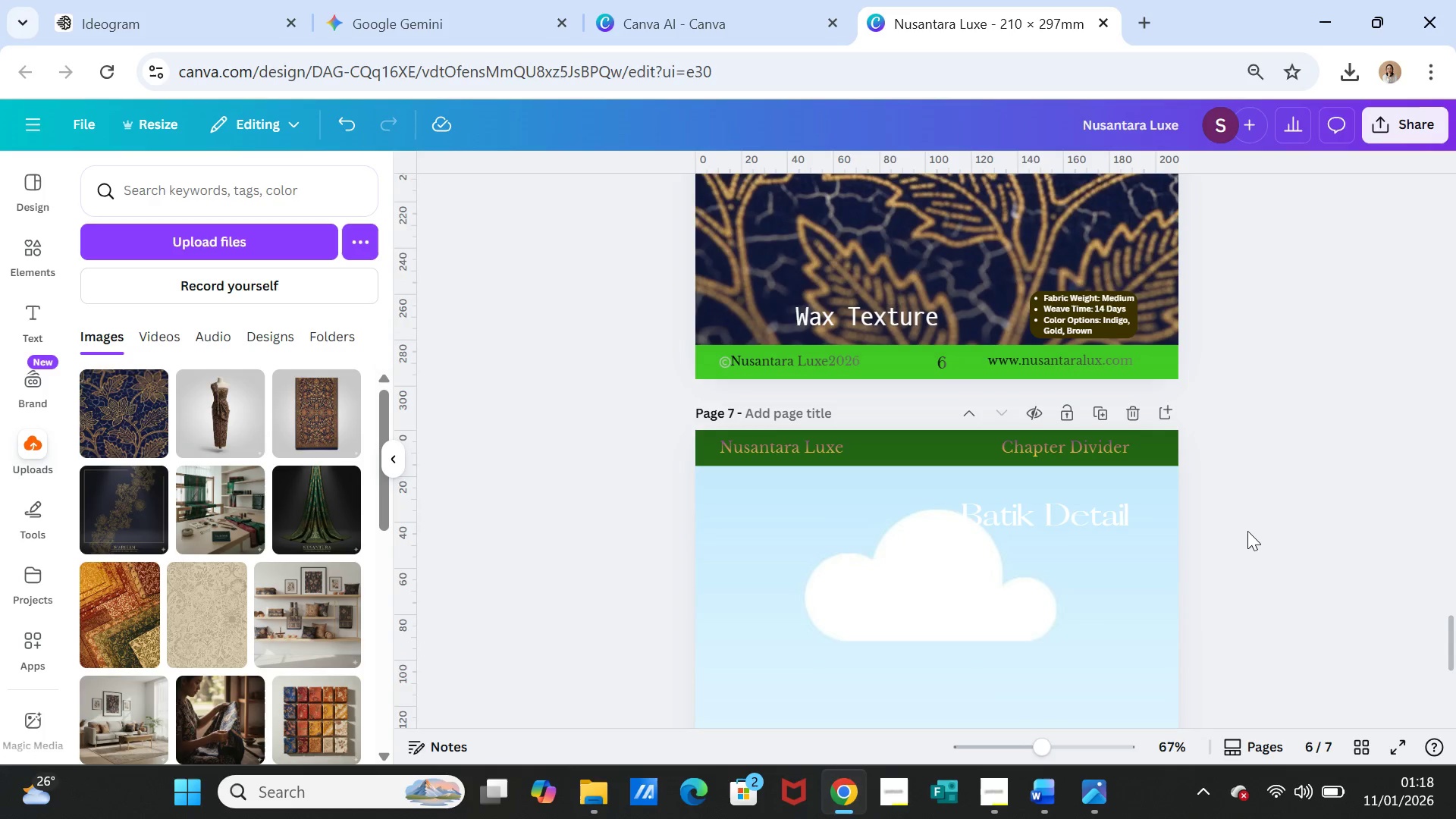 
scroll: coordinate [1247, 531], scroll_direction: down, amount: 1.0
 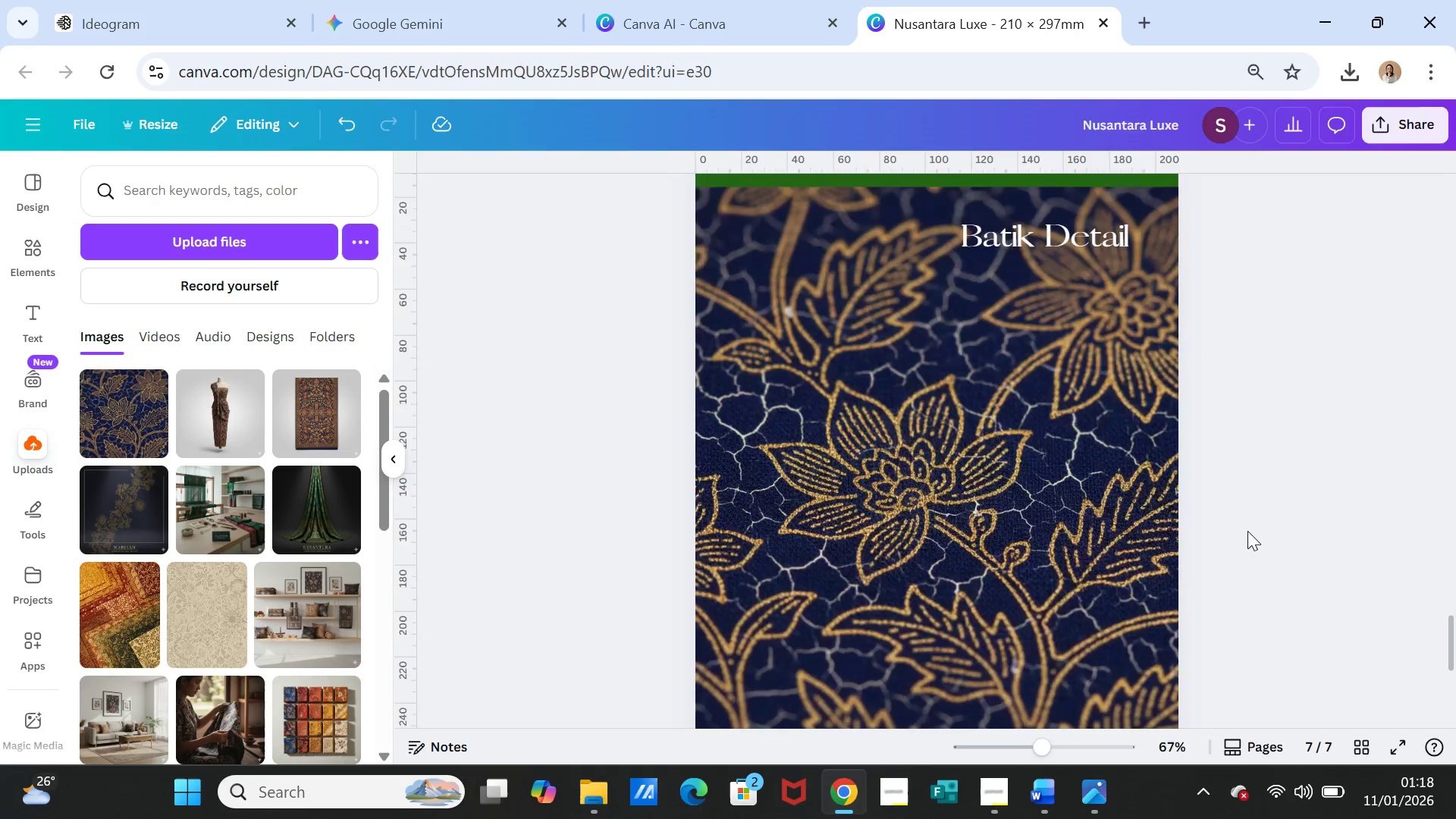 
scroll: coordinate [1246, 529], scroll_direction: up, amount: 26.0
 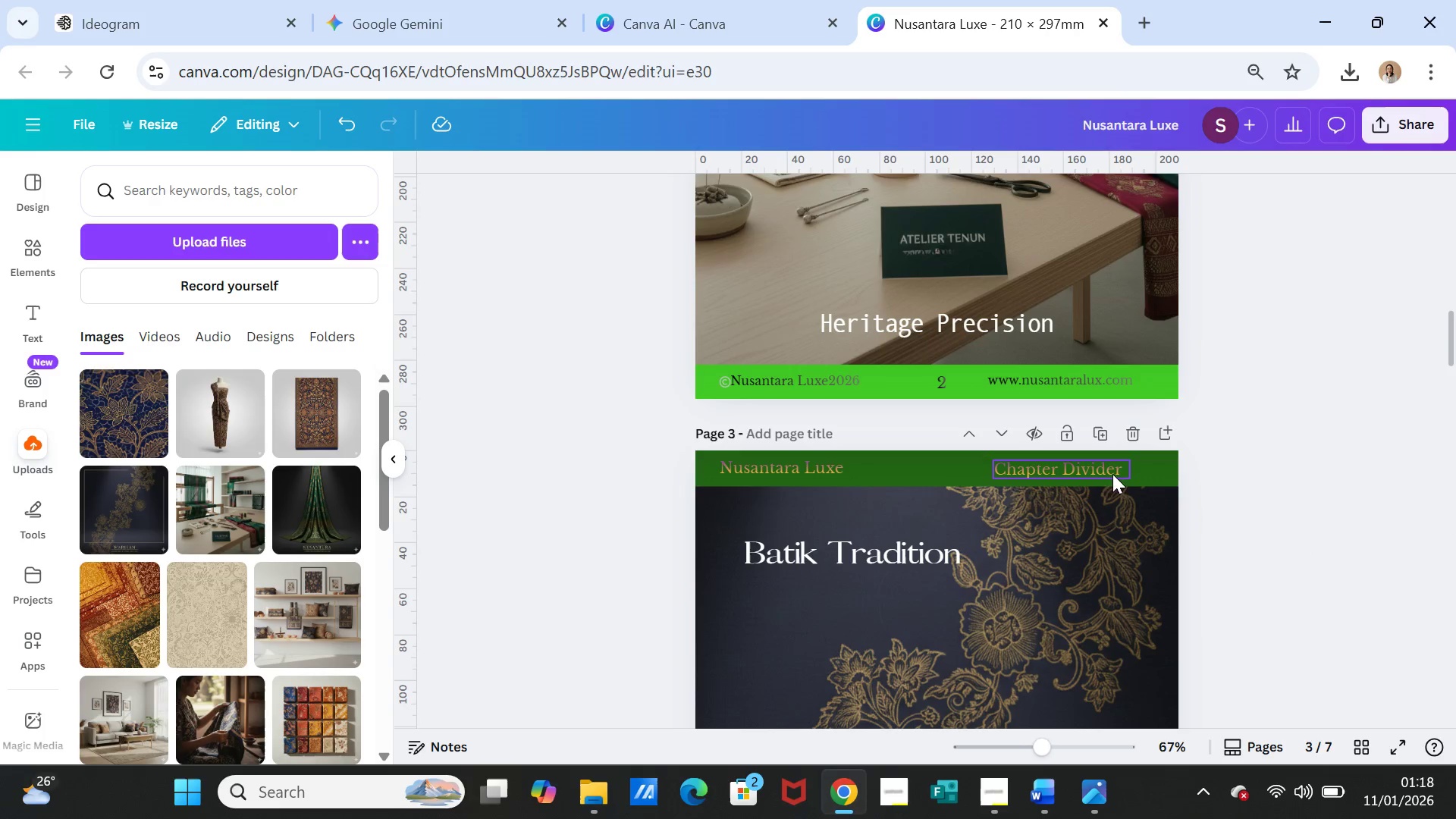 
left_click_drag(start_coordinate=[1106, 472], to_coordinate=[1119, 473])
 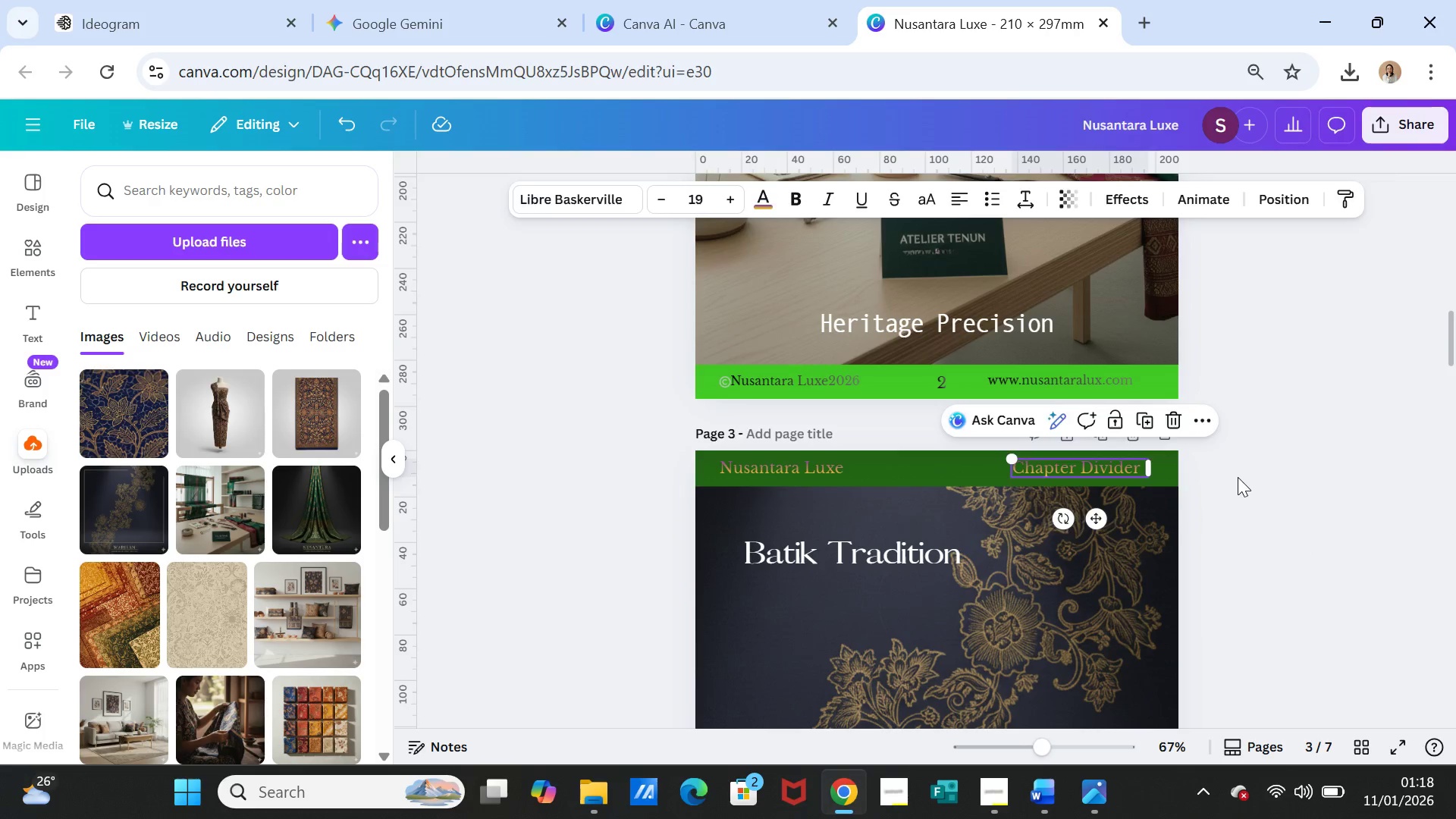 
left_click([1238, 477])
 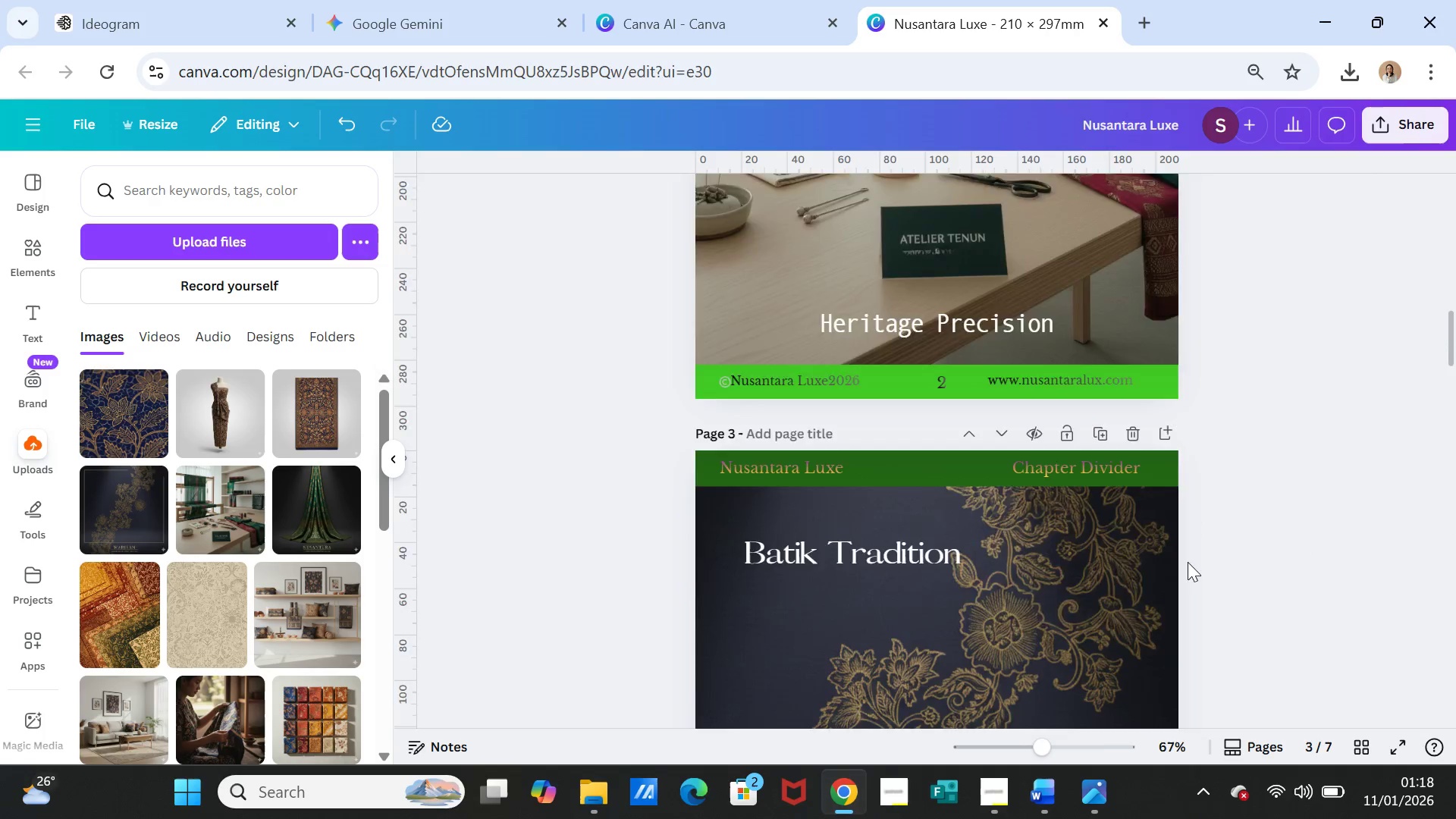 
scroll: coordinate [1185, 576], scroll_direction: down, amount: 26.0
 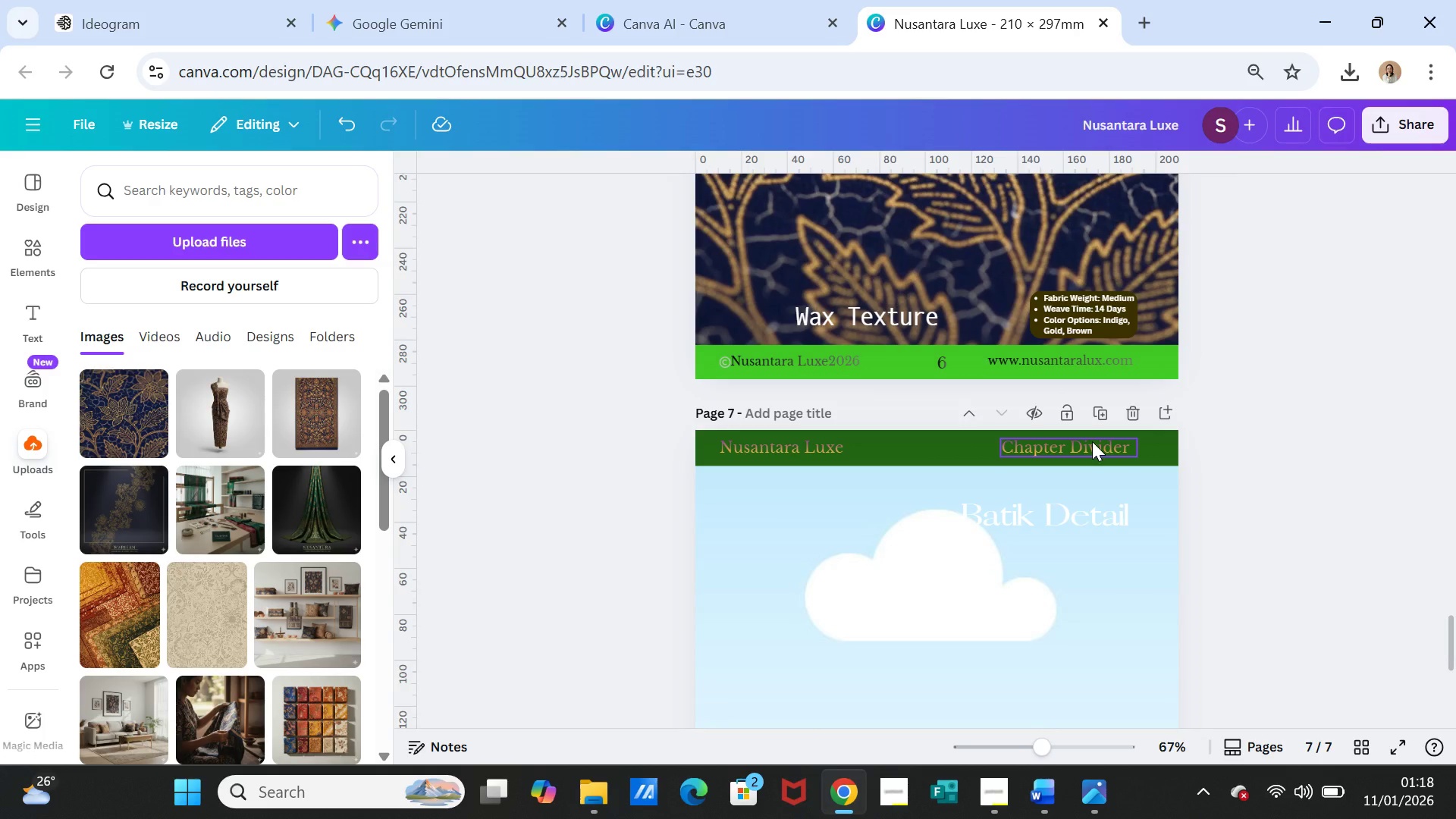 
left_click_drag(start_coordinate=[1092, 441], to_coordinate=[1100, 442])
 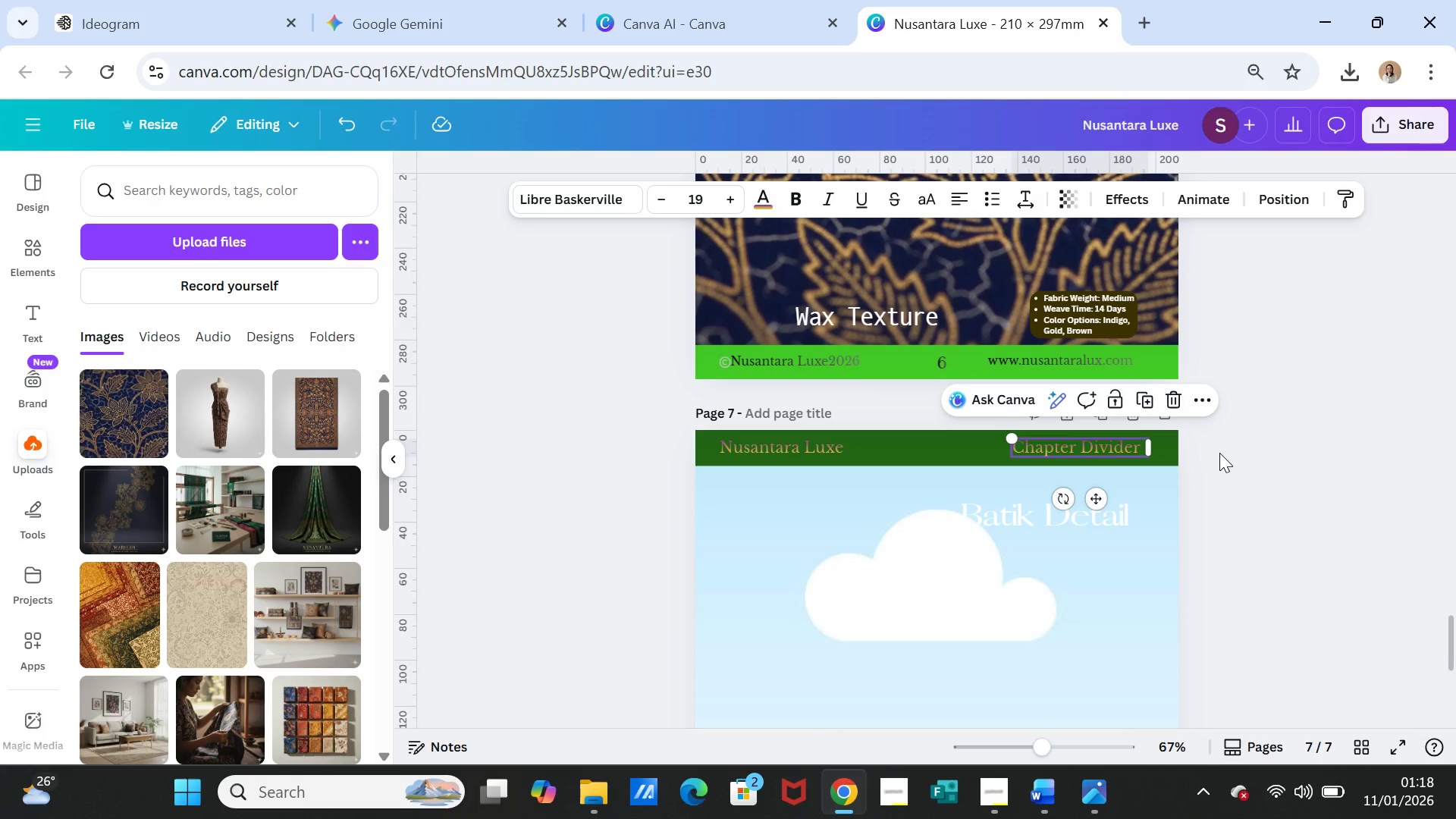 
left_click([1219, 453])
 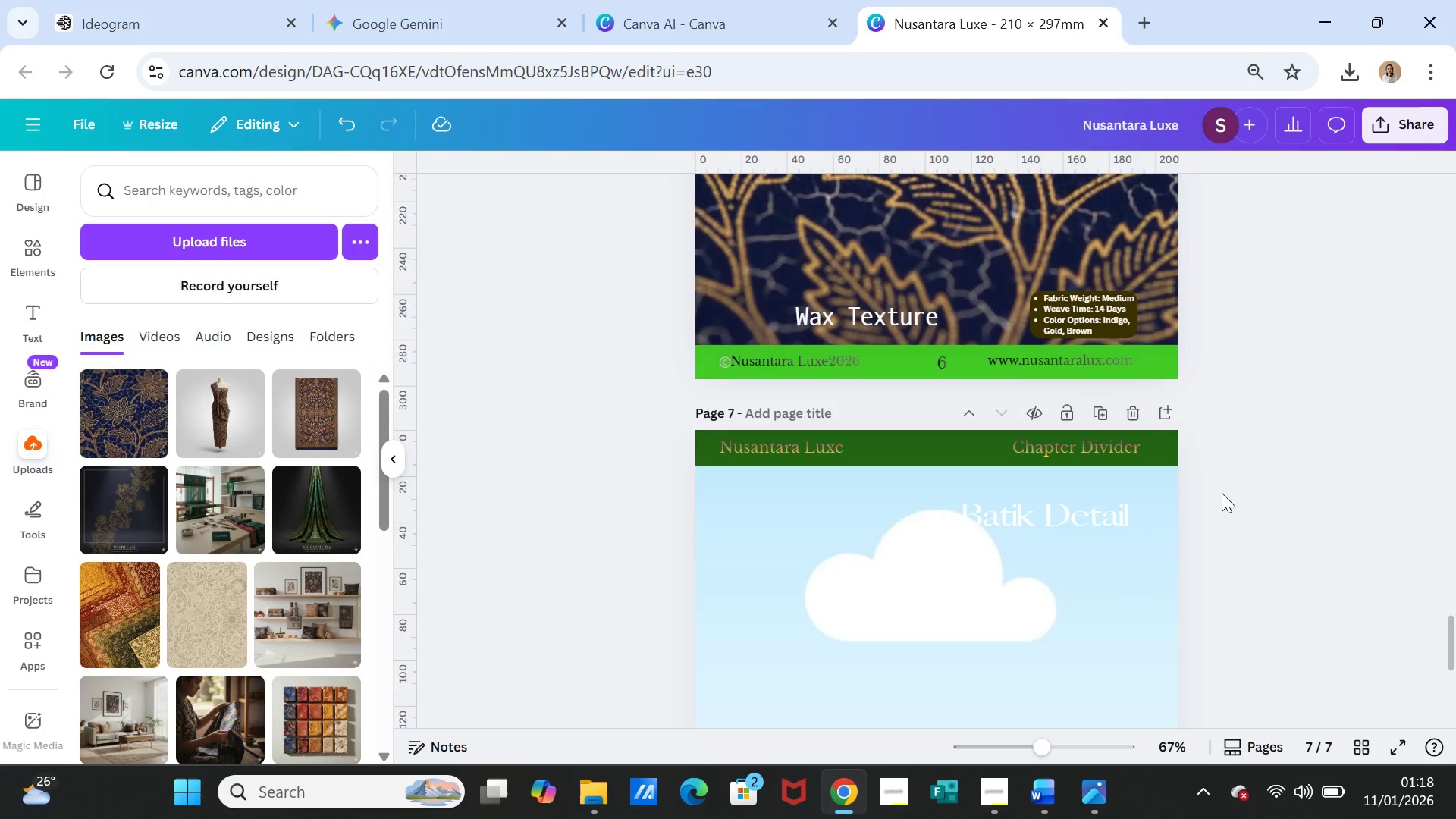 
scroll: coordinate [1222, 495], scroll_direction: down, amount: 2.0
 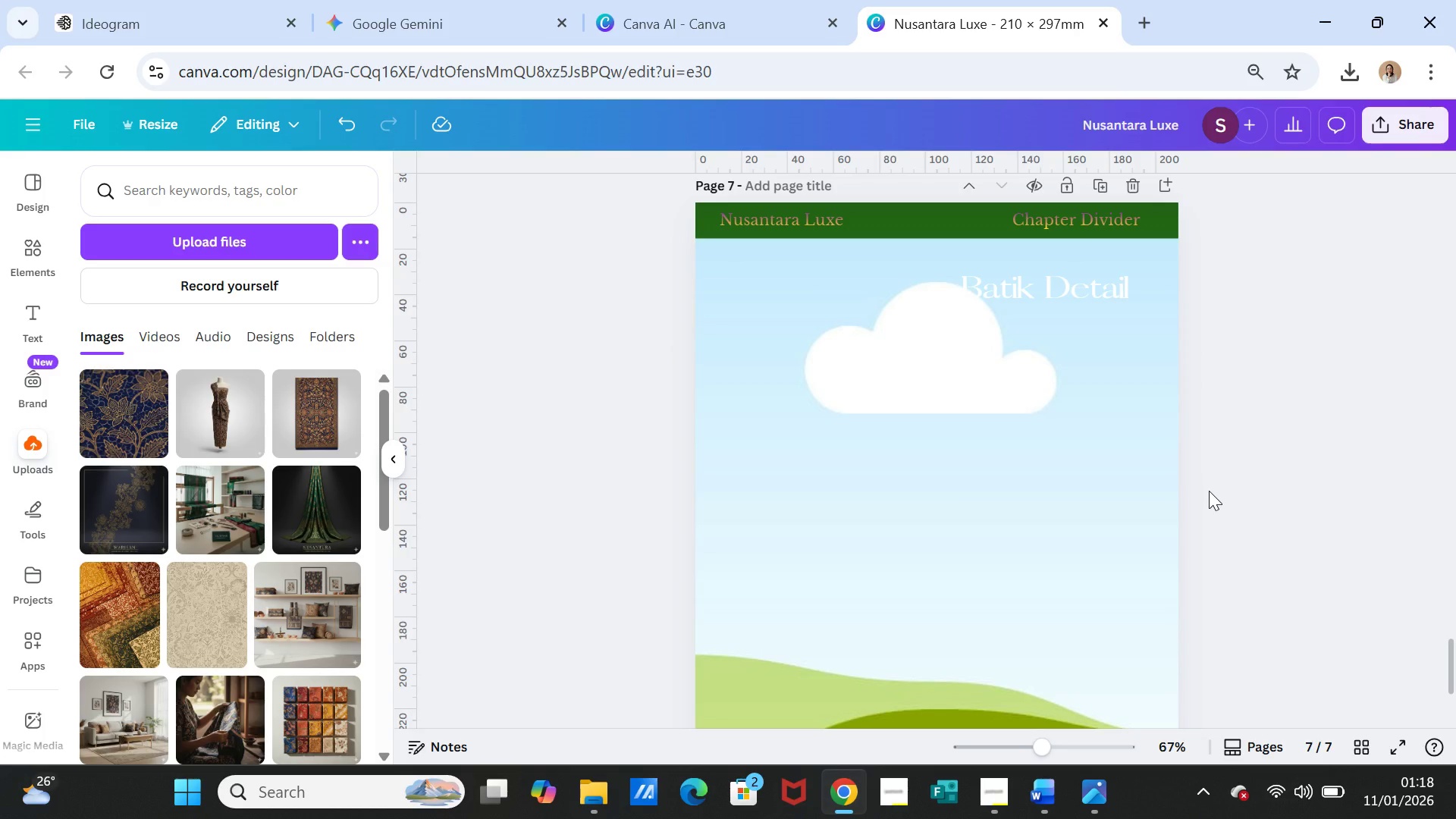 
left_click([1072, 219])
 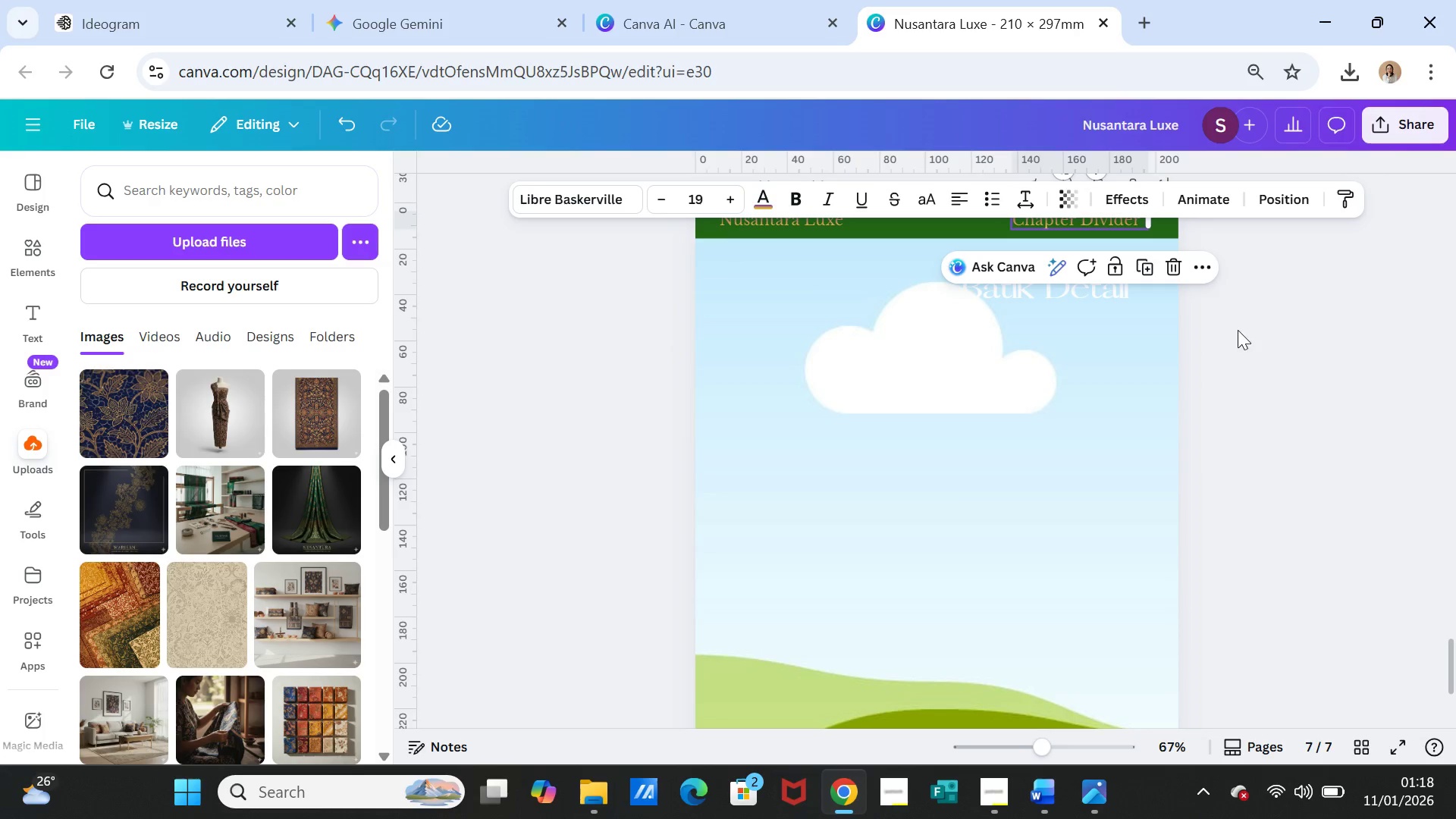 
left_click([1241, 333])
 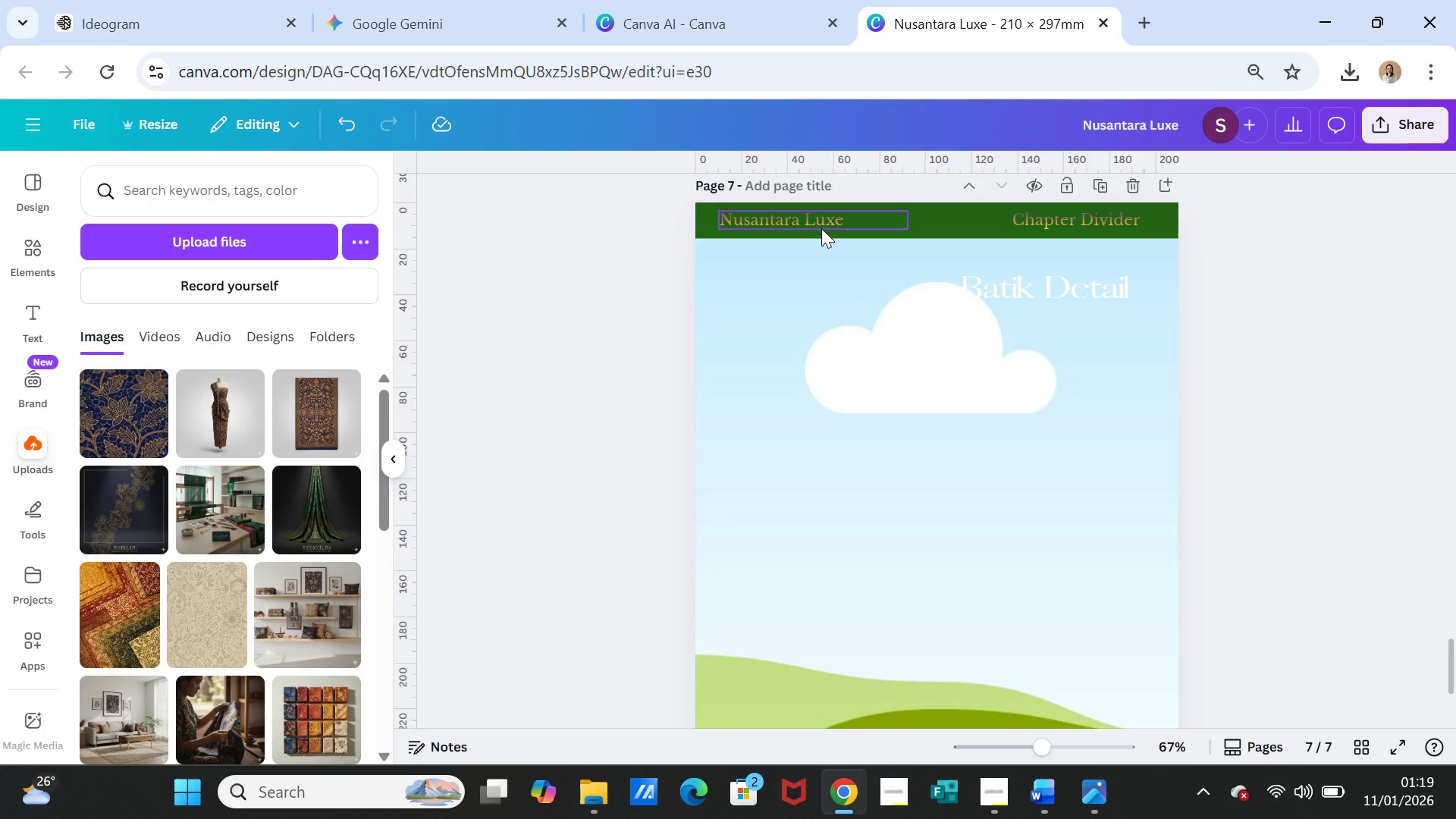 
left_click([818, 223])
 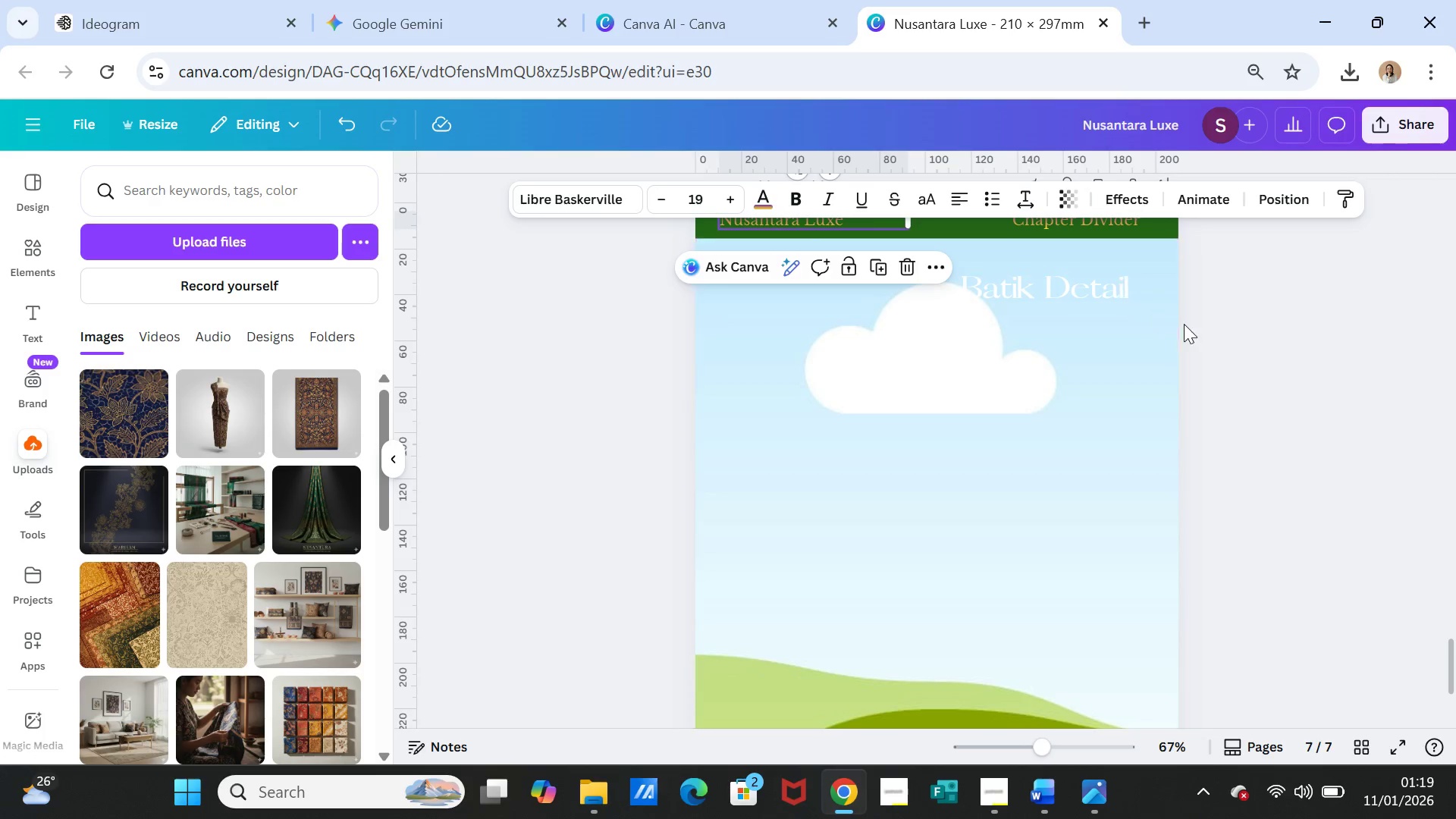 
left_click([1185, 325])
 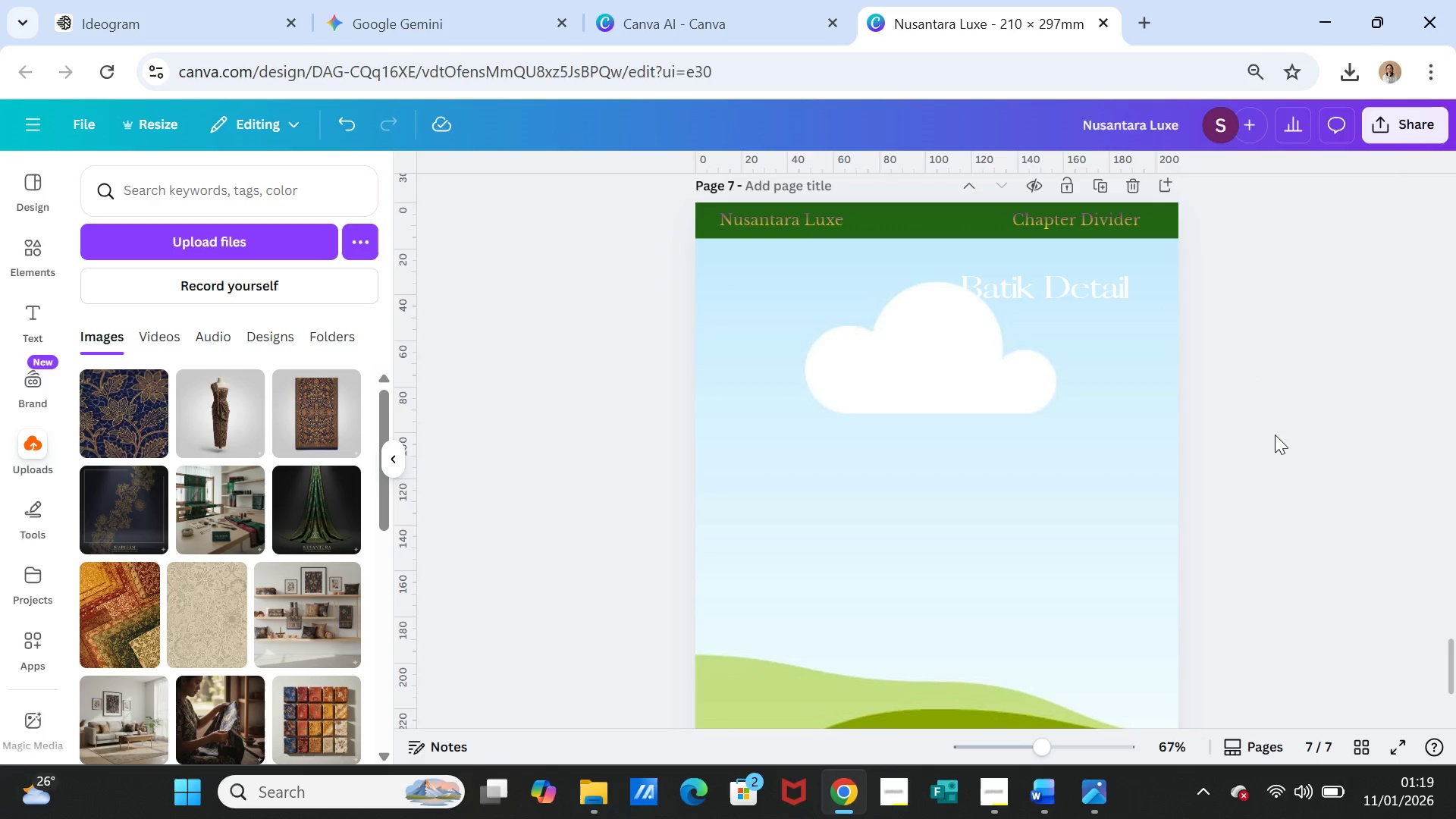 
scroll: coordinate [1260, 475], scroll_direction: down, amount: 2.0
 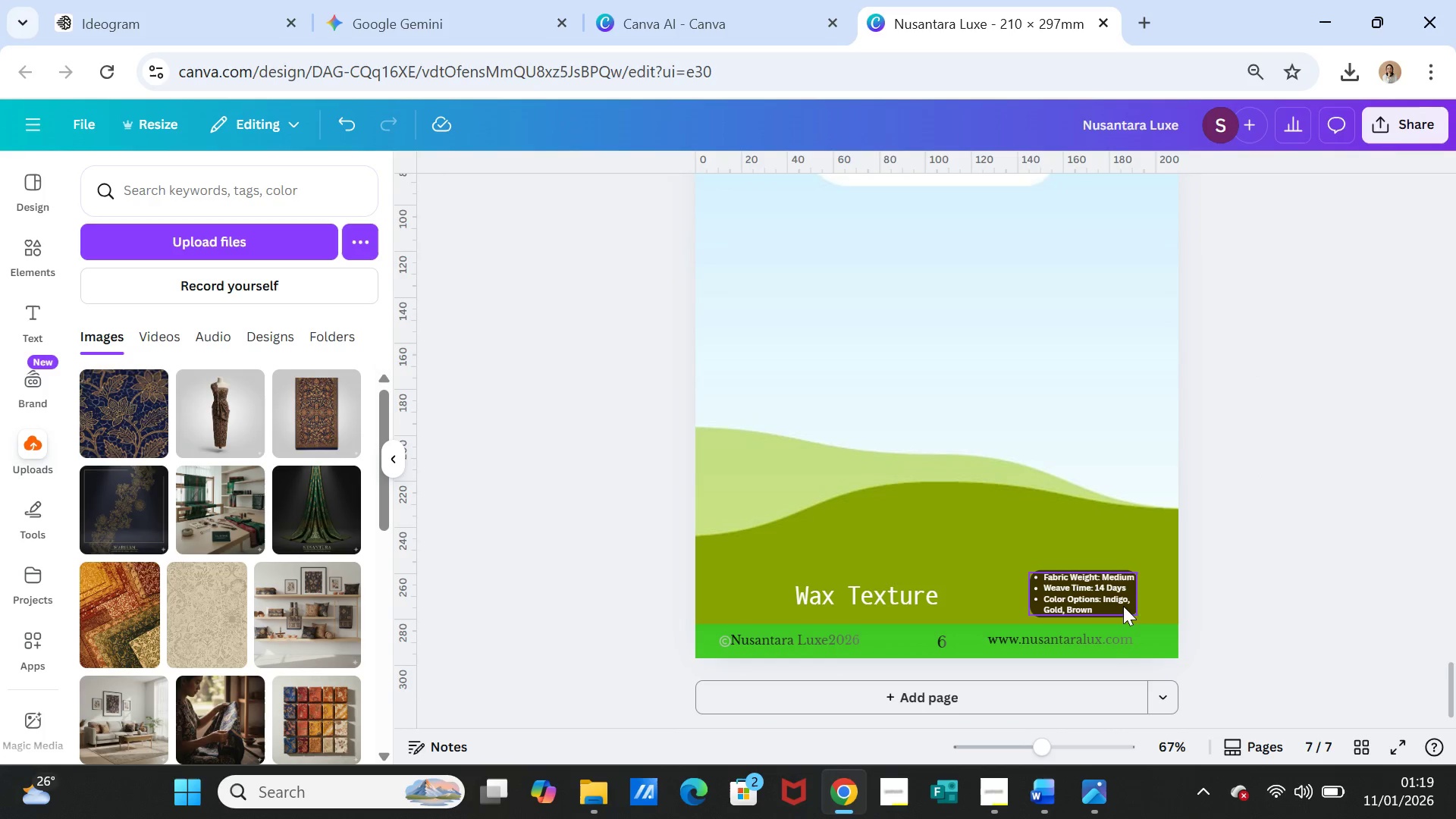 
left_click([1107, 595])
 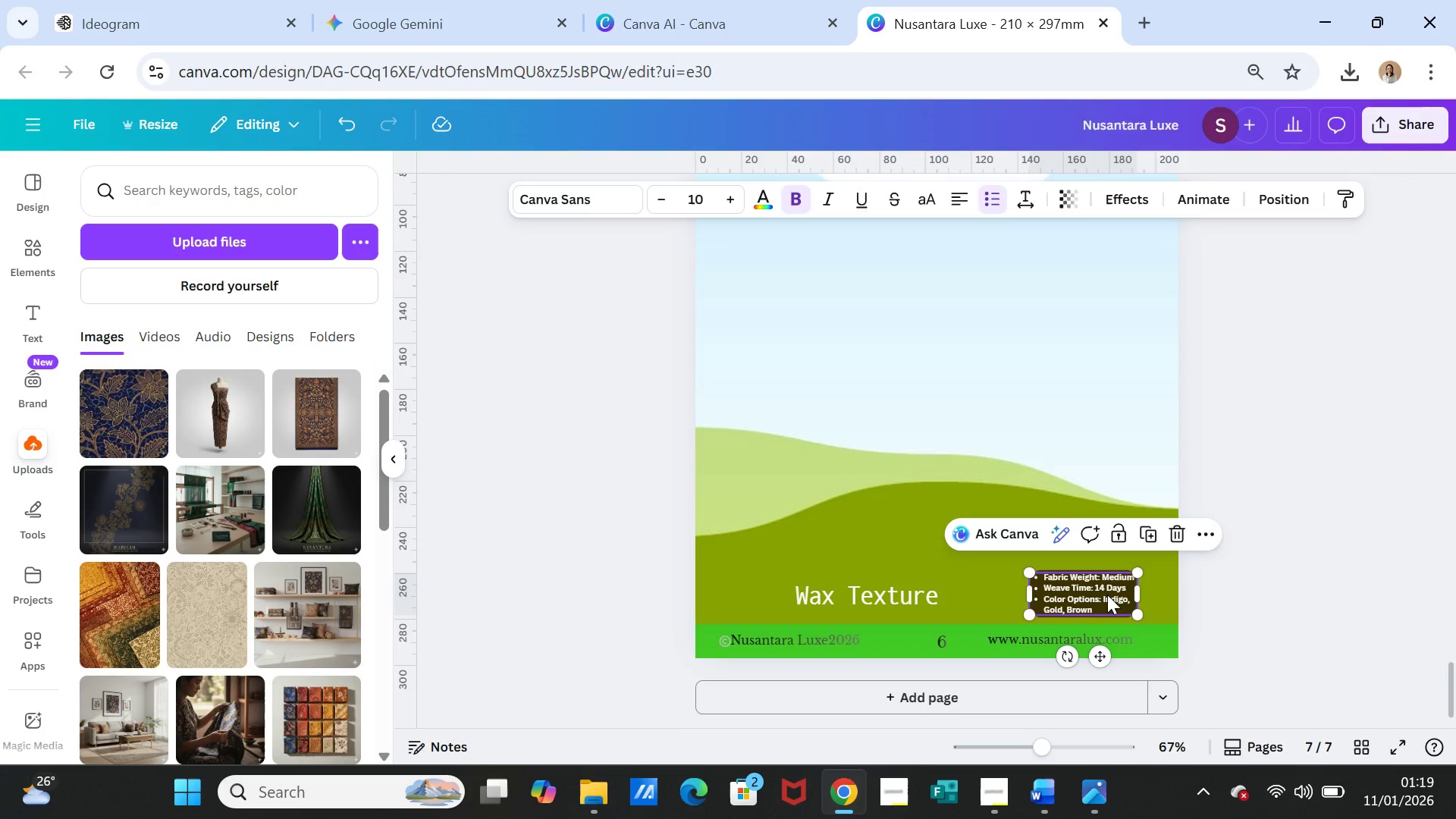 
key(Delete)
 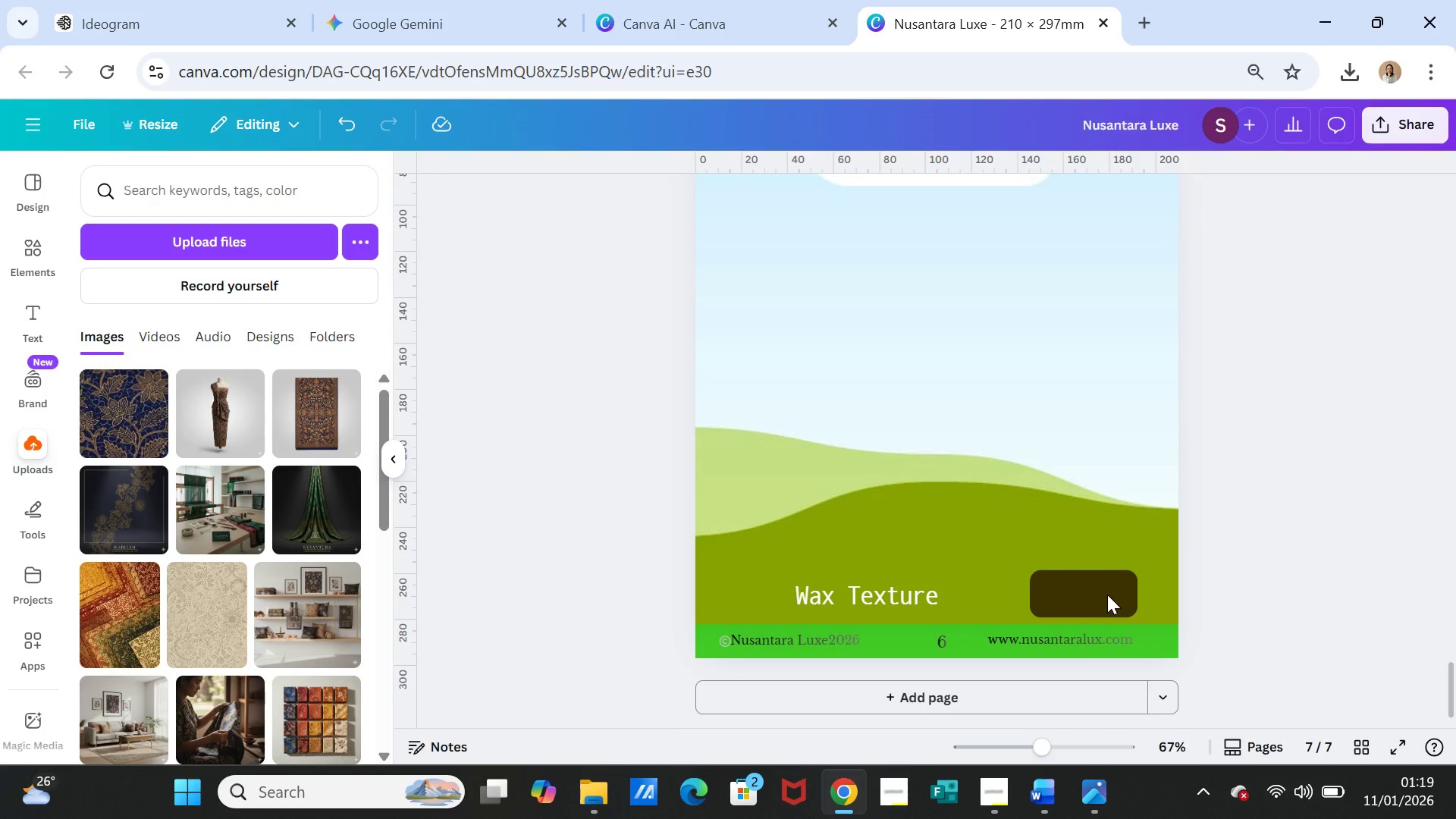 
left_click([1107, 595])
 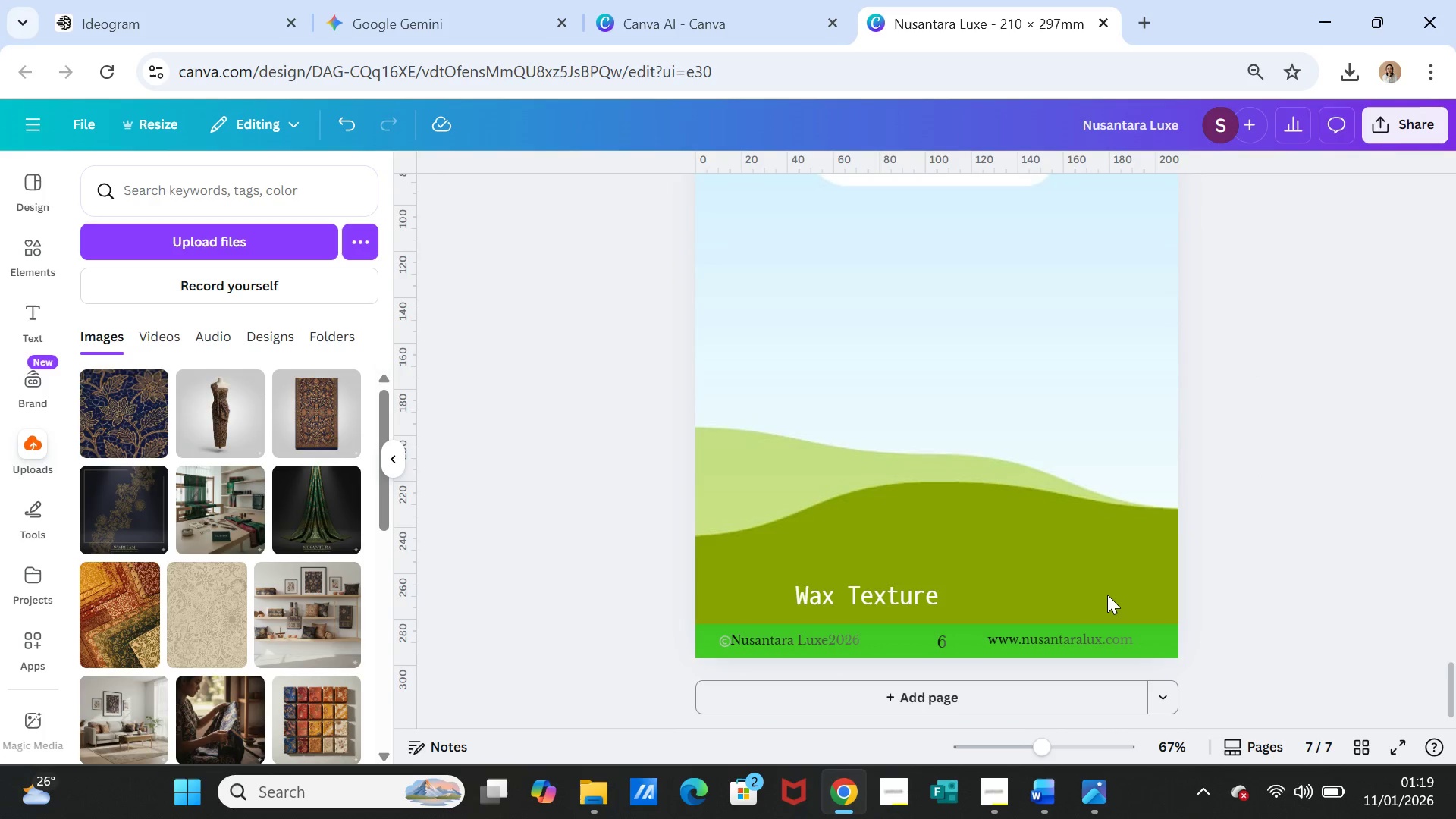 
key(Delete)
 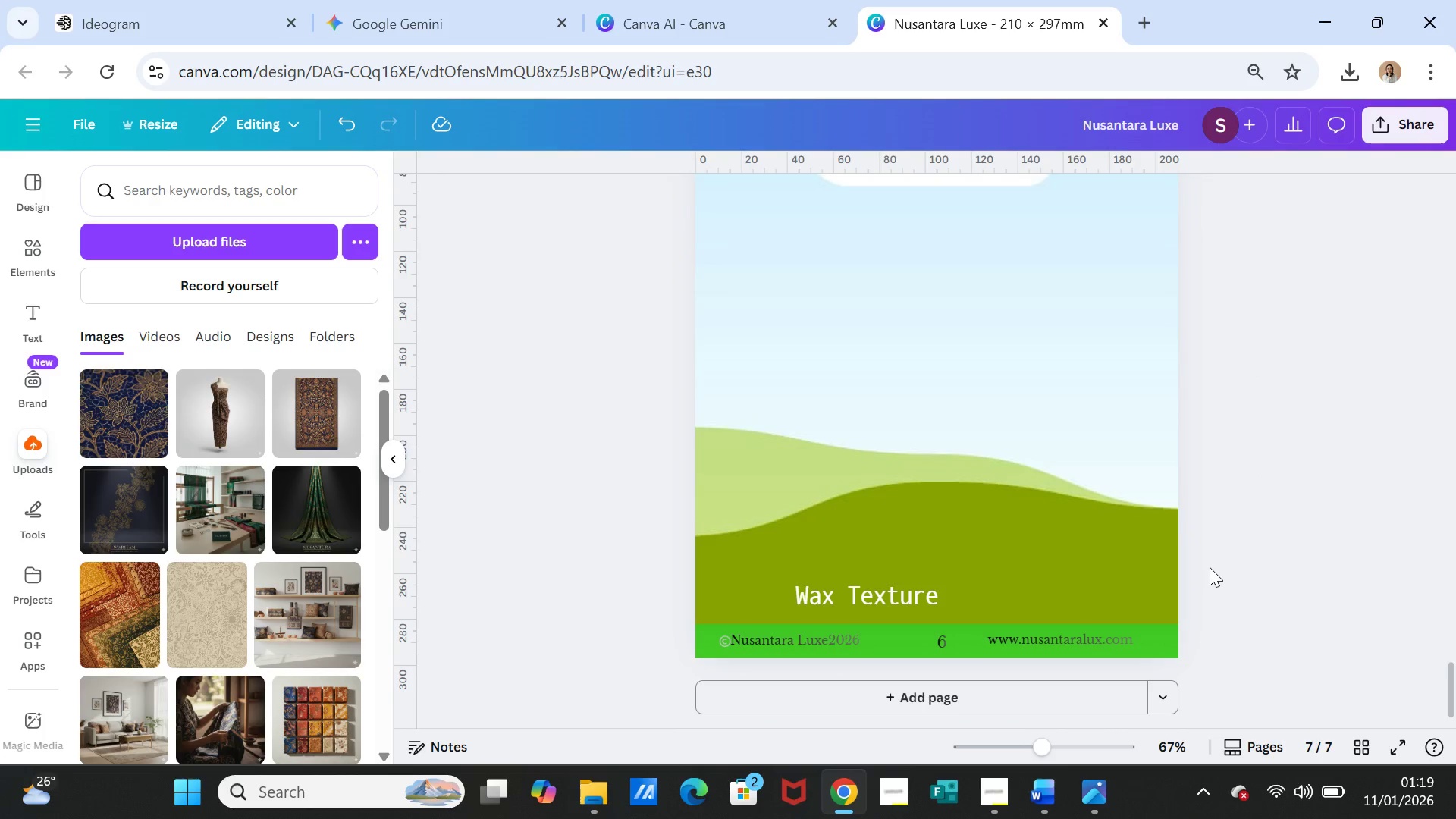 
left_click([1210, 567])
 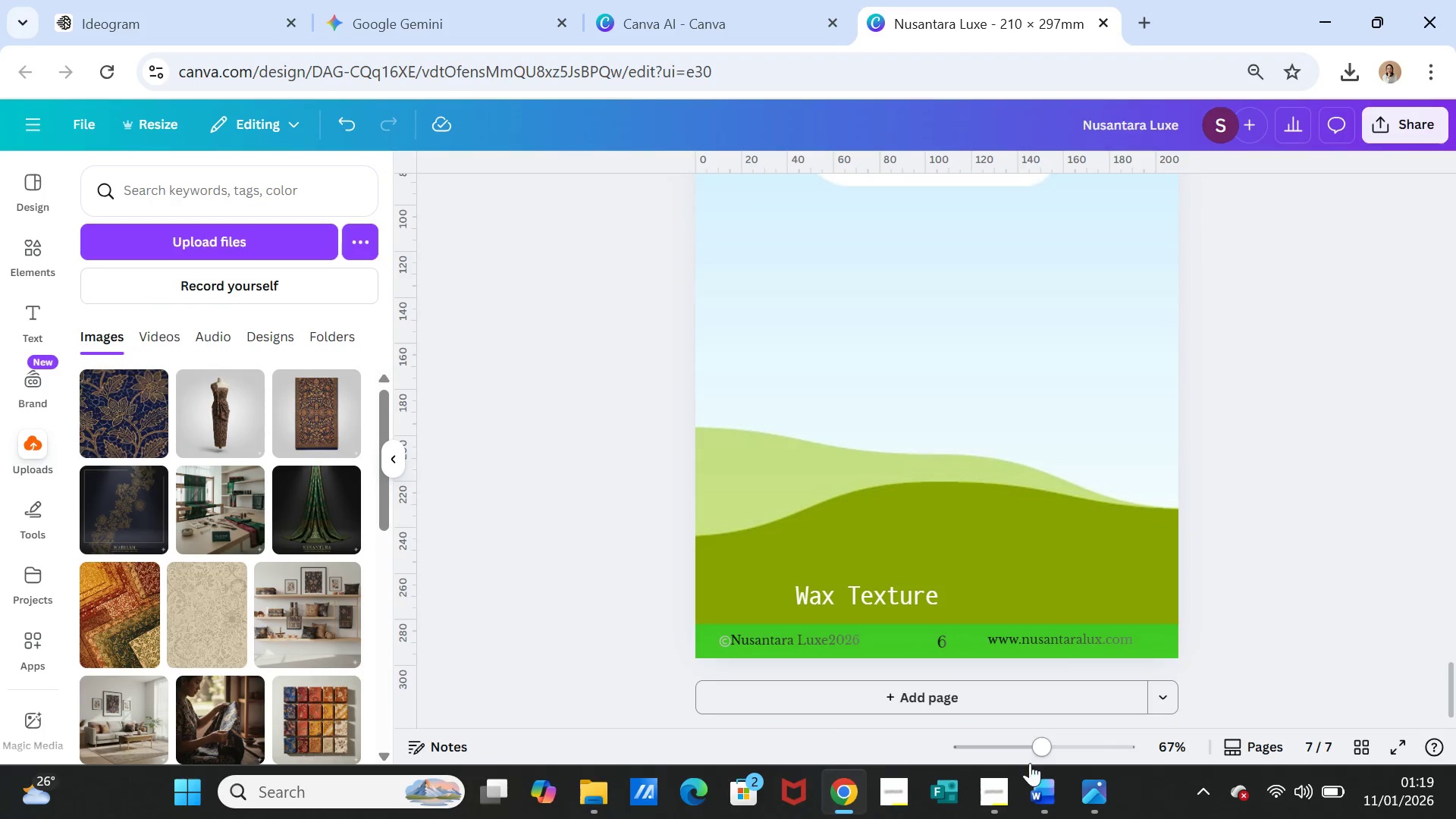 
left_click([1055, 787])
 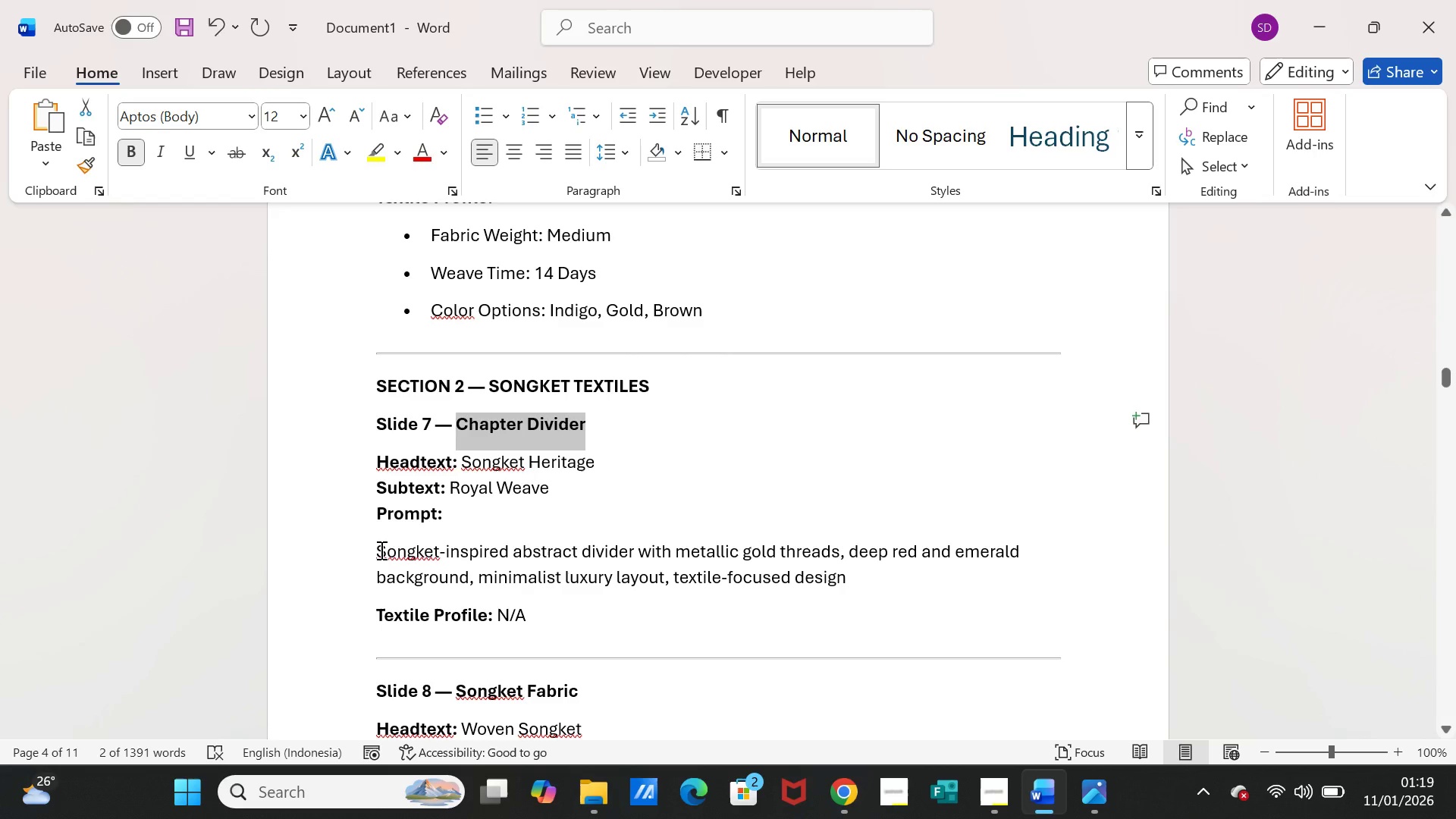 
left_click_drag(start_coordinate=[375, 550], to_coordinate=[815, 570])
 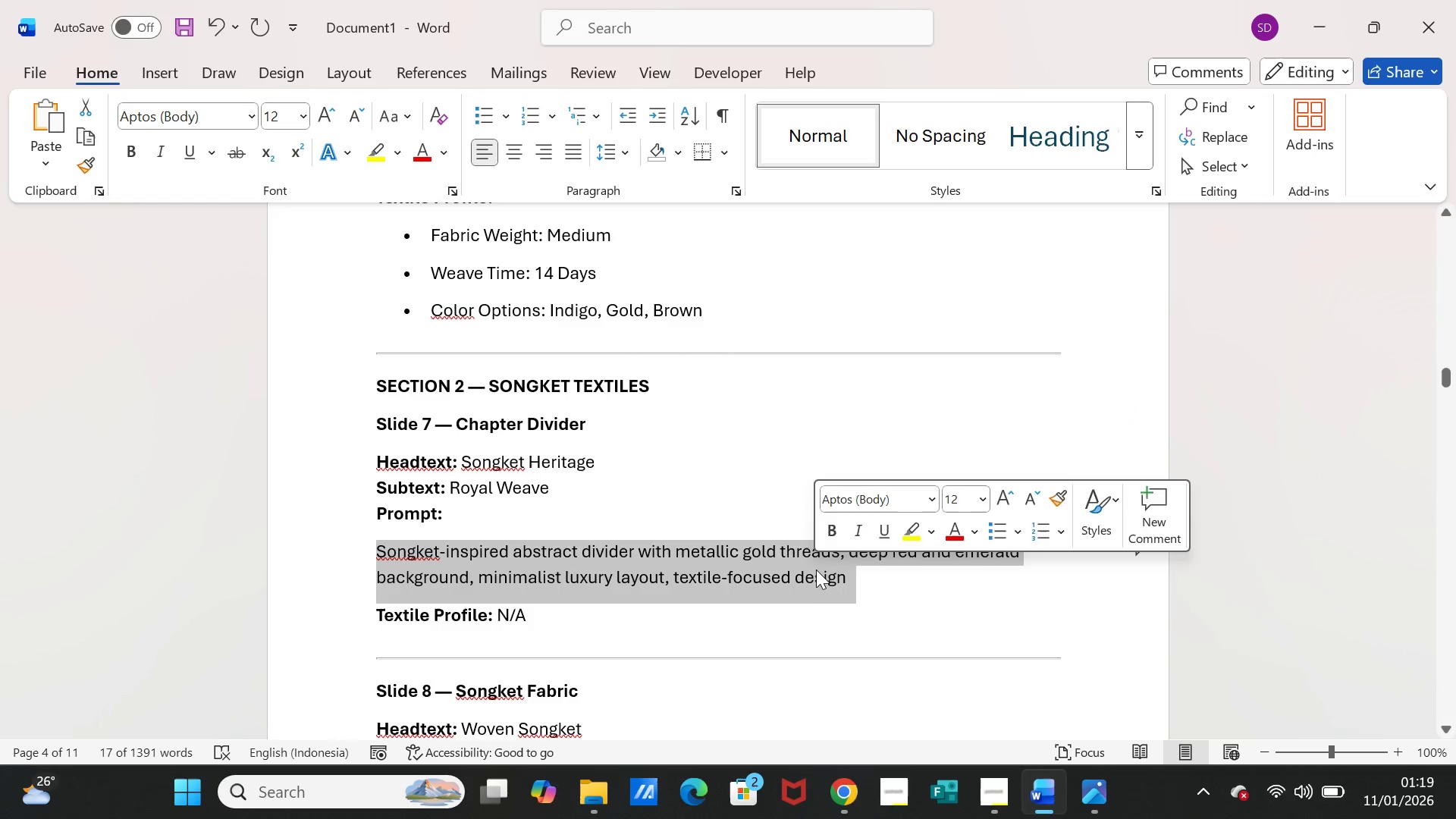 
key(Control+C)
 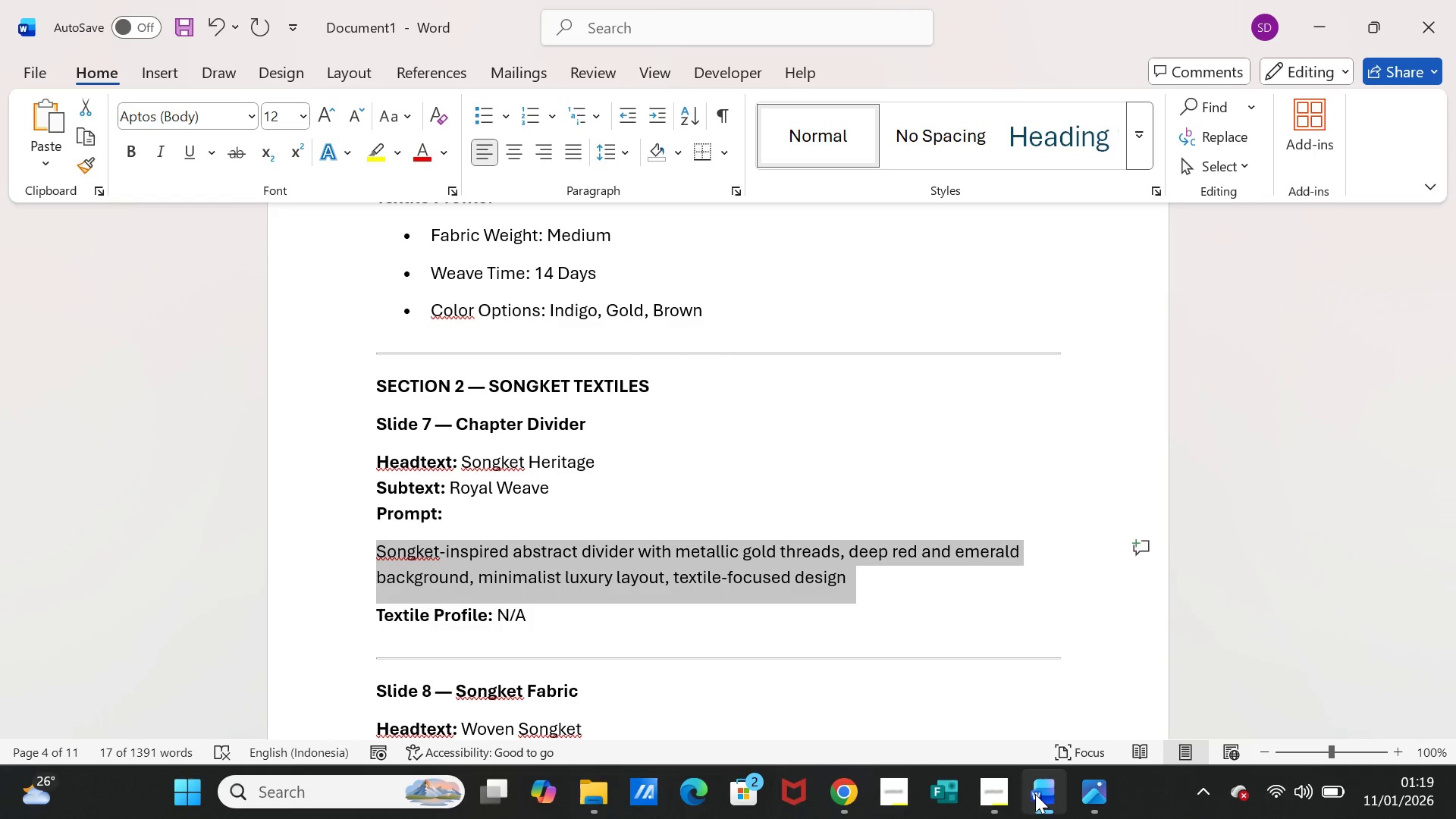 
left_click([1035, 794])
 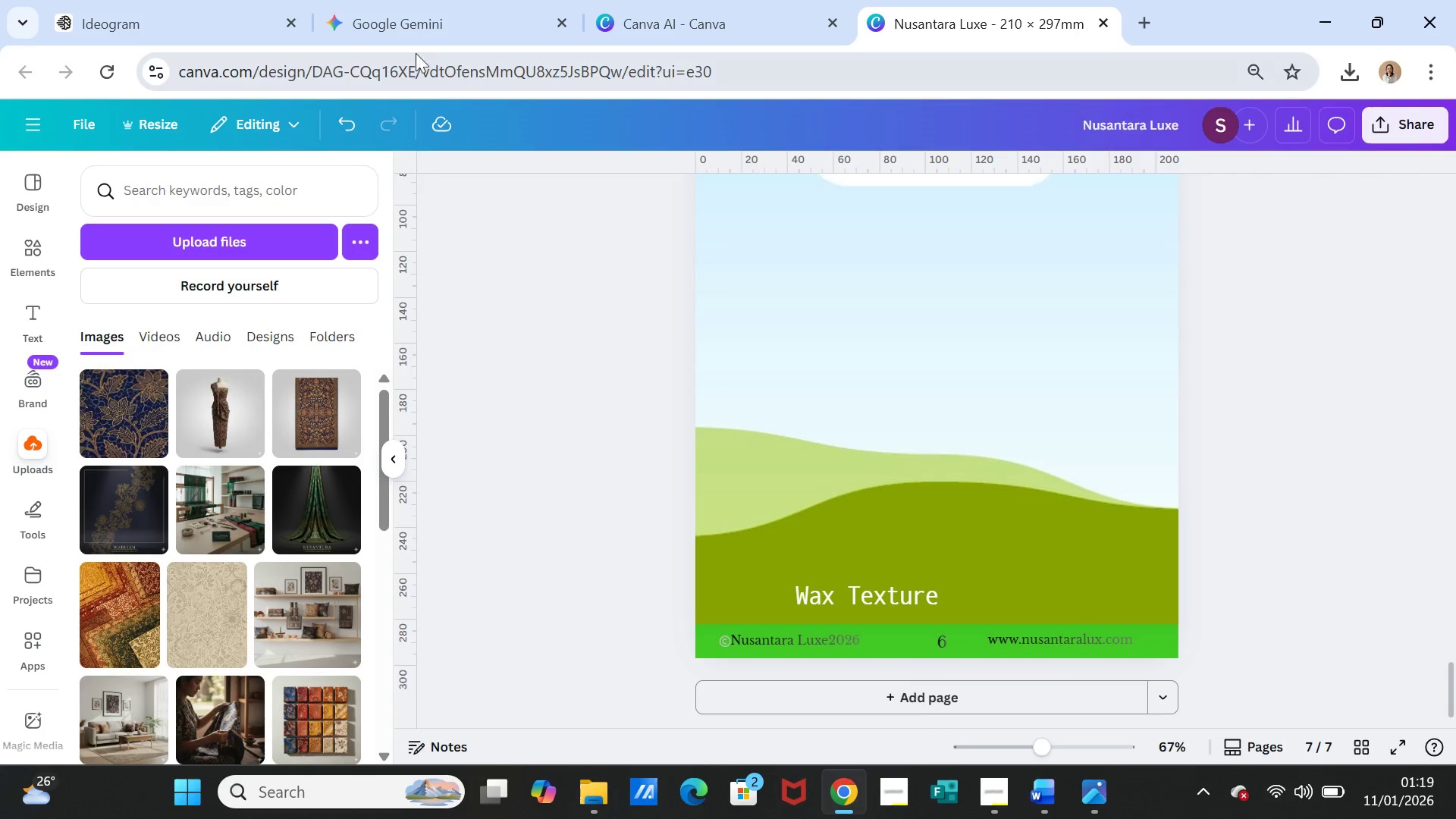 
left_click([408, 24])
 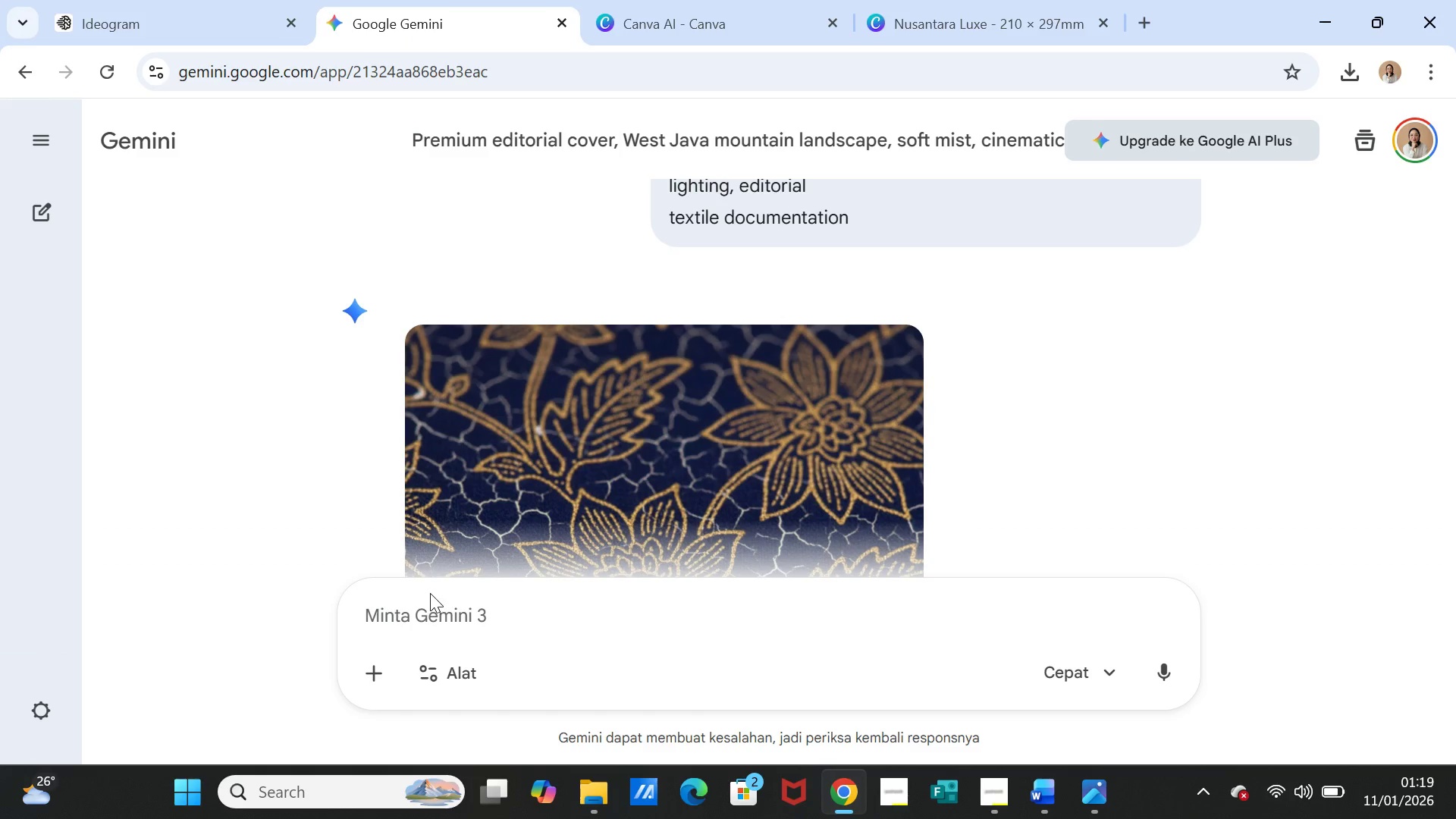 
left_click([427, 602])
 